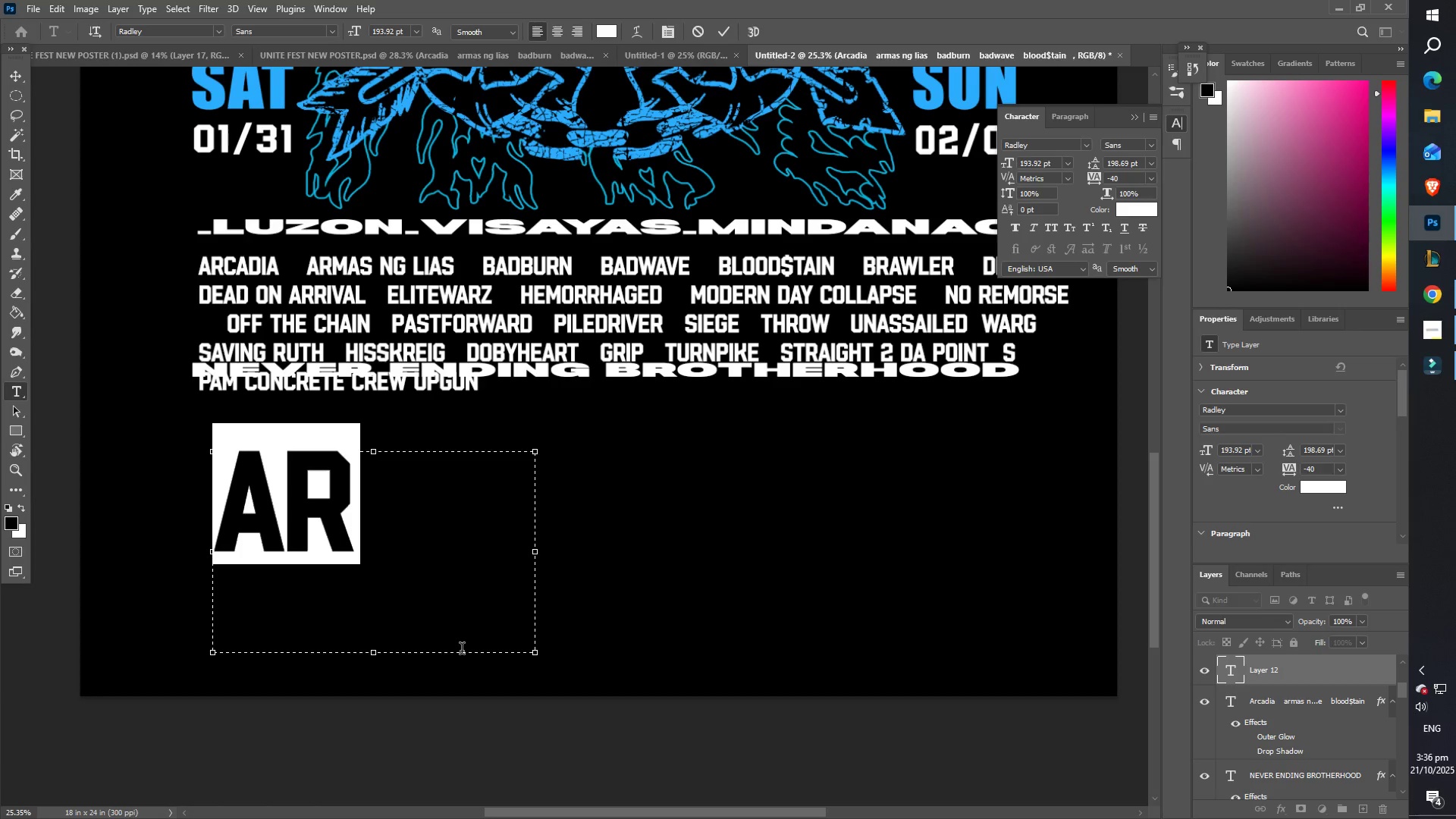 
key(Backspace)
 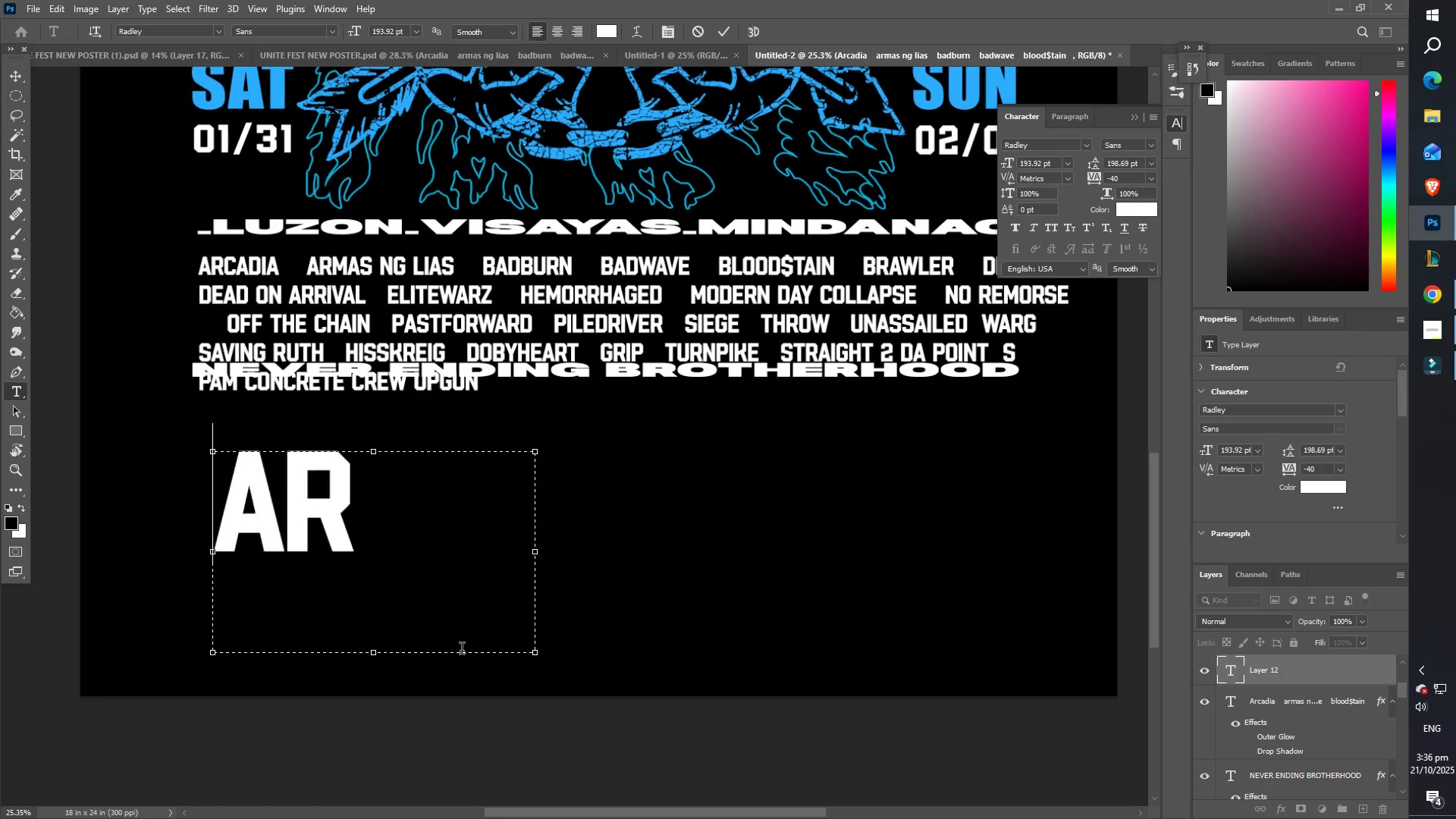 
key(CapsLock)
 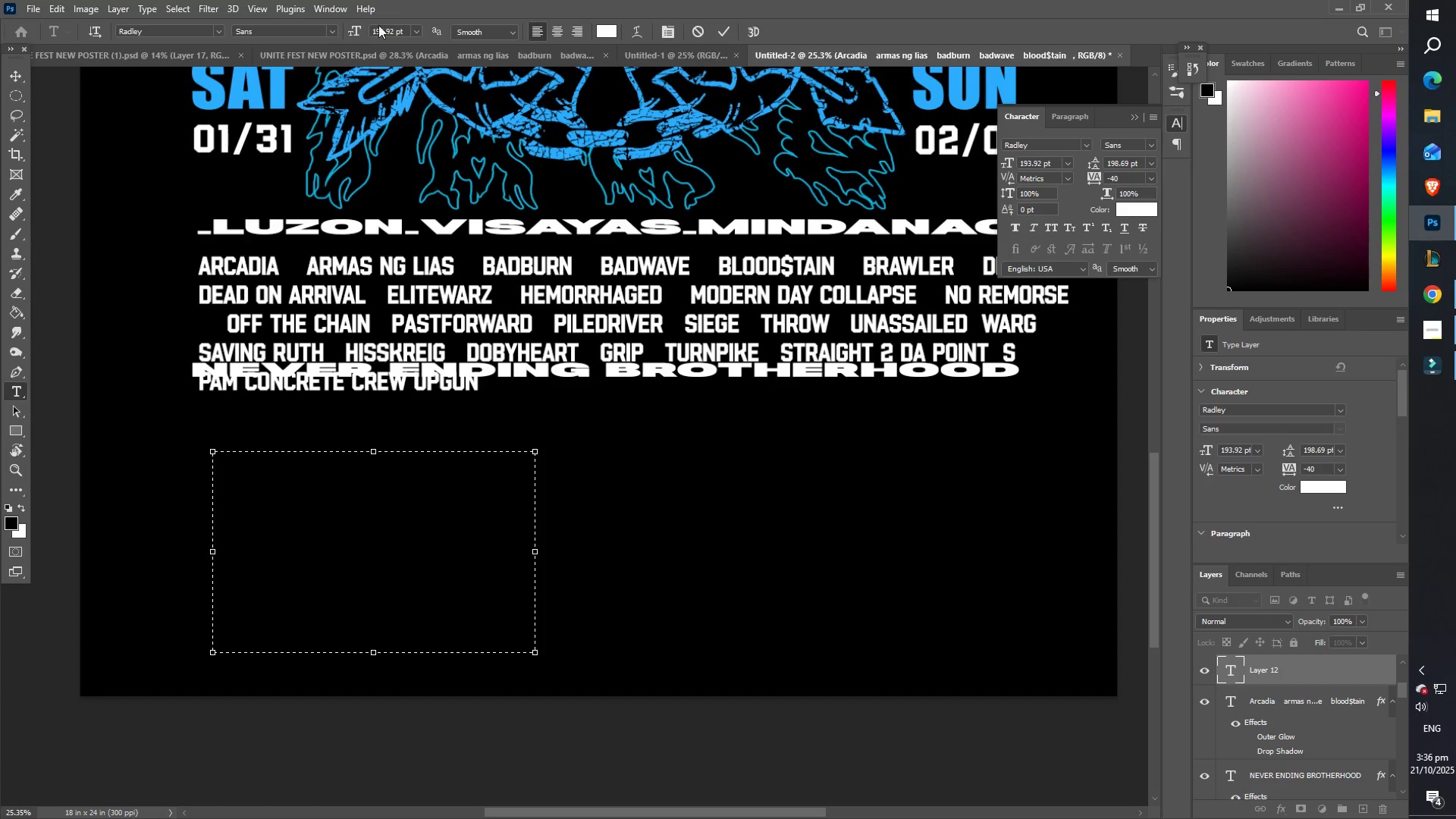 
left_click([418, 30])
 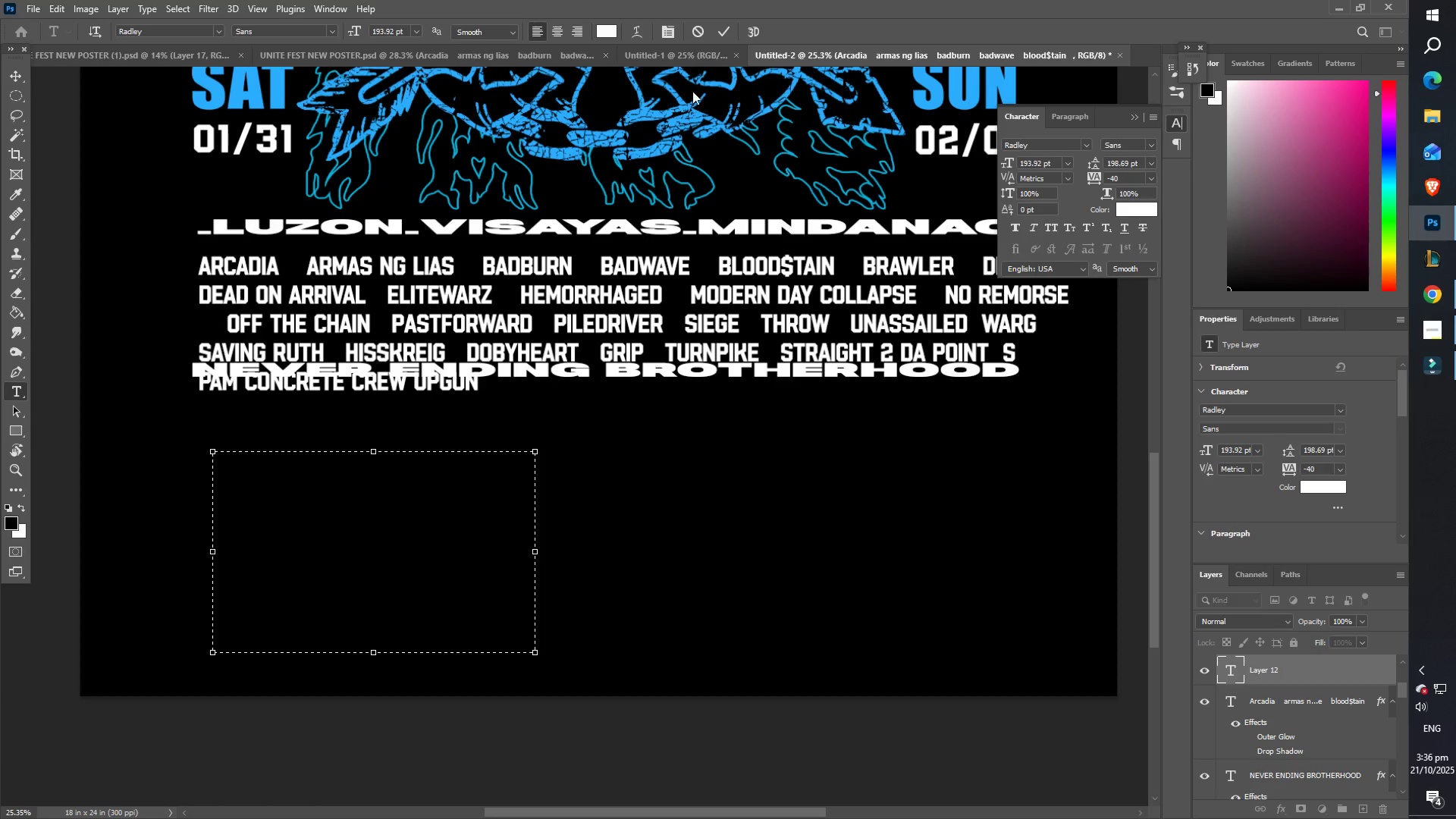 
left_click([698, 36])
 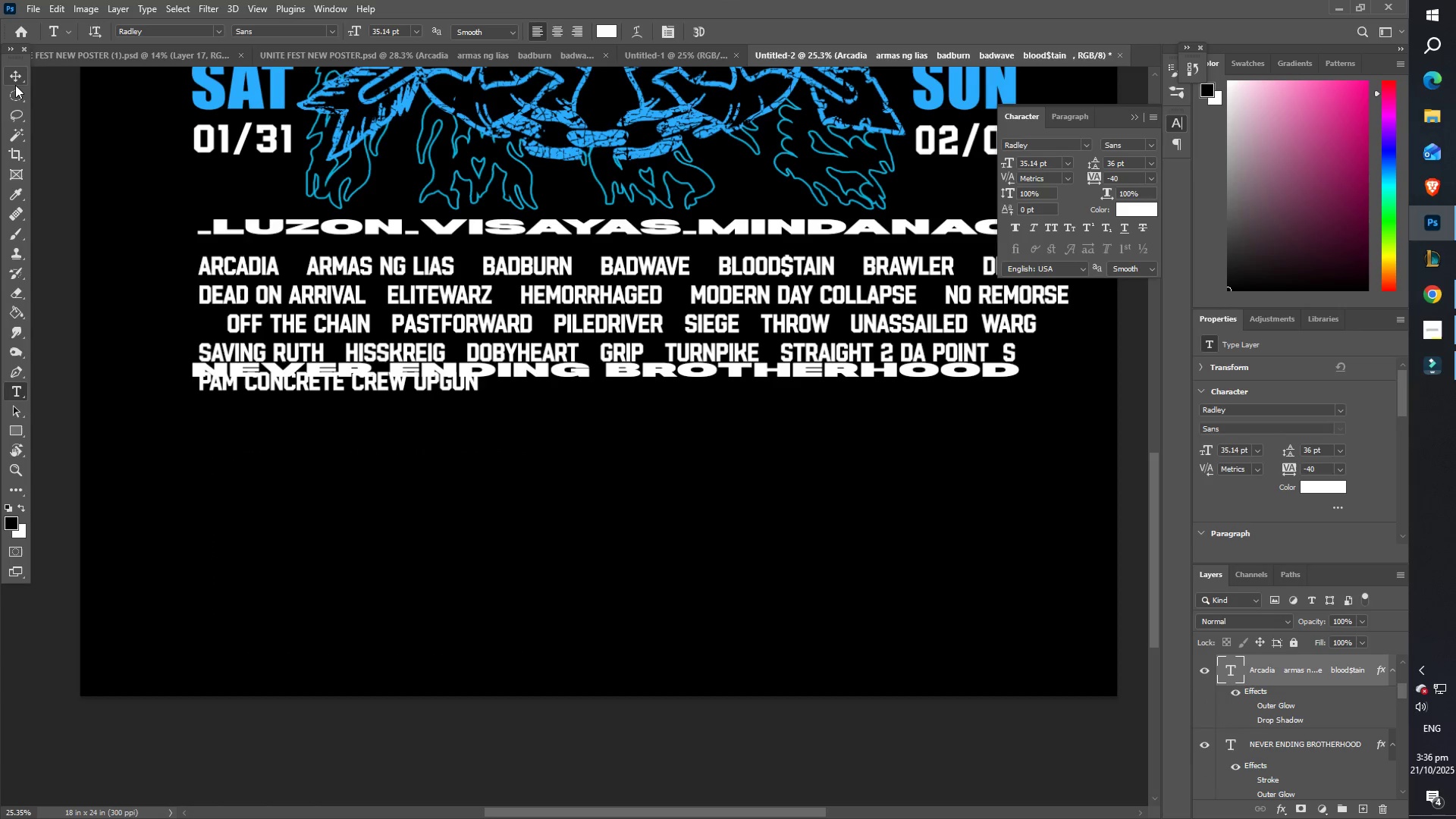 
left_click([9, 78])
 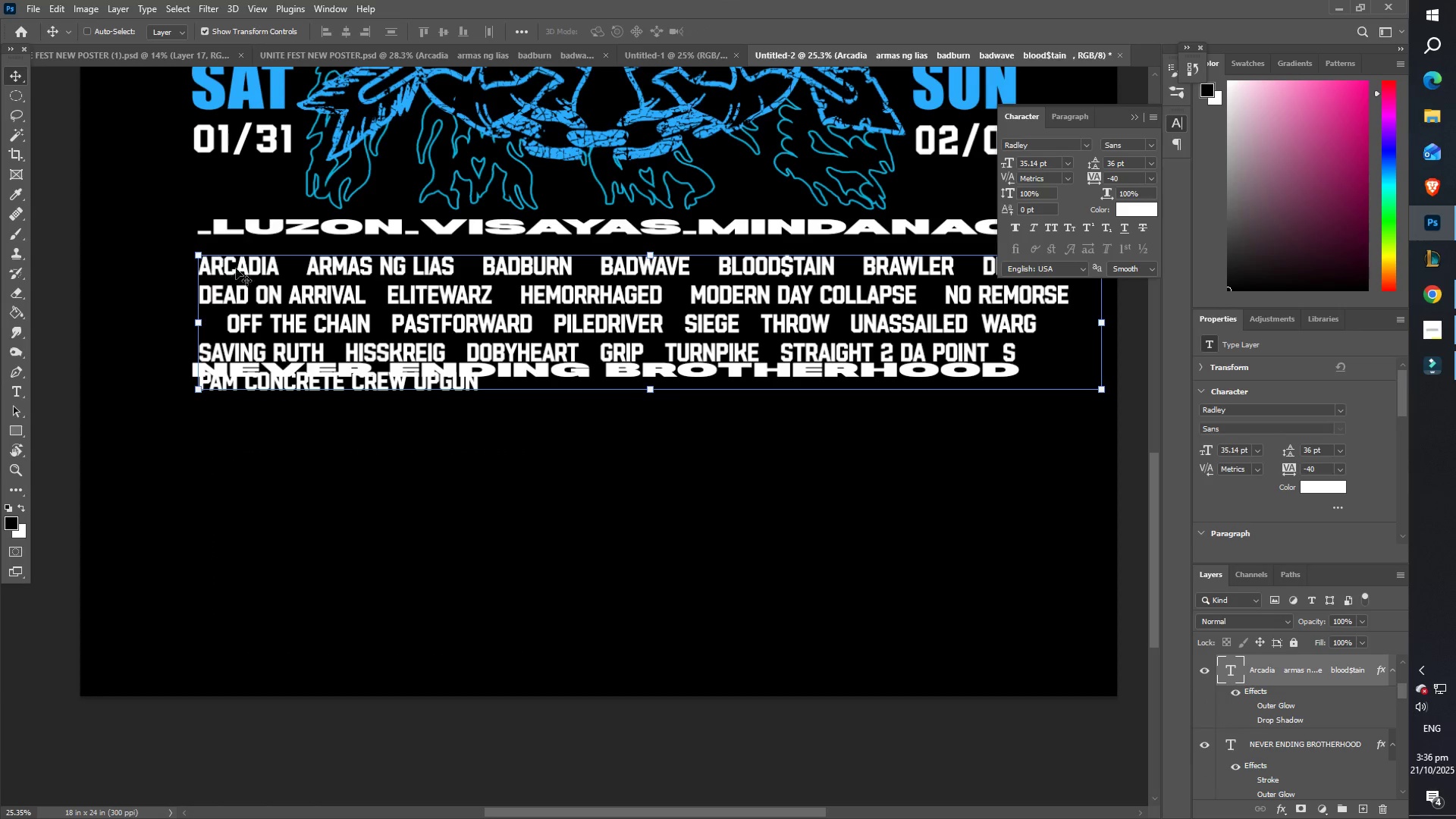 
left_click_drag(start_coordinate=[288, 273], to_coordinate=[270, 453])
 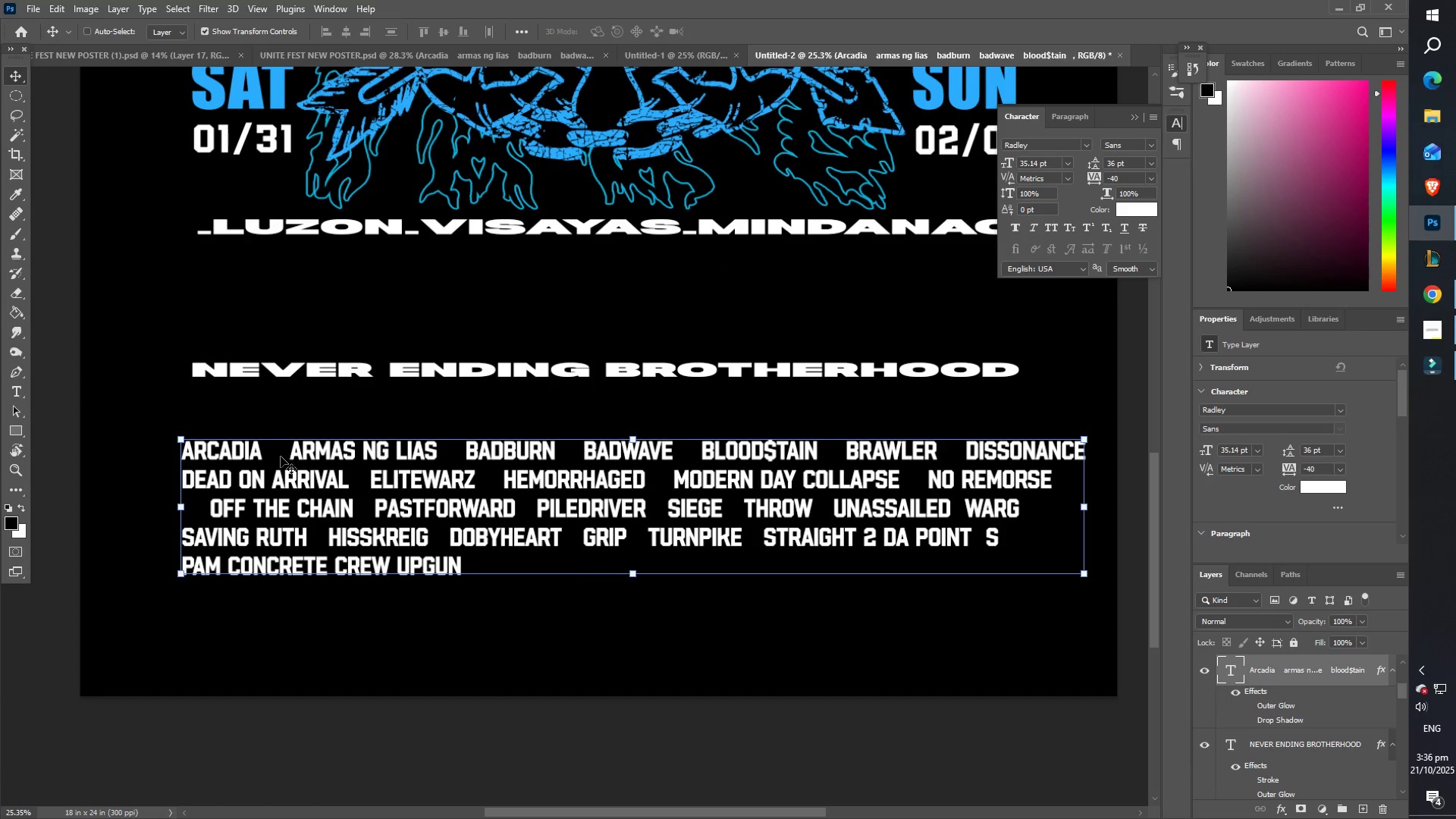 
key(T)
 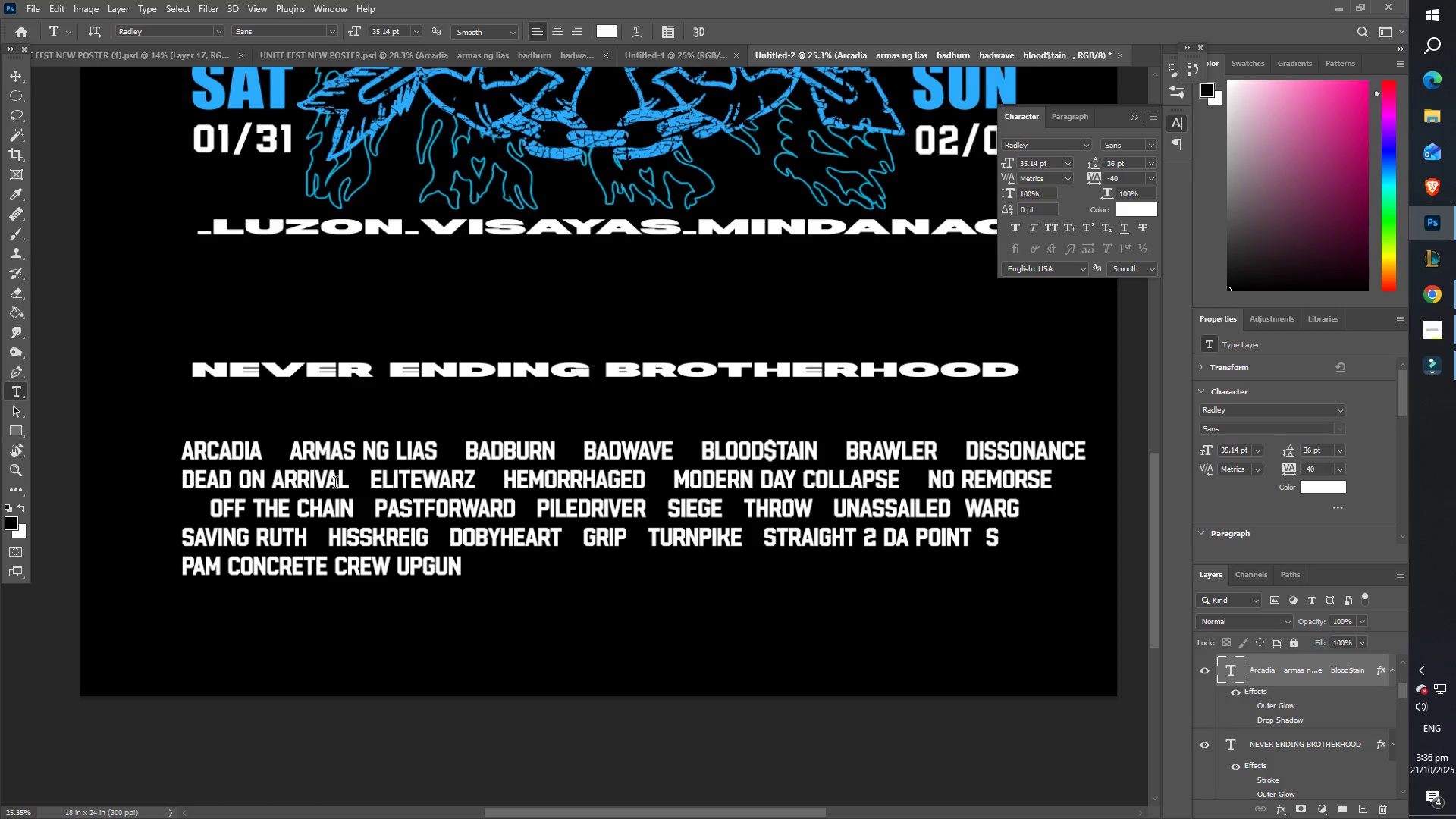 
key(Control+T)
 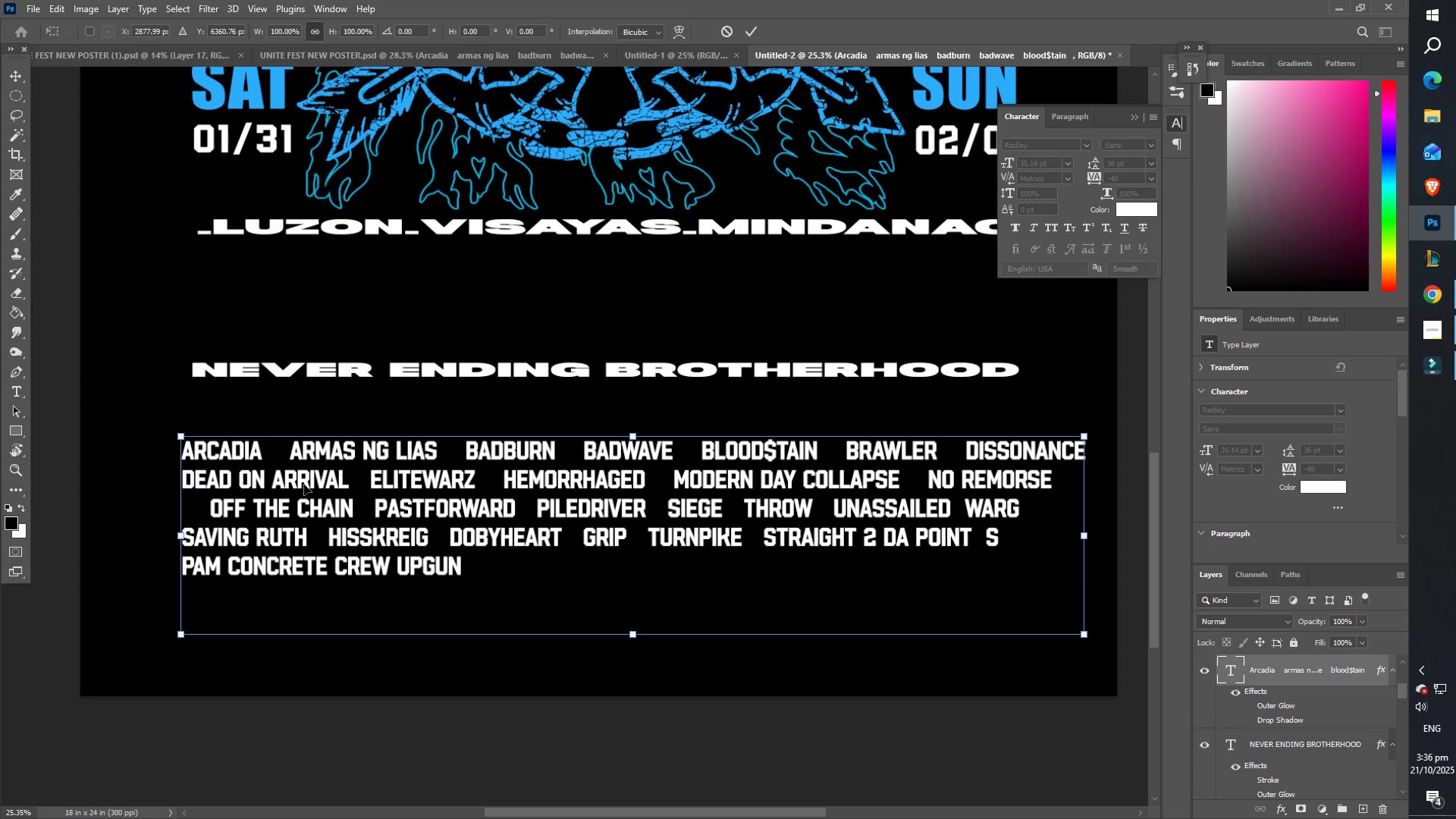 
left_click_drag(start_coordinate=[312, 484], to_coordinate=[302, 267])
 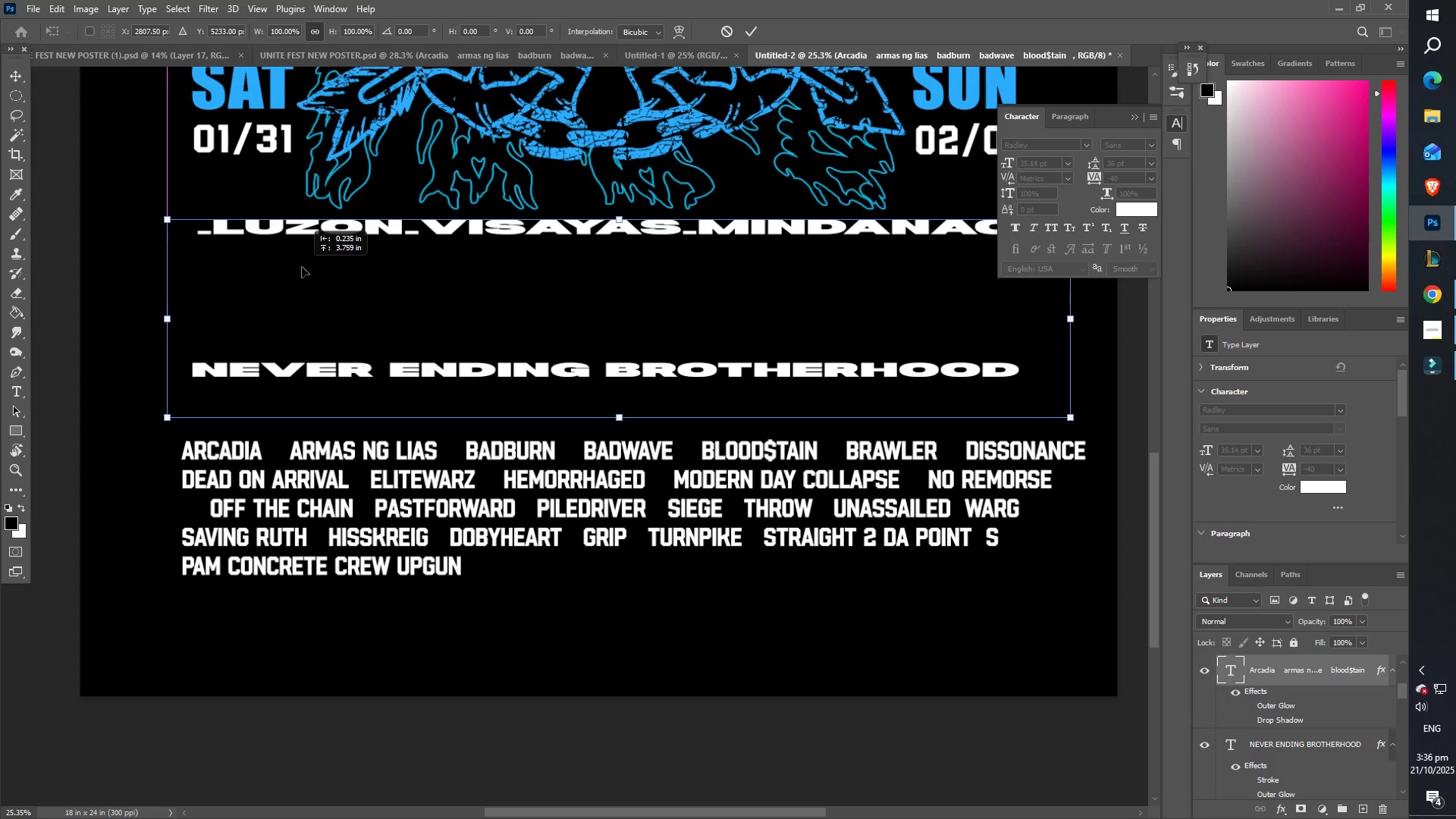 
key(Enter)
 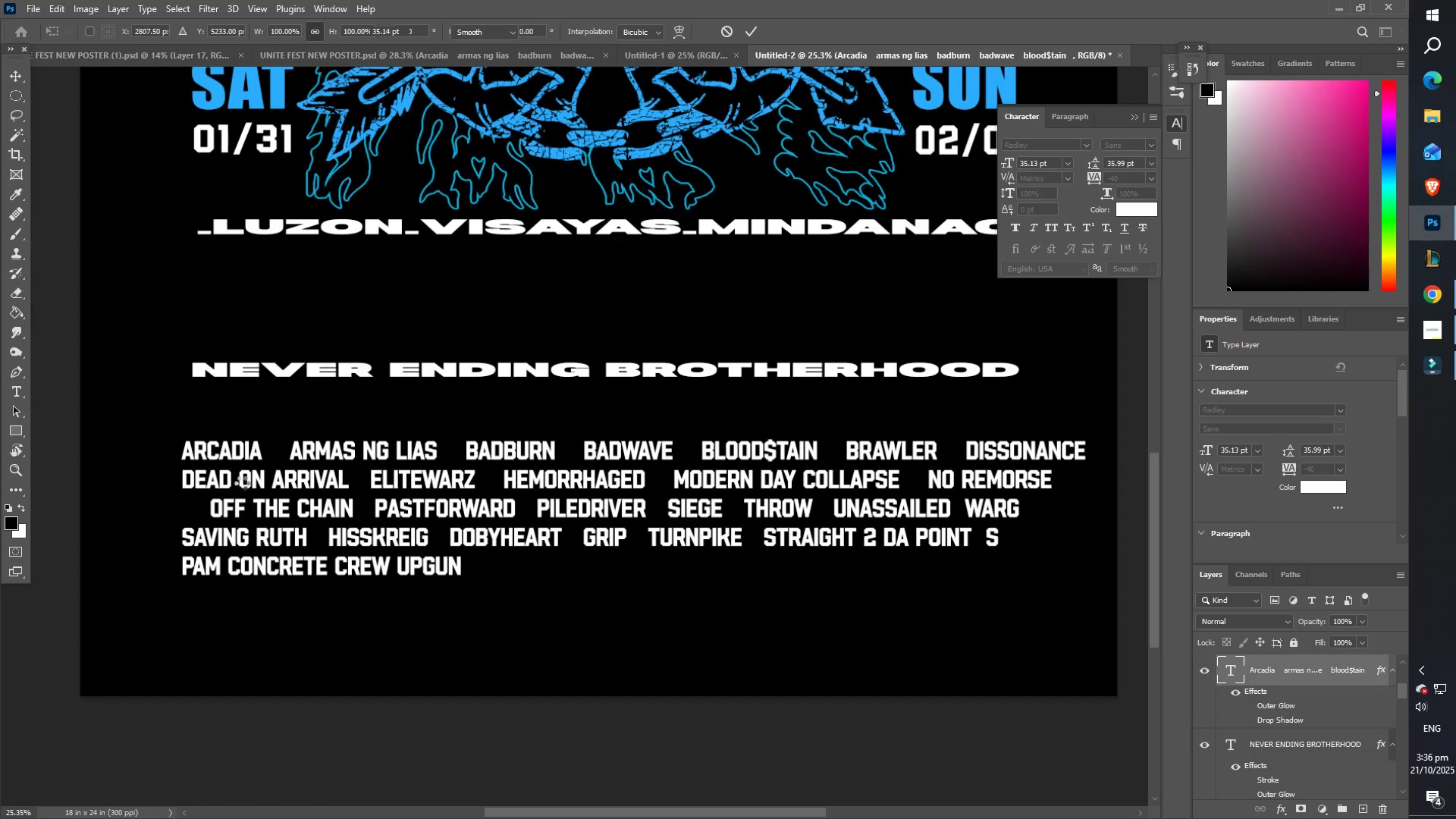 
type(tt)
 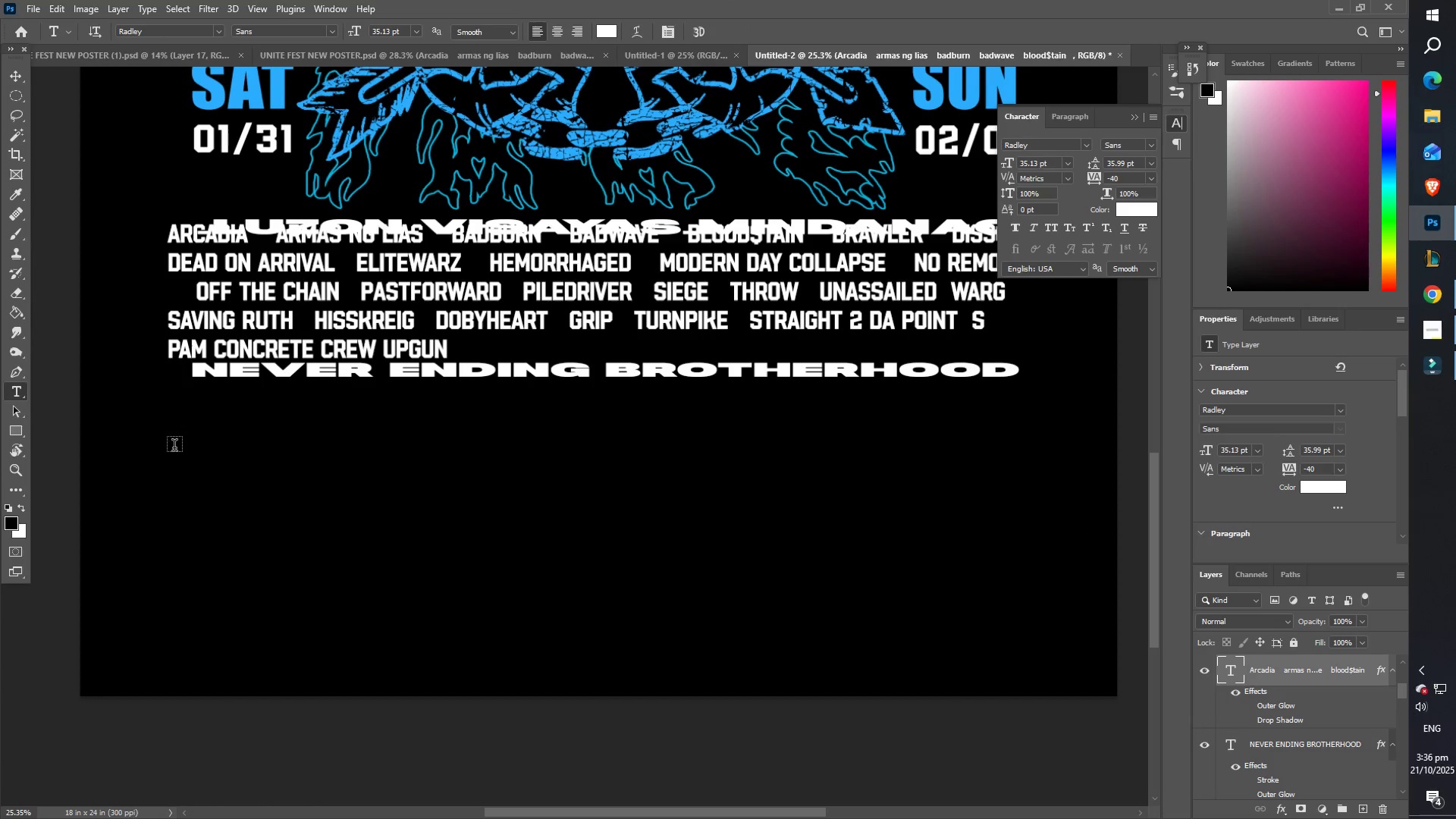 
left_click_drag(start_coordinate=[174, 447], to_coordinate=[519, 622])
 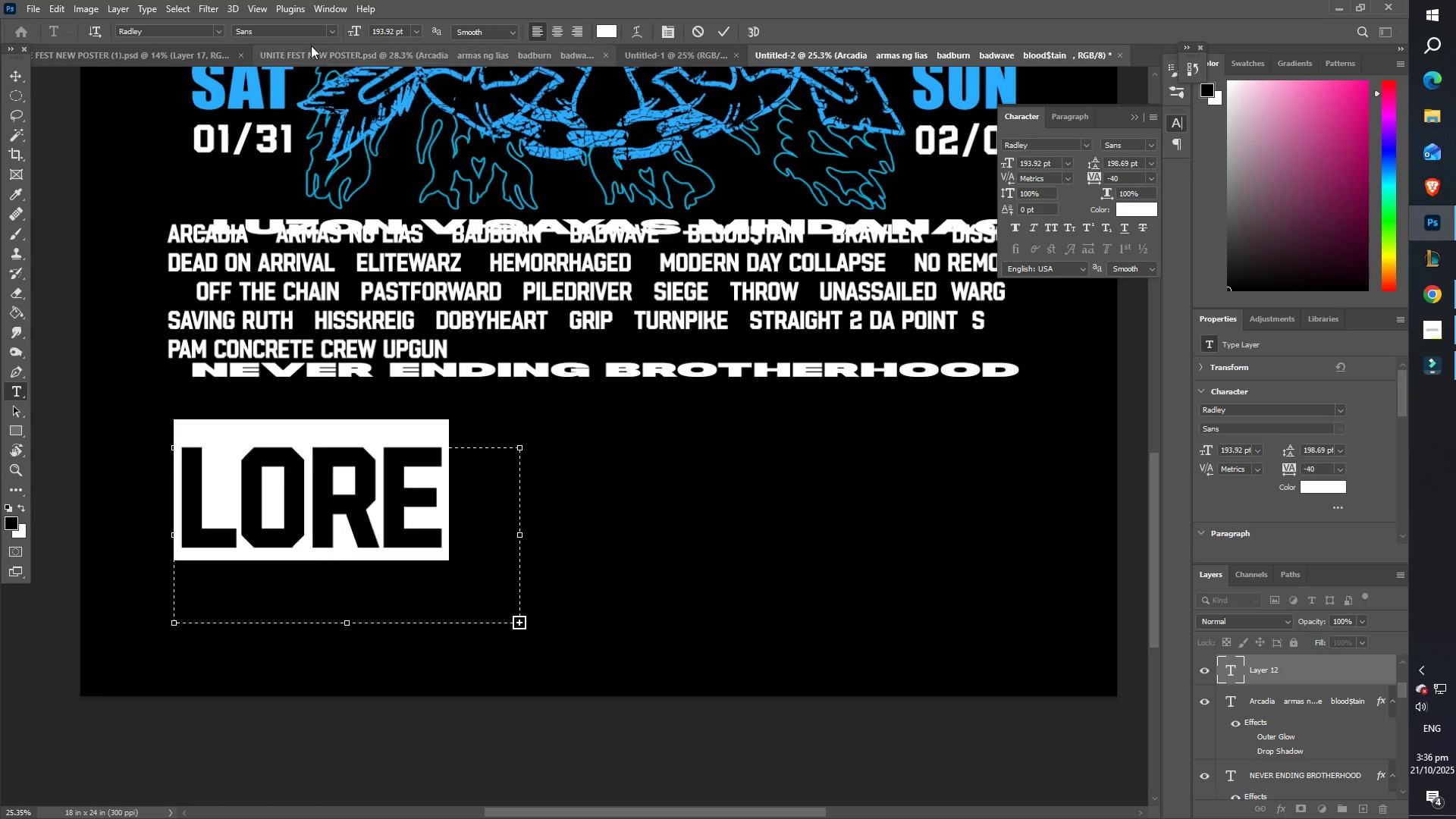 
double_click([418, 29])
 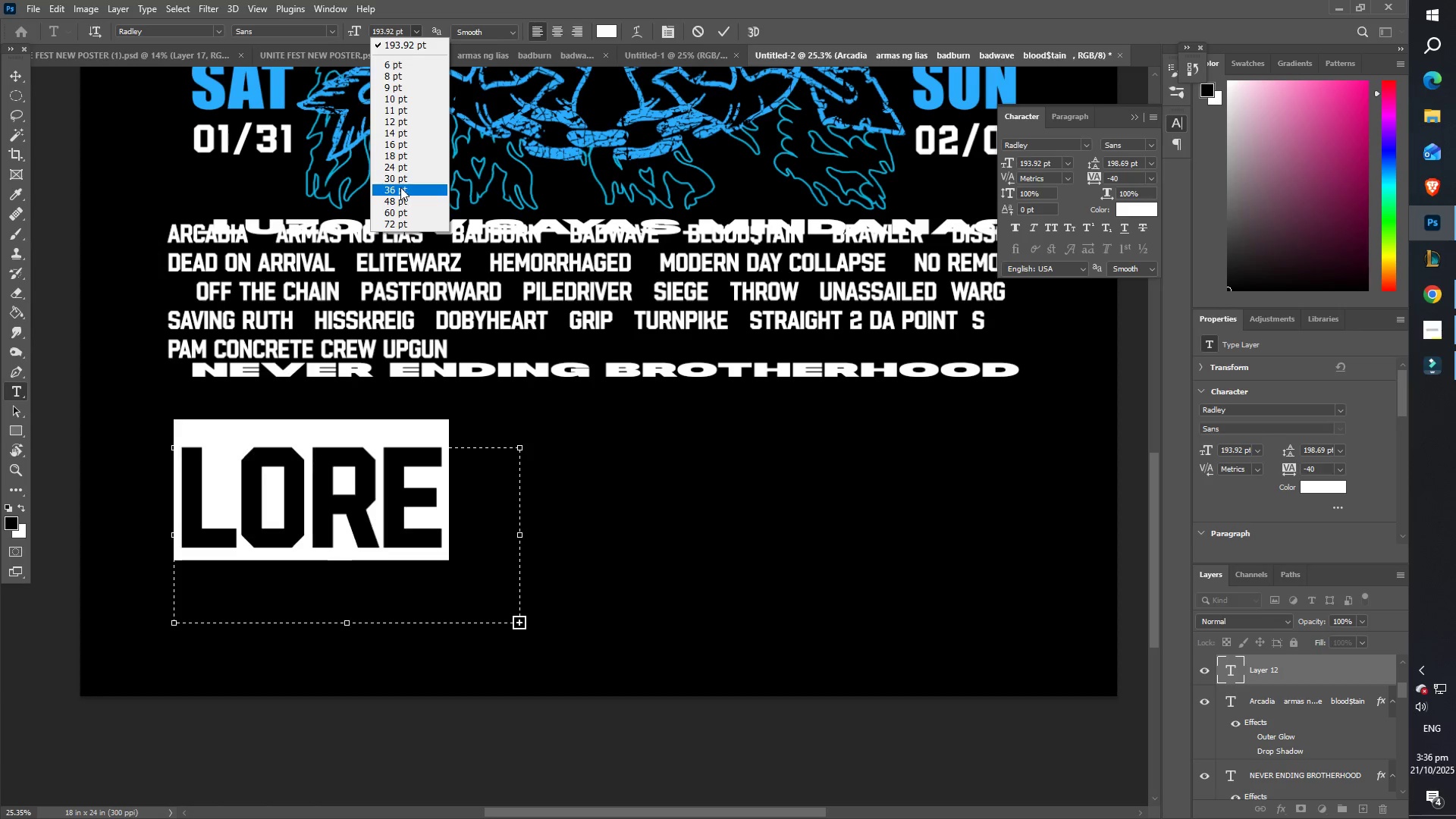 
left_click([400, 187])
 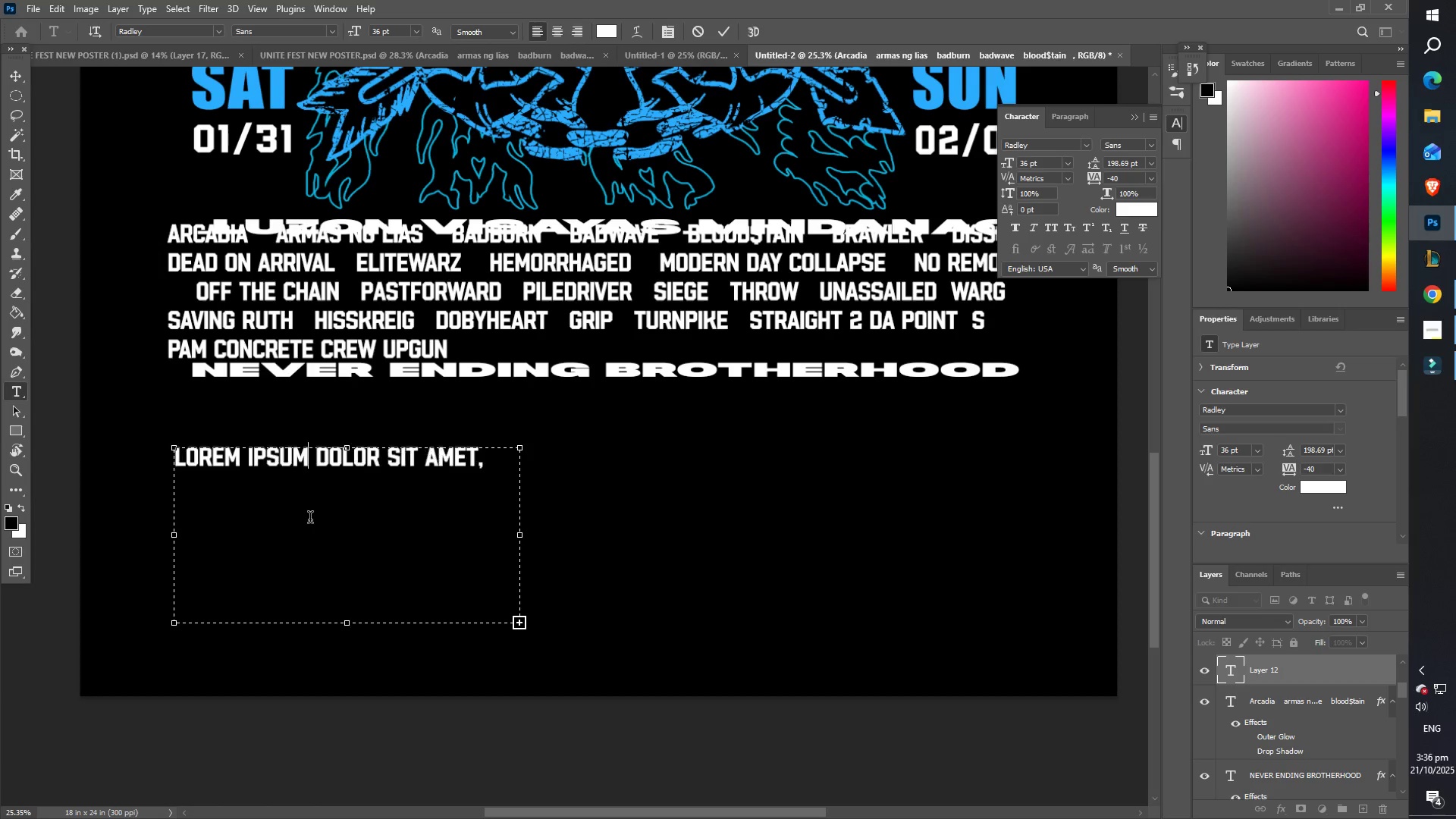 
key(Control+ControlLeft)
 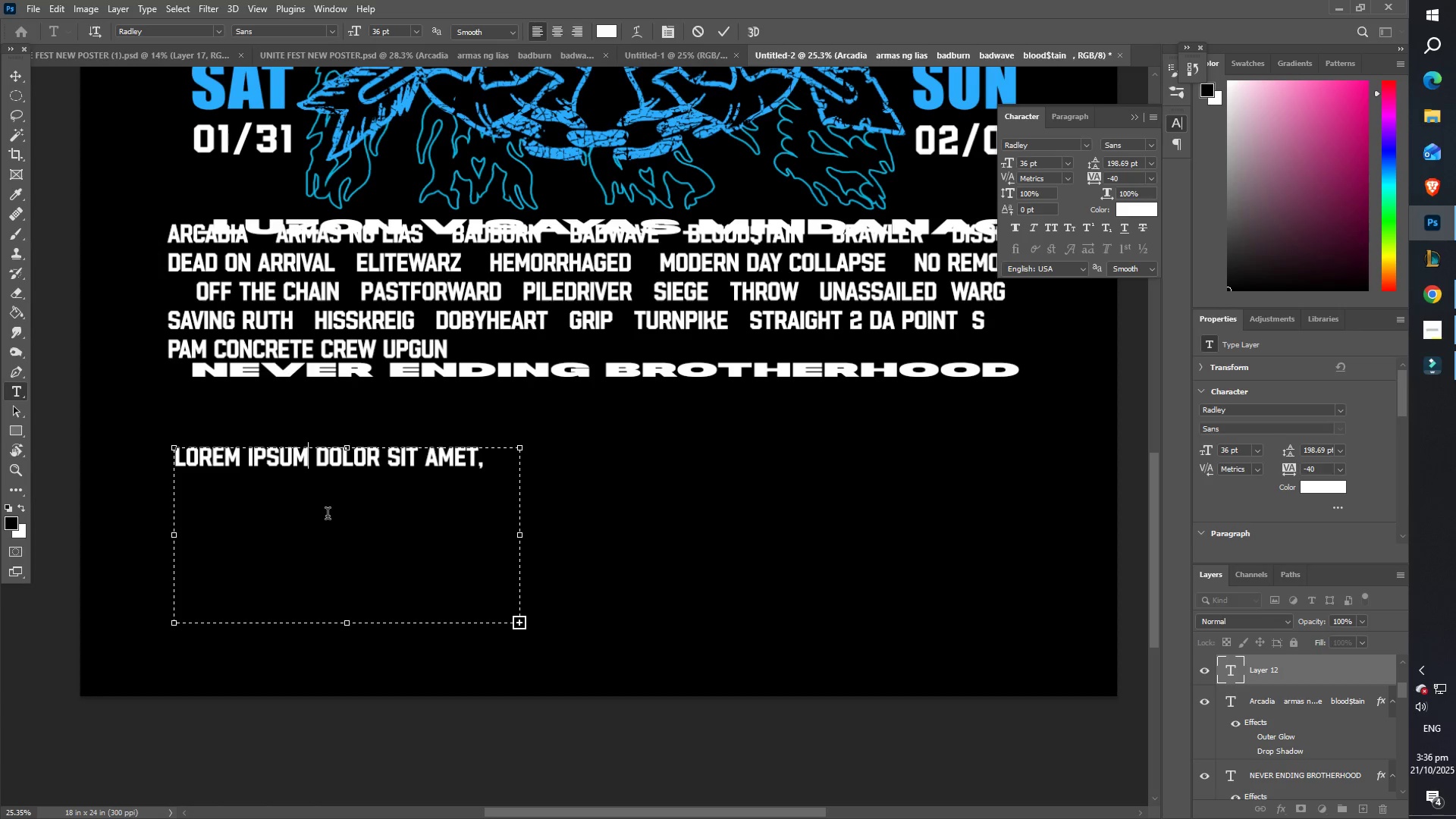 
key(Control+A)
 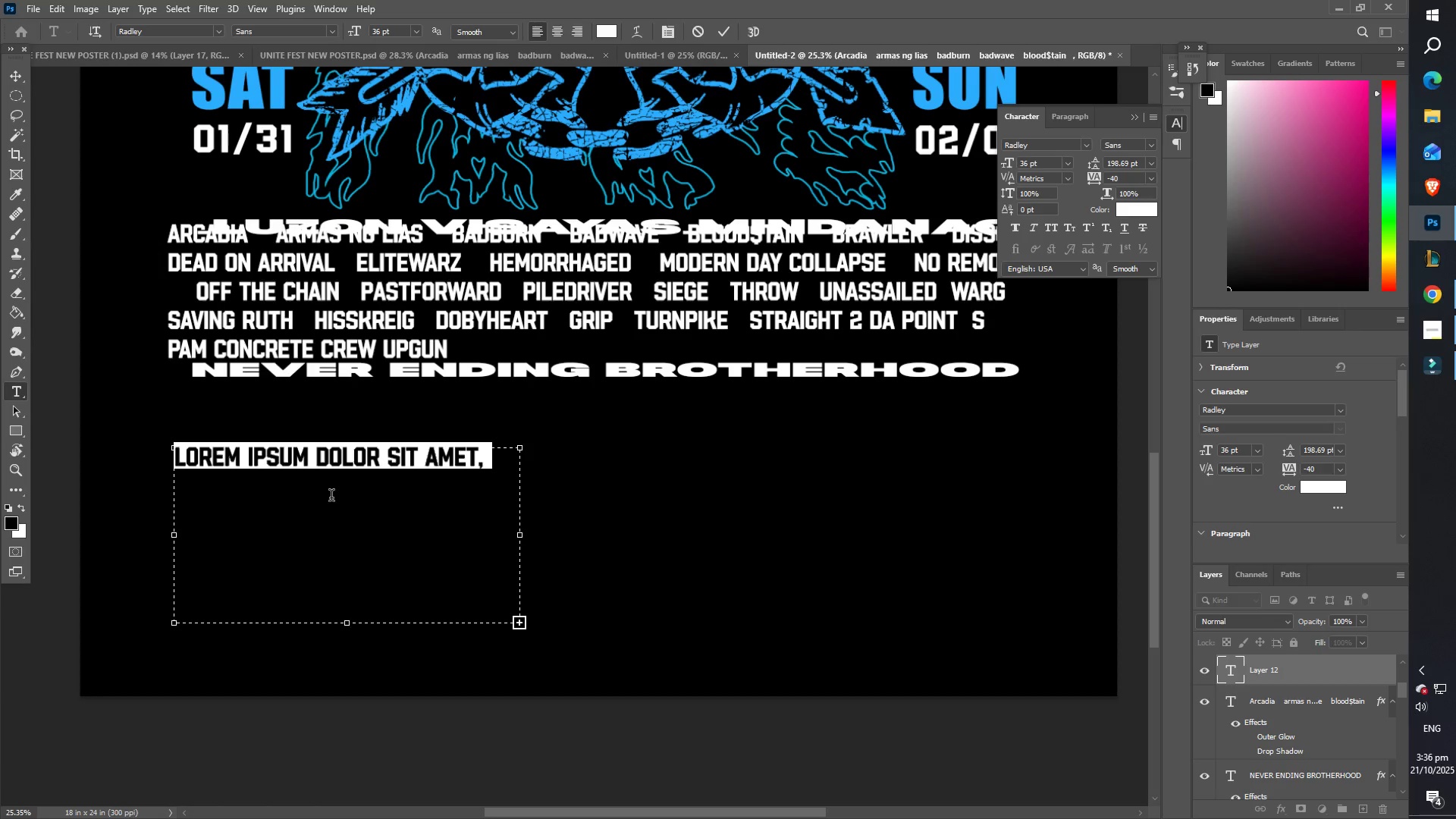 
type(straight 2 da point )
 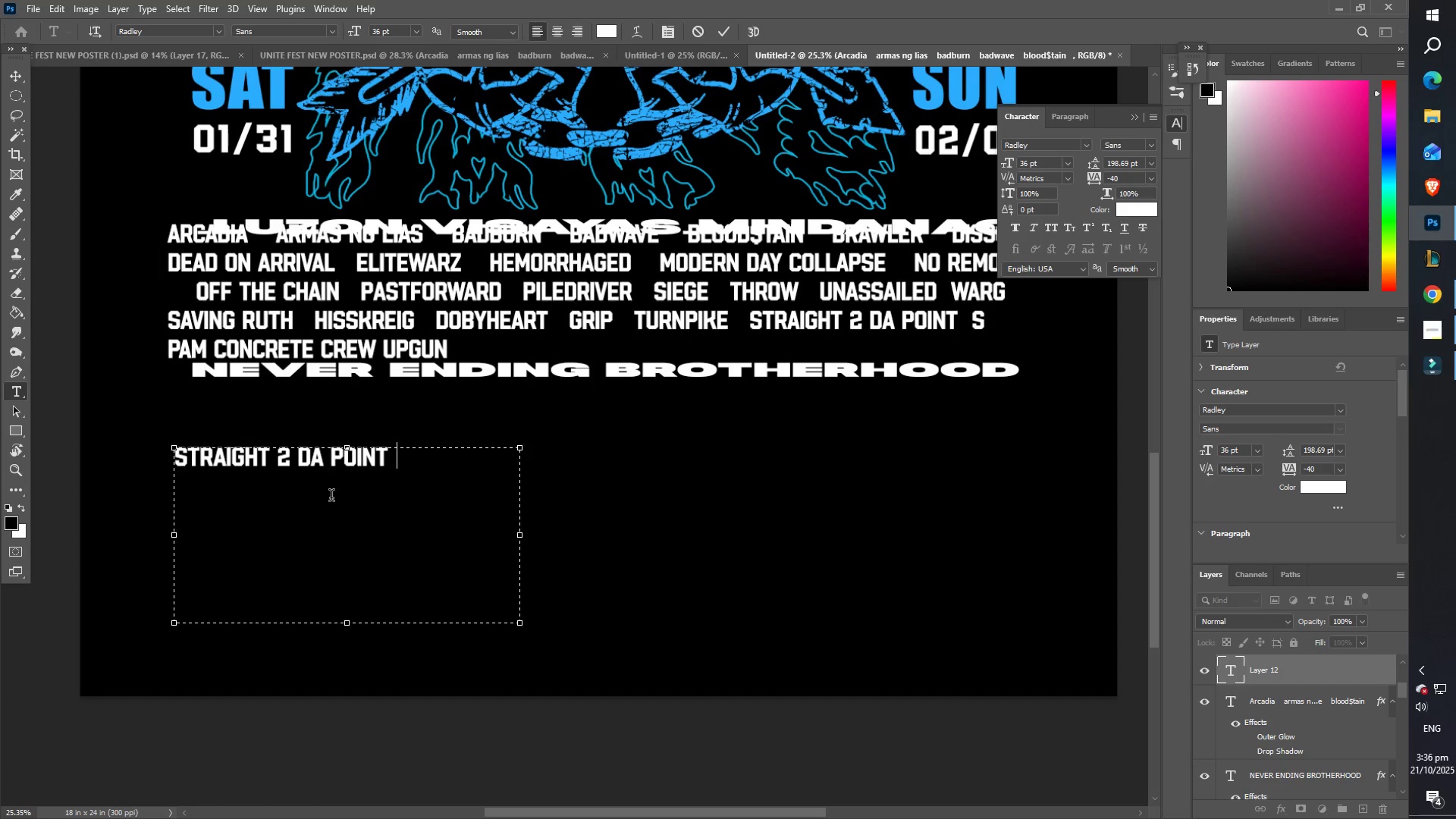 
key(Enter)
 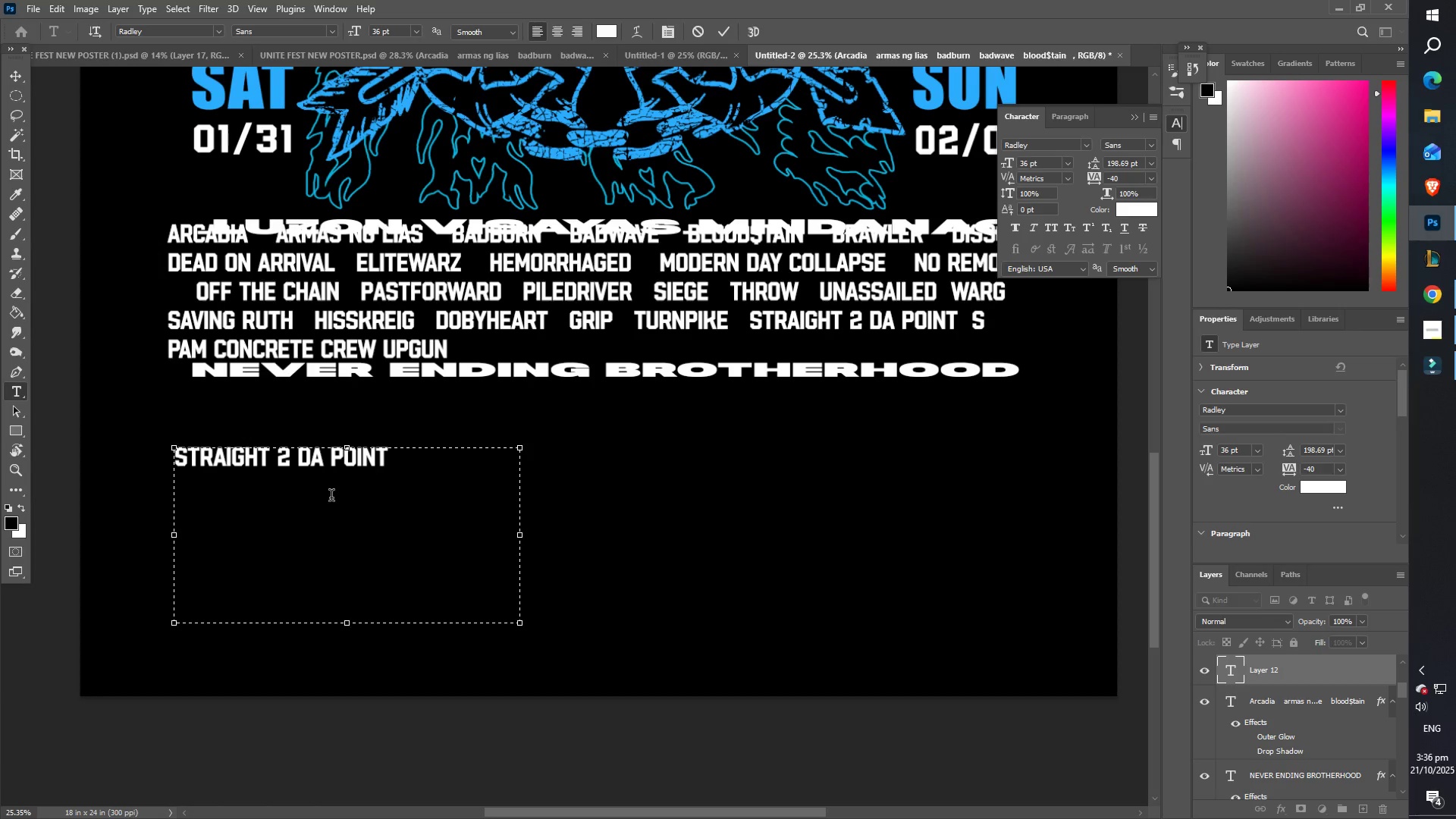 
type(concrete)
 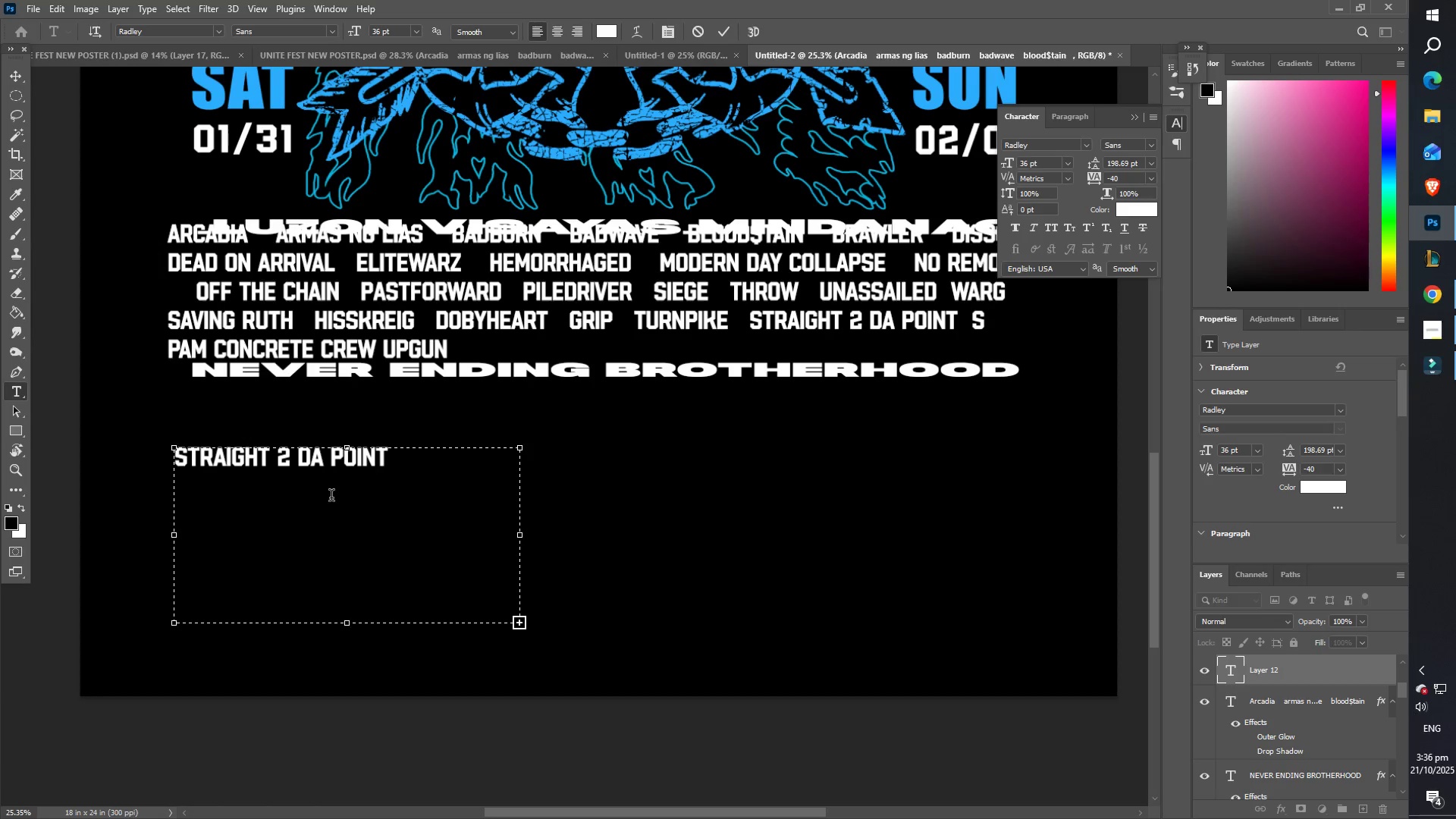 
key(Control+ControlLeft)
 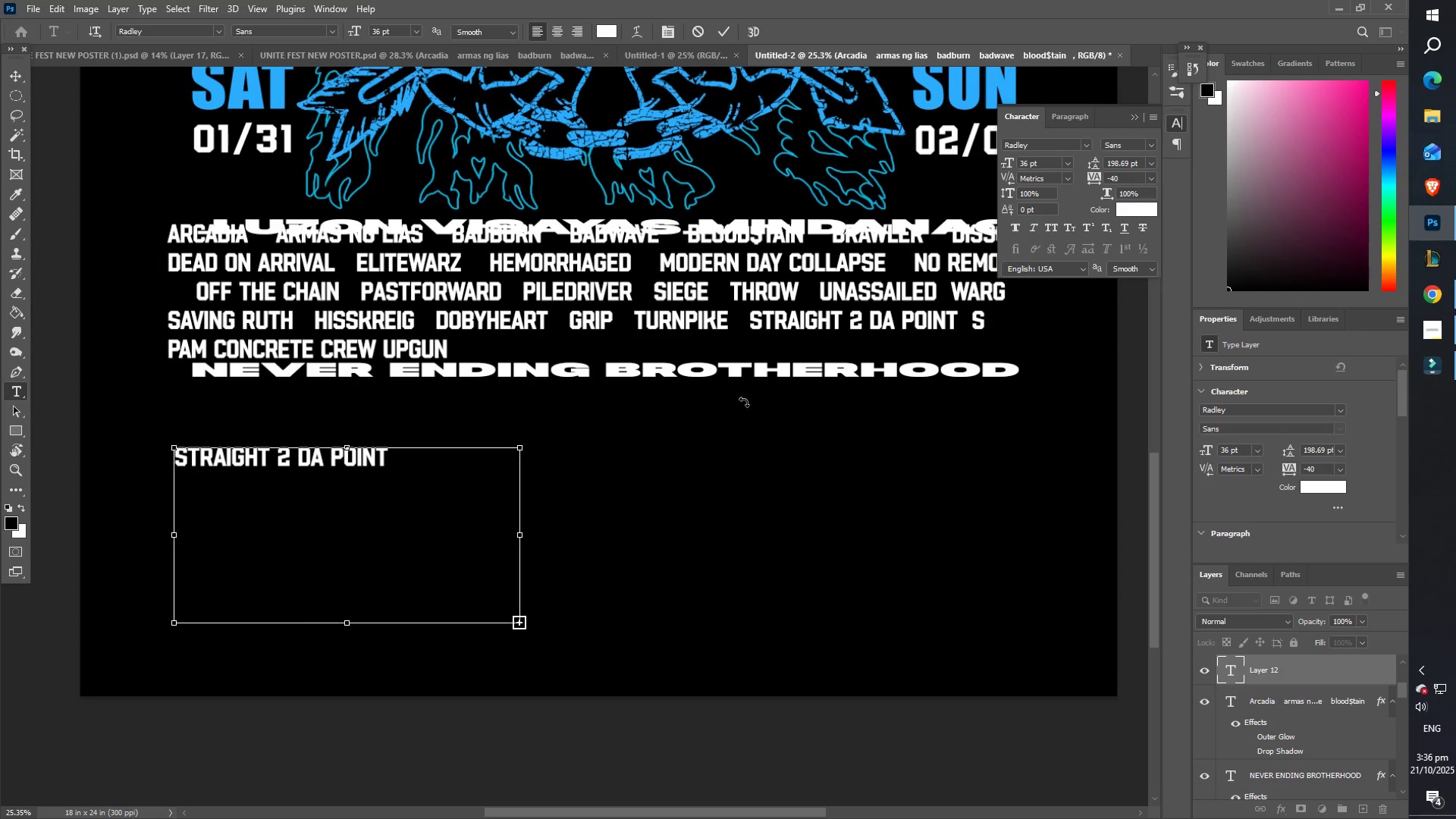 
key(Control+A)
 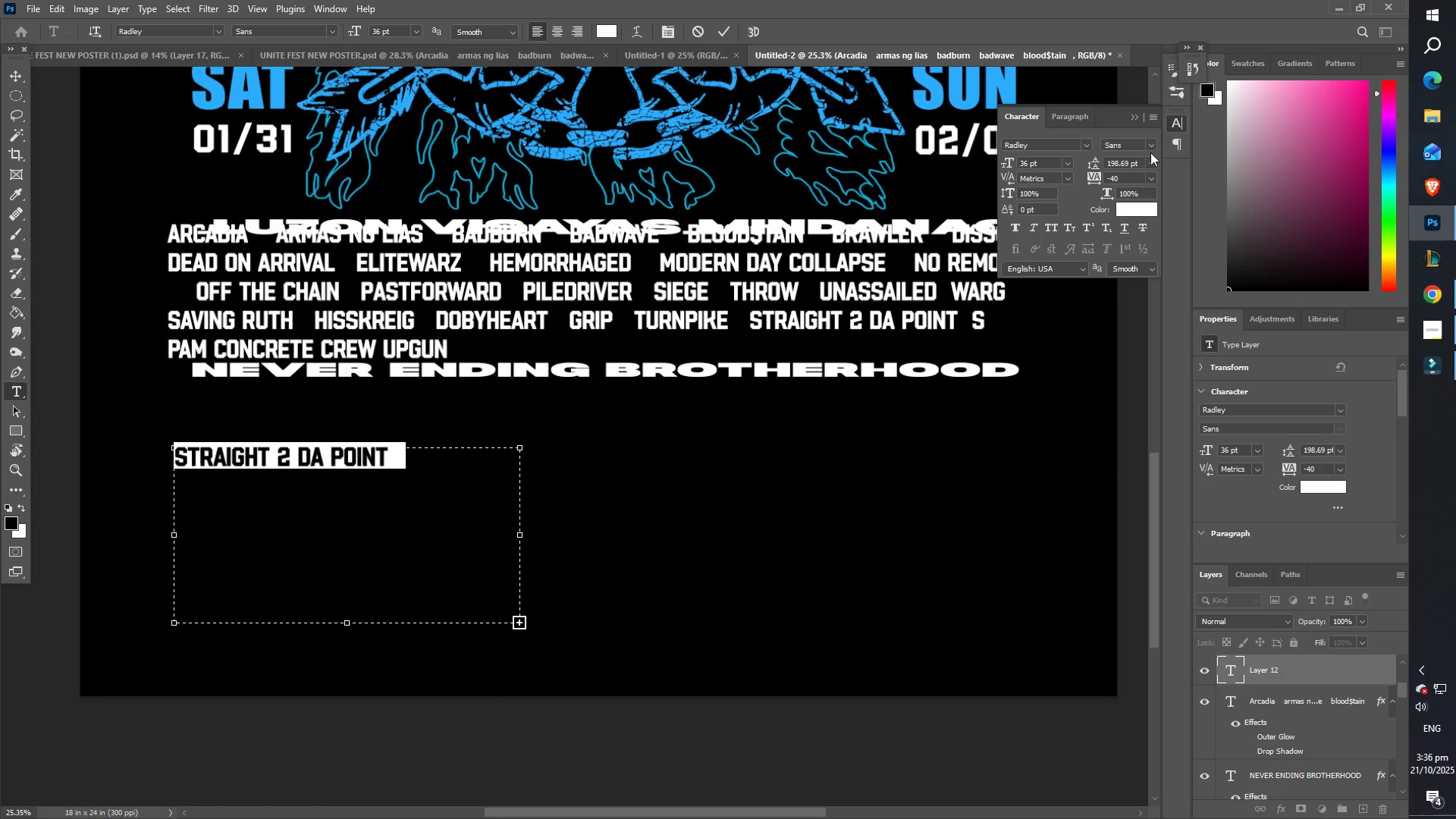 
left_click([1156, 160])
 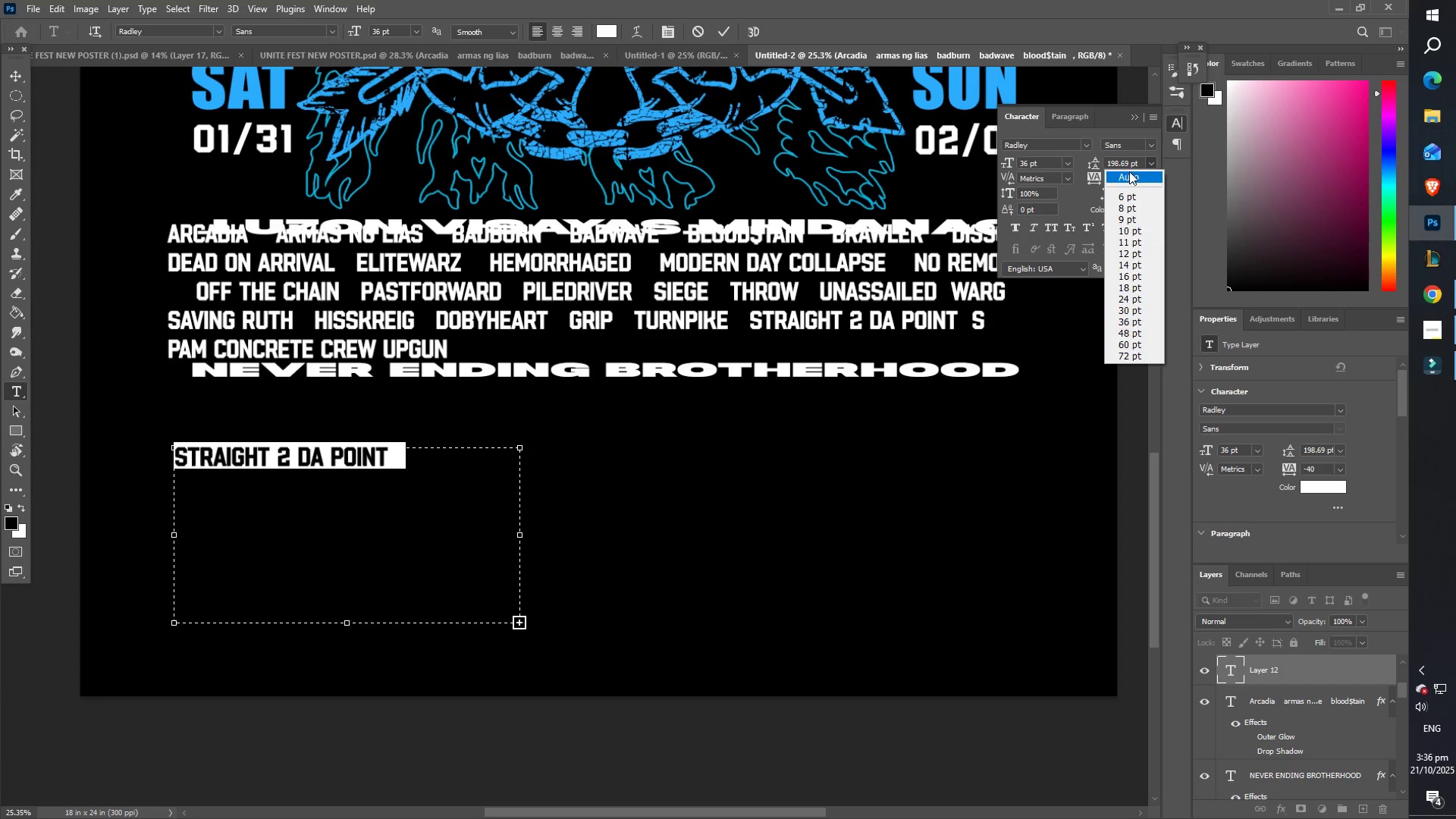 
left_click([1129, 167])
 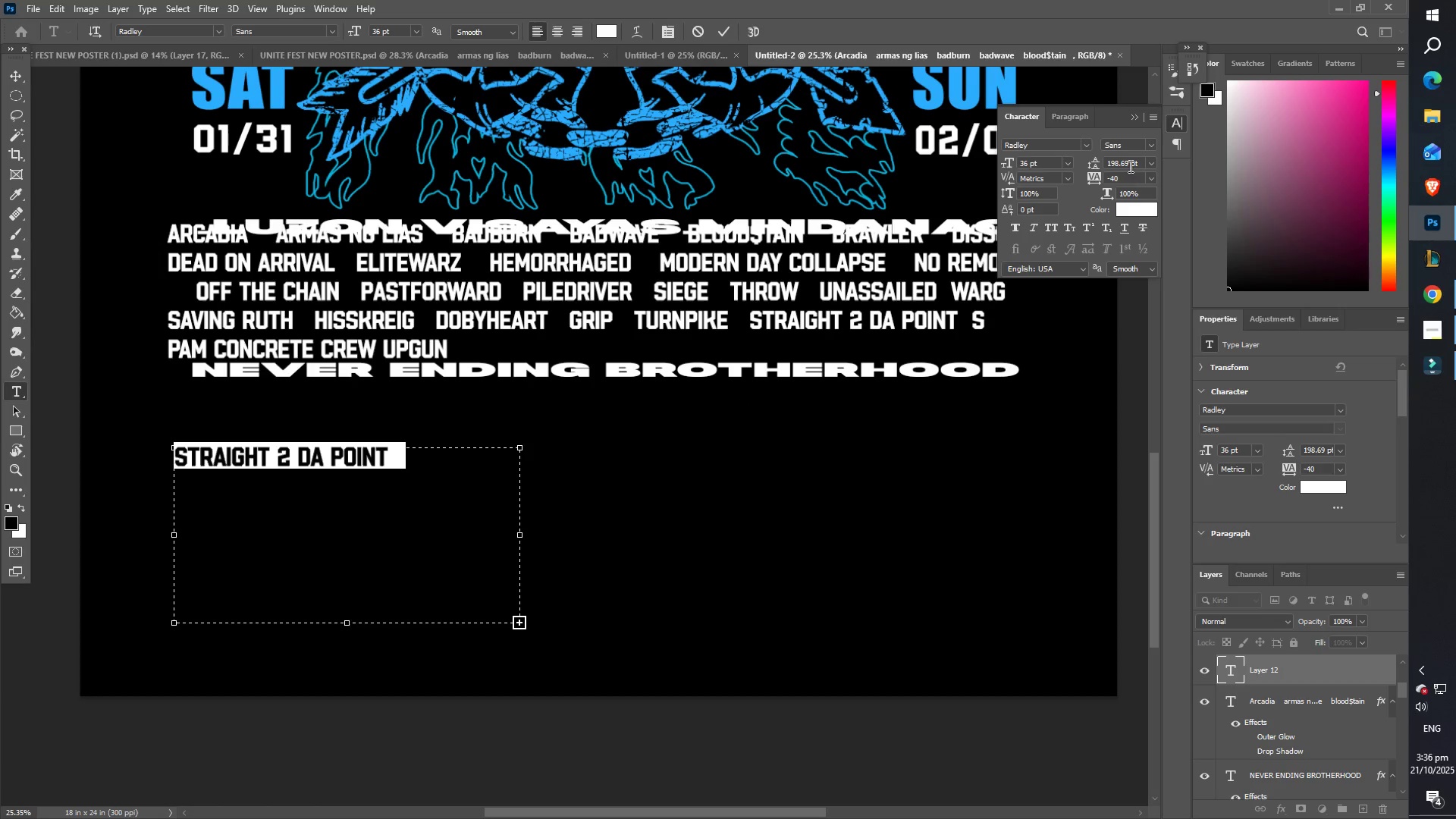 
left_click([1153, 159])
 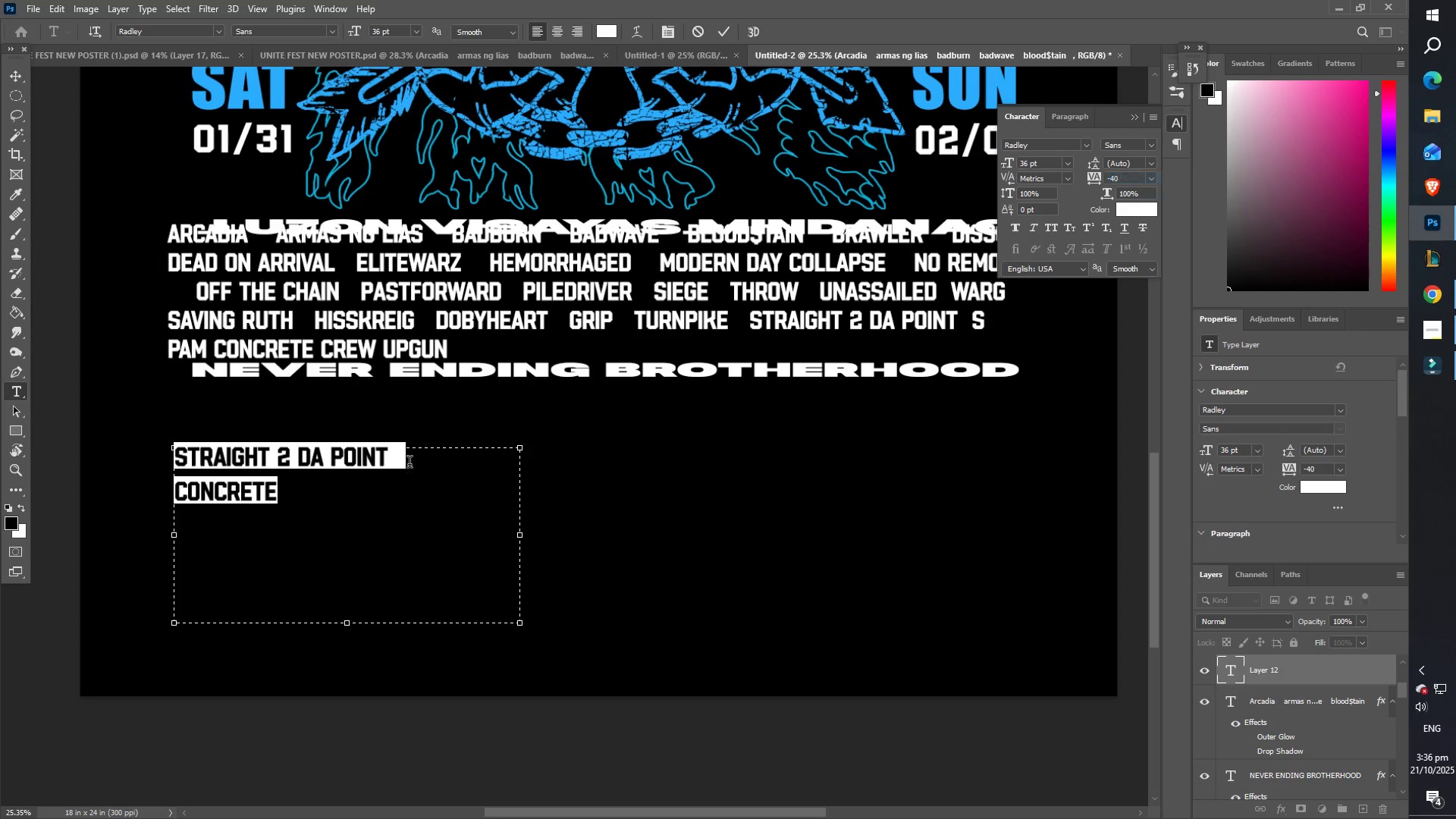 
left_click([341, 504])
 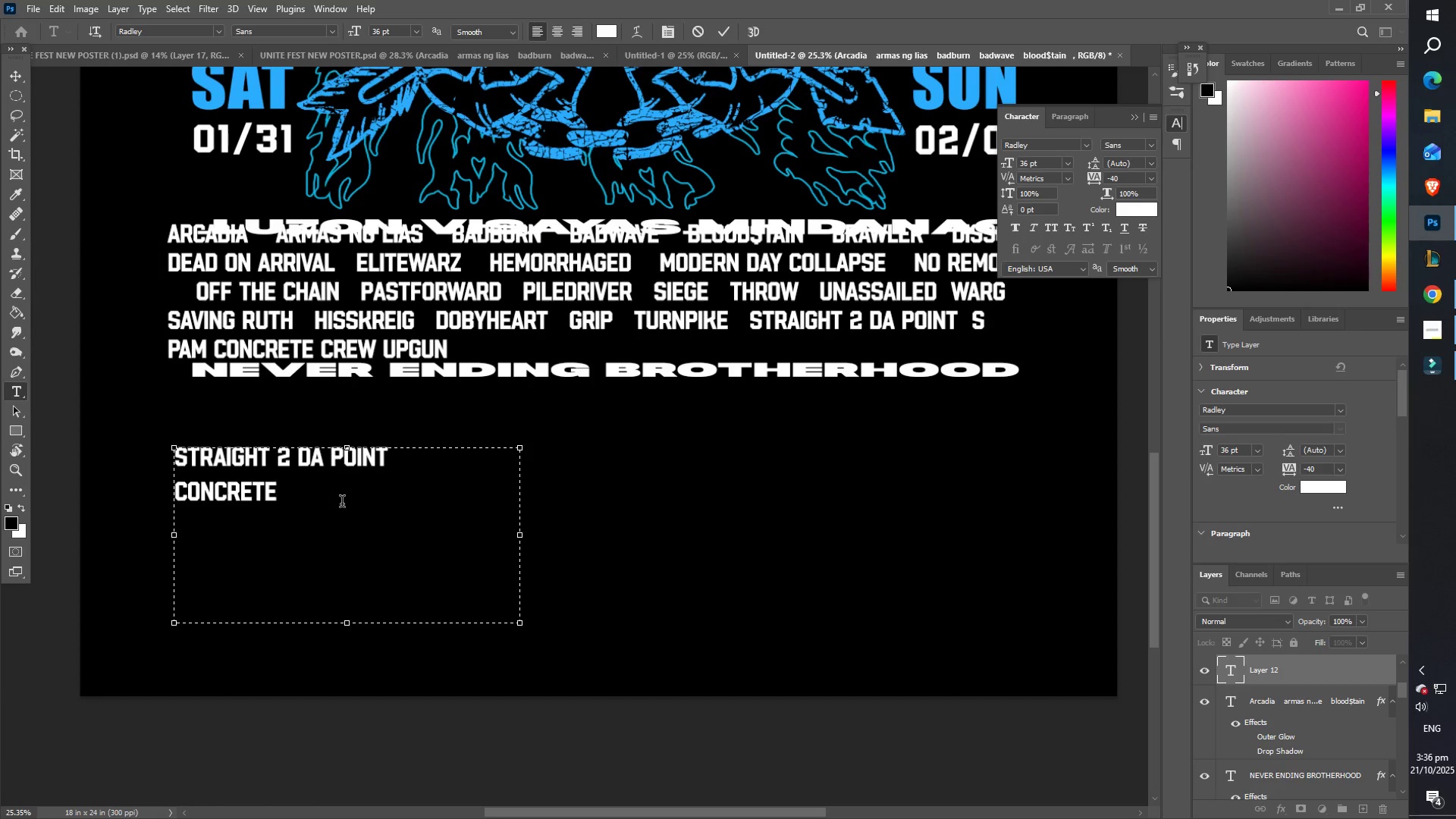 
type( crew)
 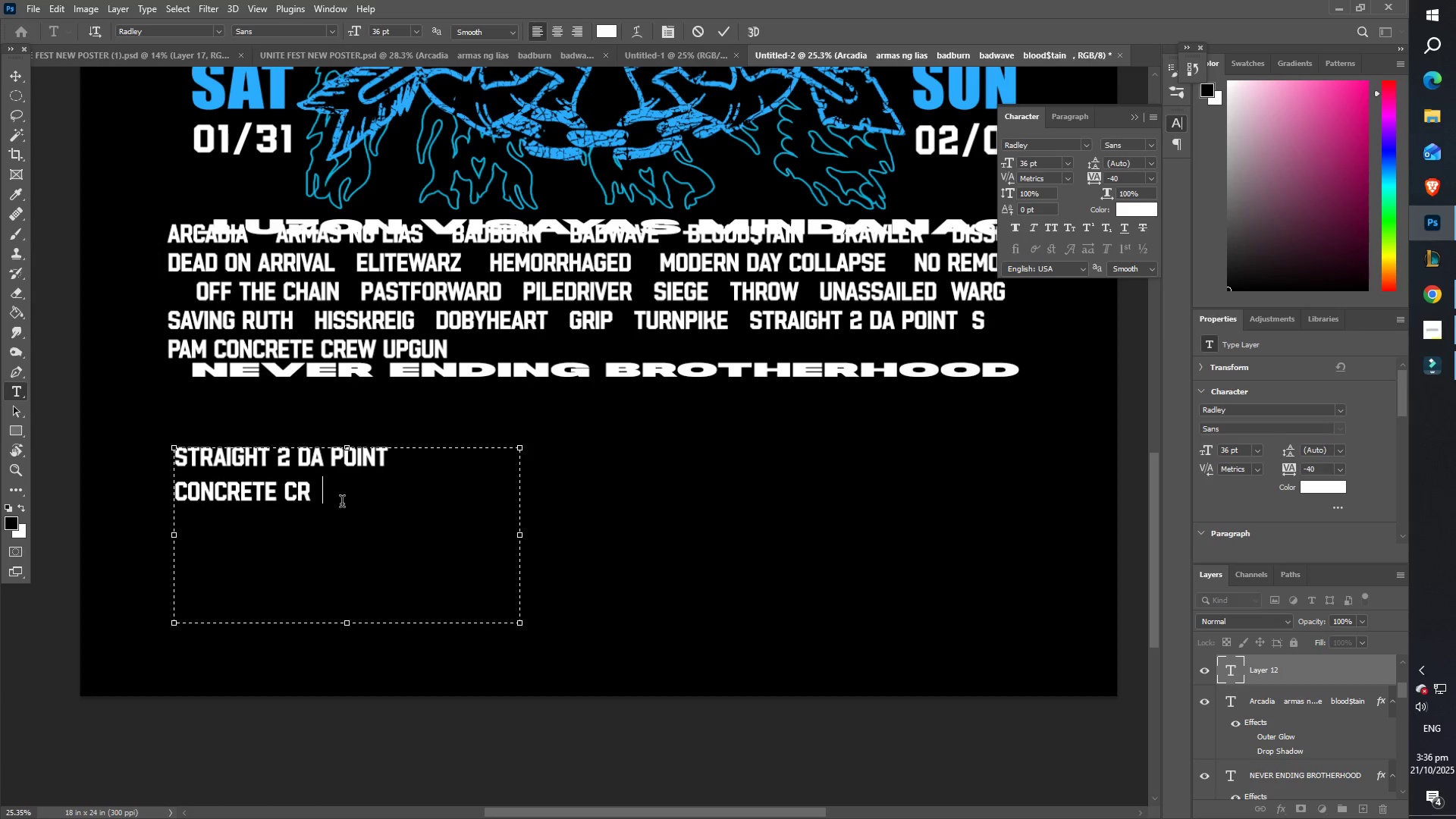 
key(Enter)
 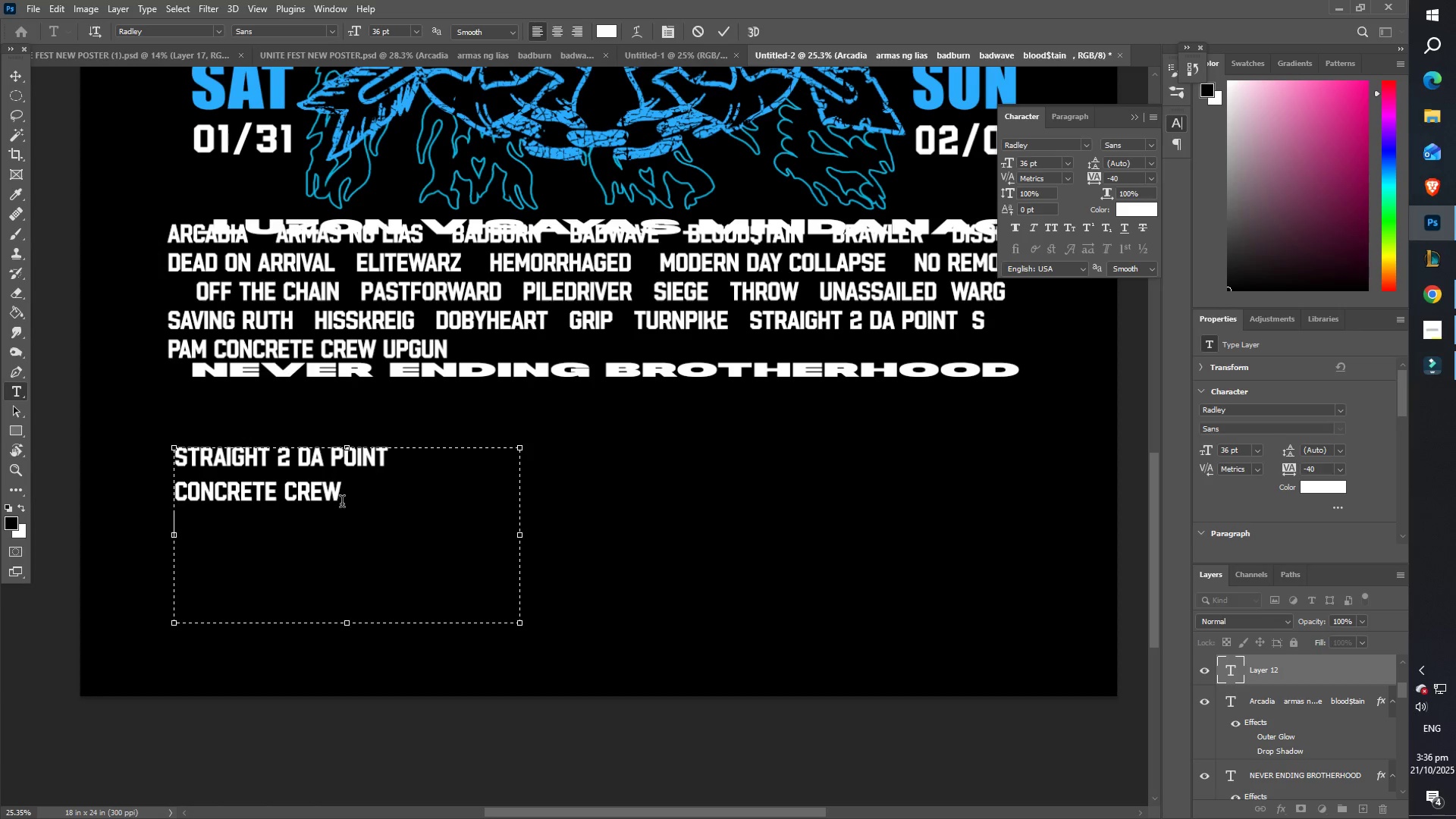 
type(off the chain)
 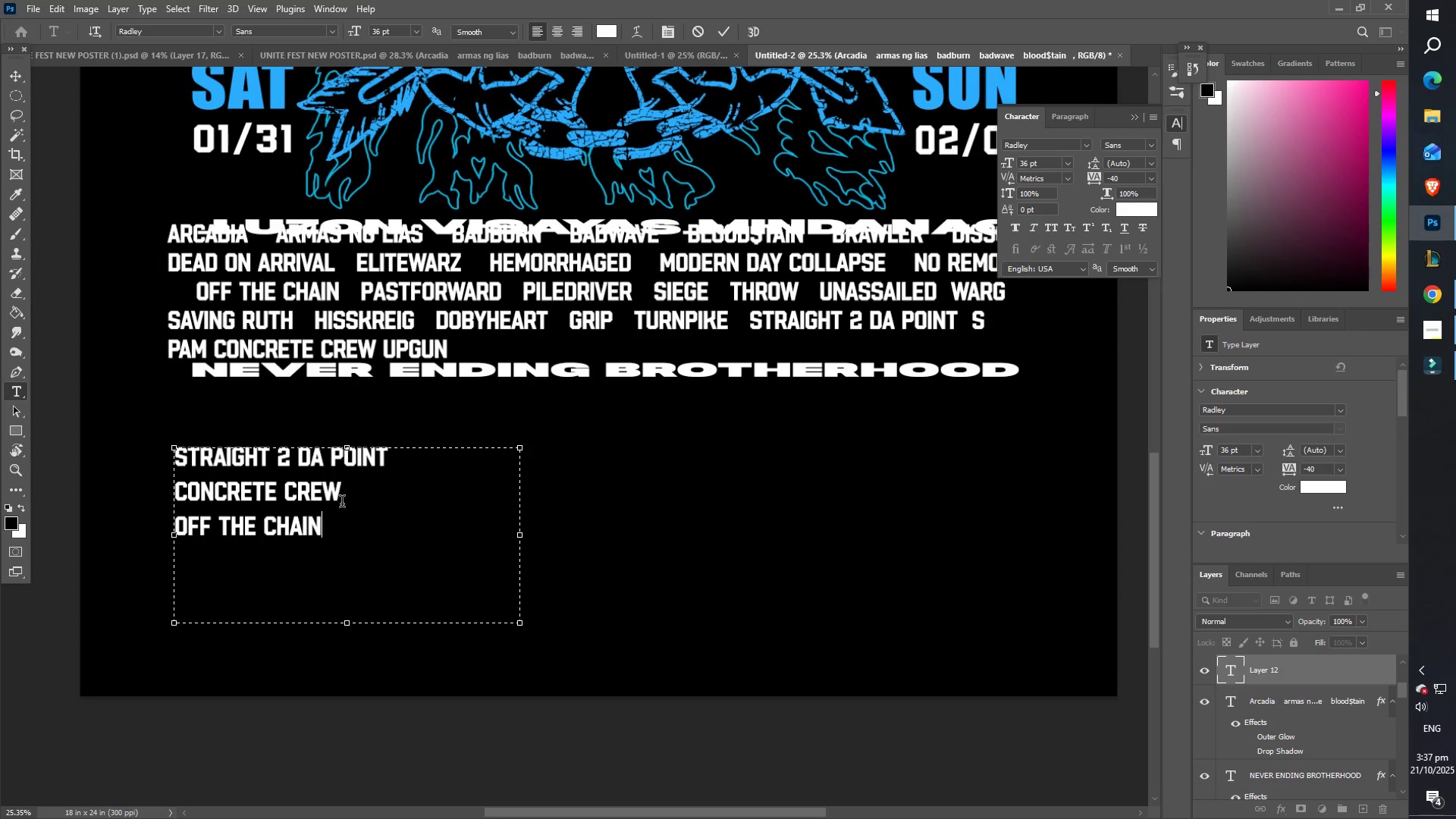 
key(Enter)
 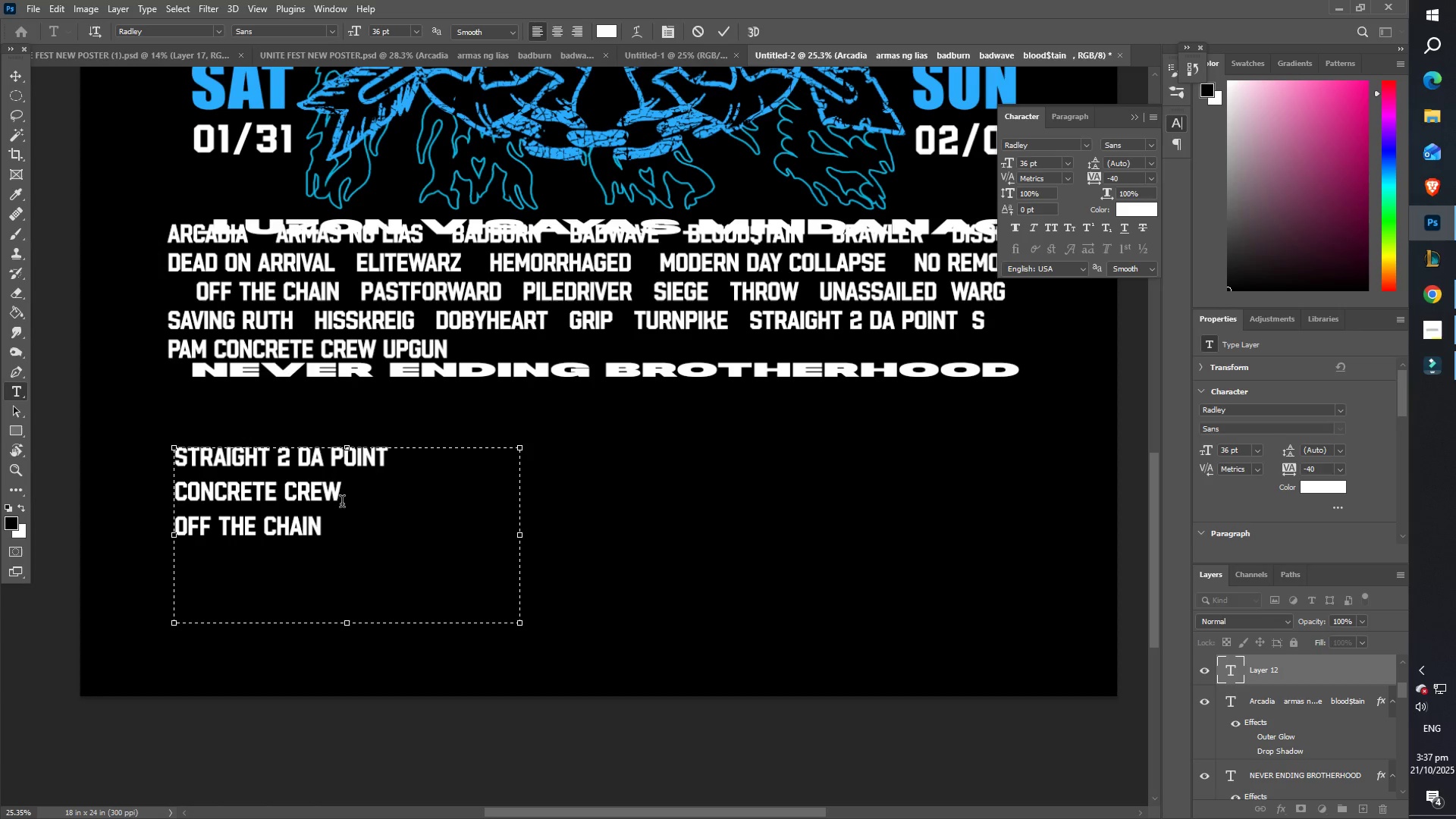 
type(modern day collapse)
 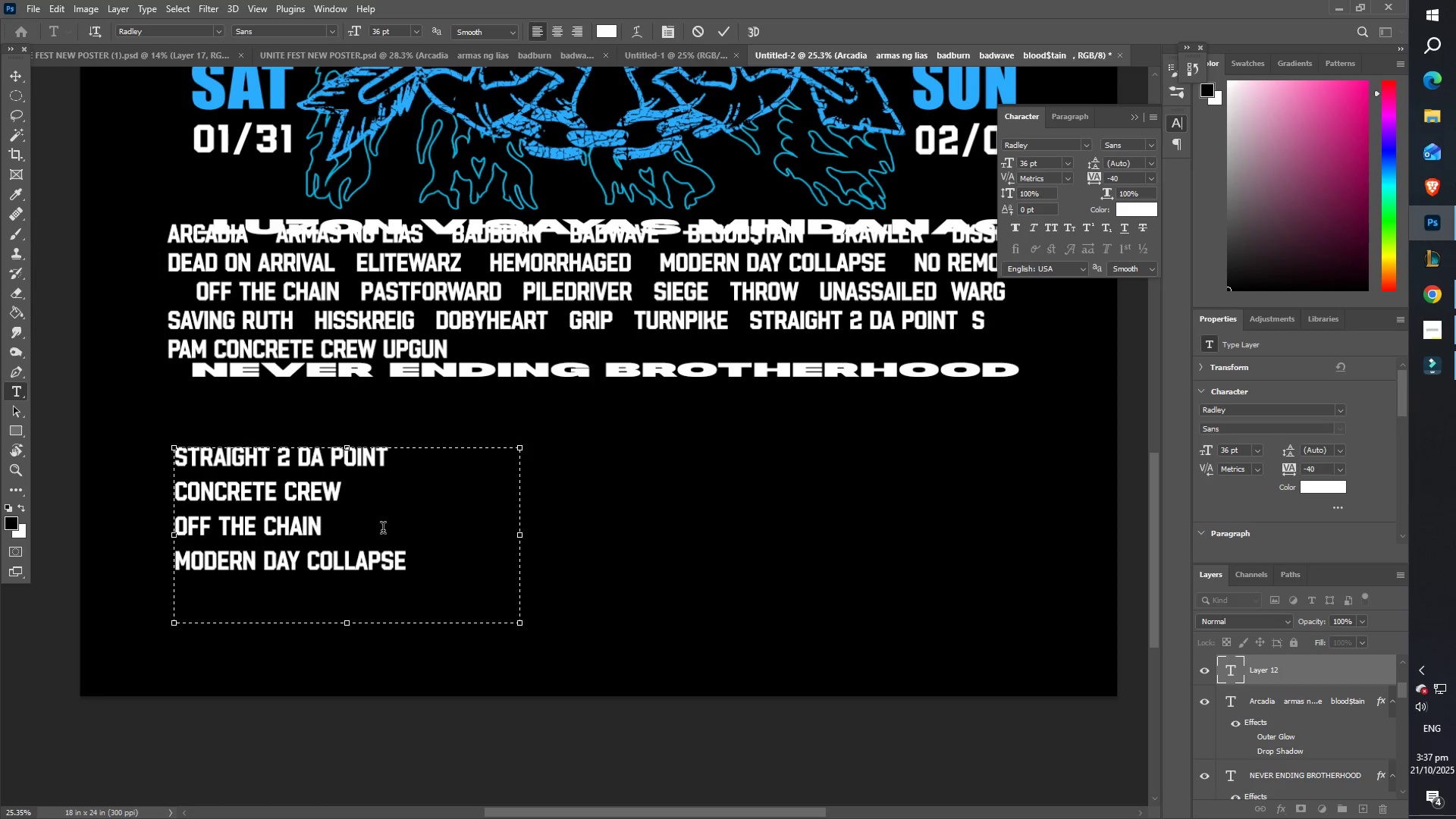 
left_click([383, 530])
 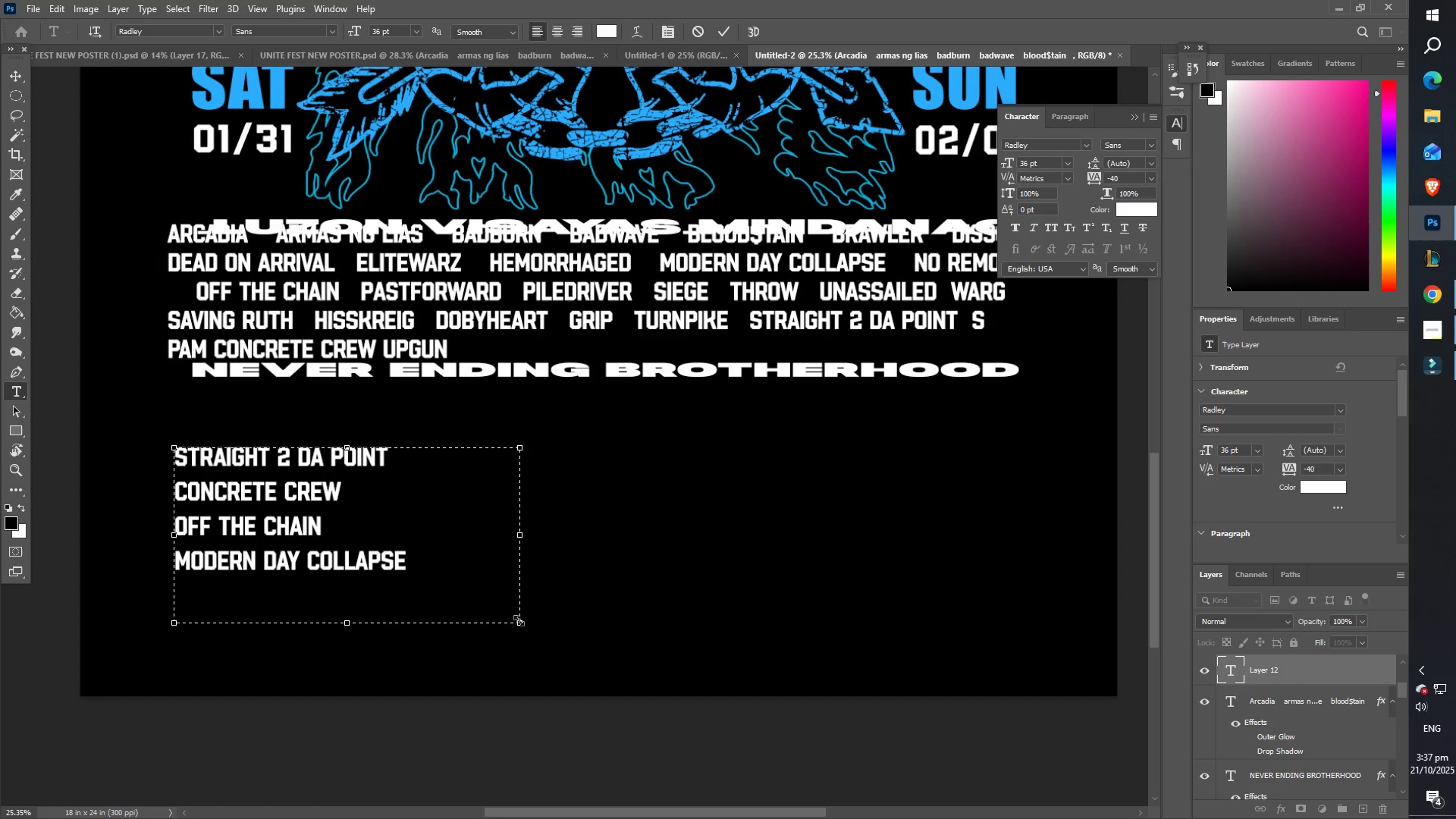 
left_click_drag(start_coordinate=[514, 621], to_coordinate=[419, 595])
 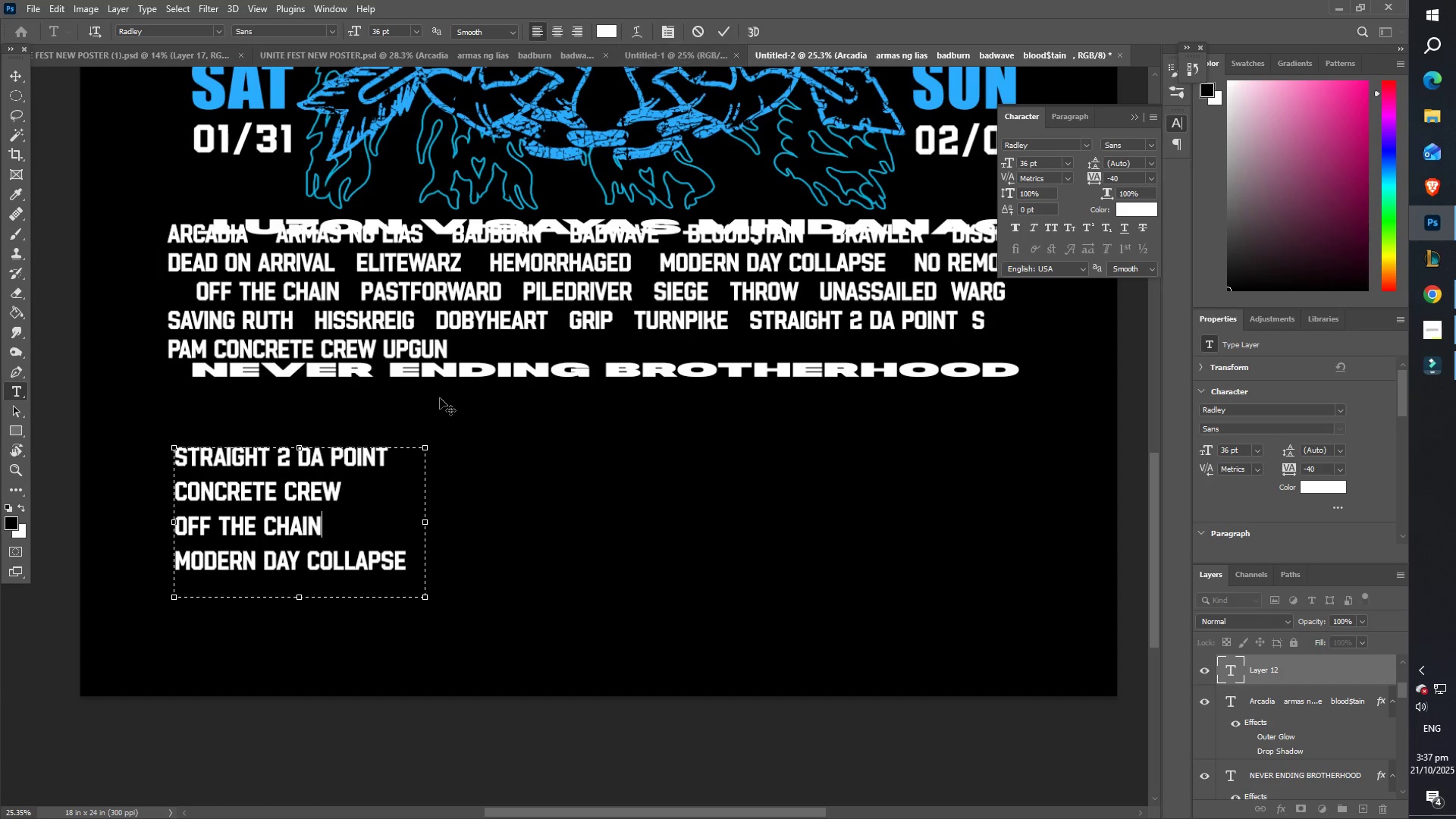 
key(Control+ControlLeft)
 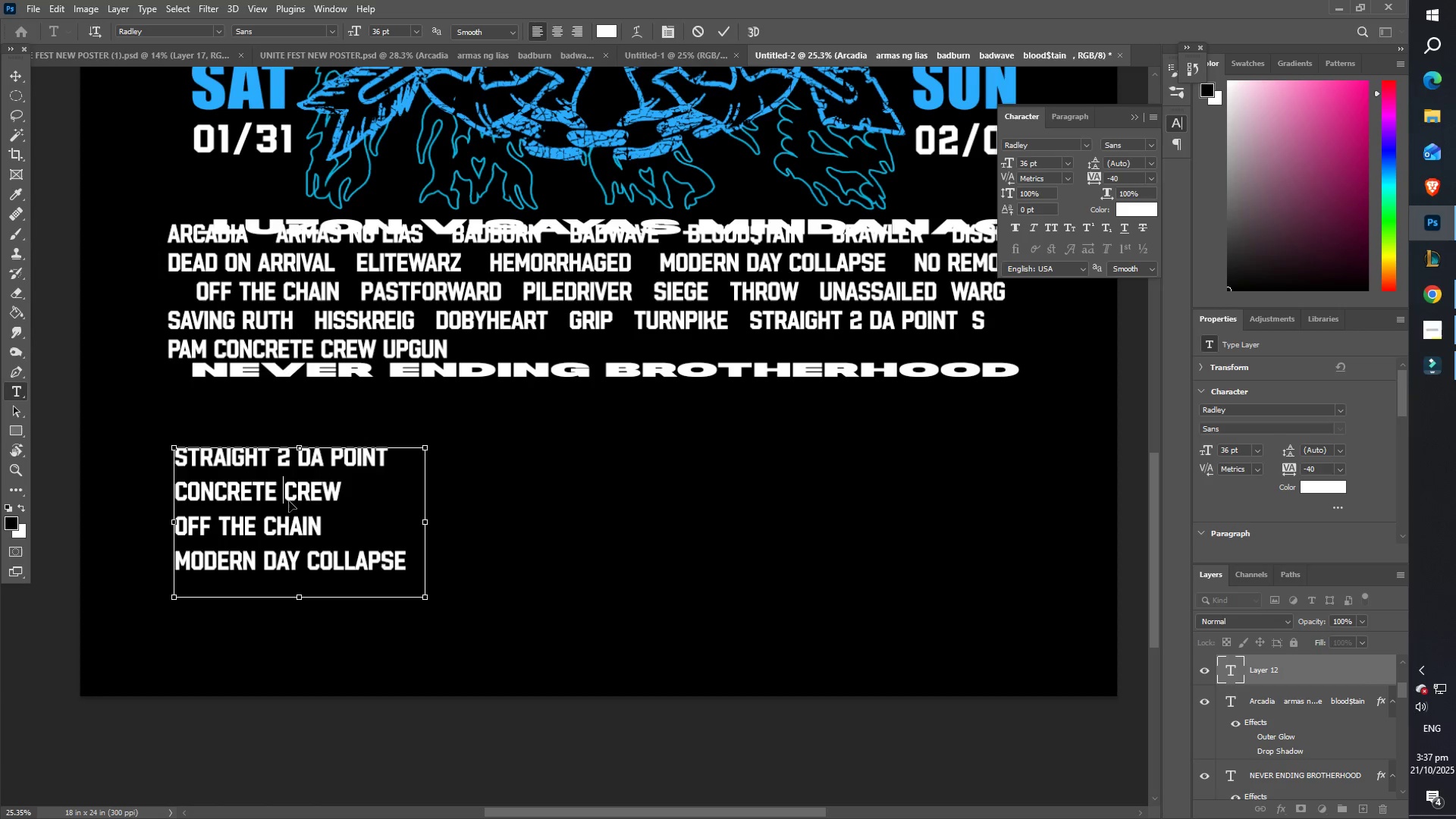 
key(Control+A)
 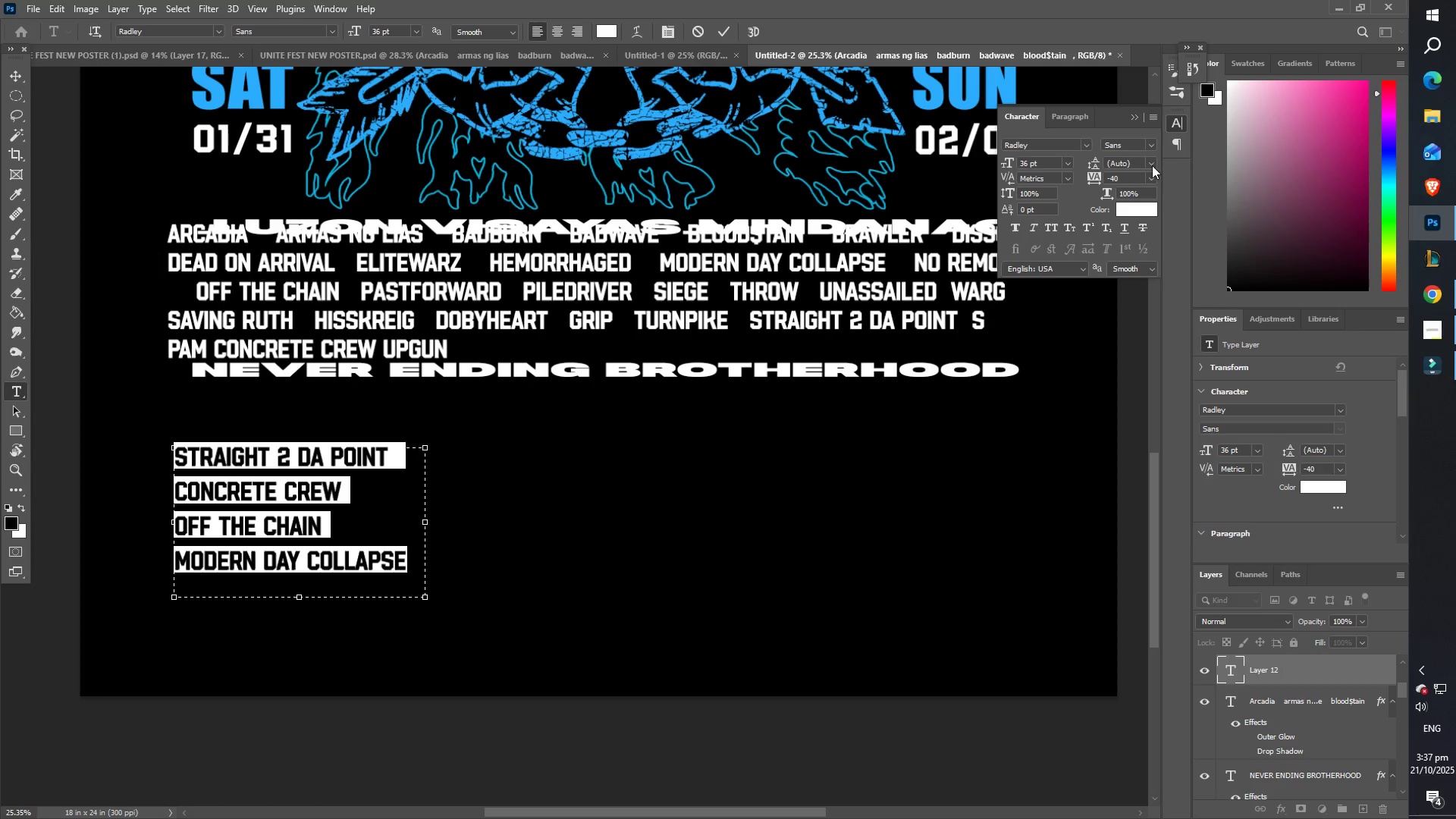 
left_click([1152, 162])
 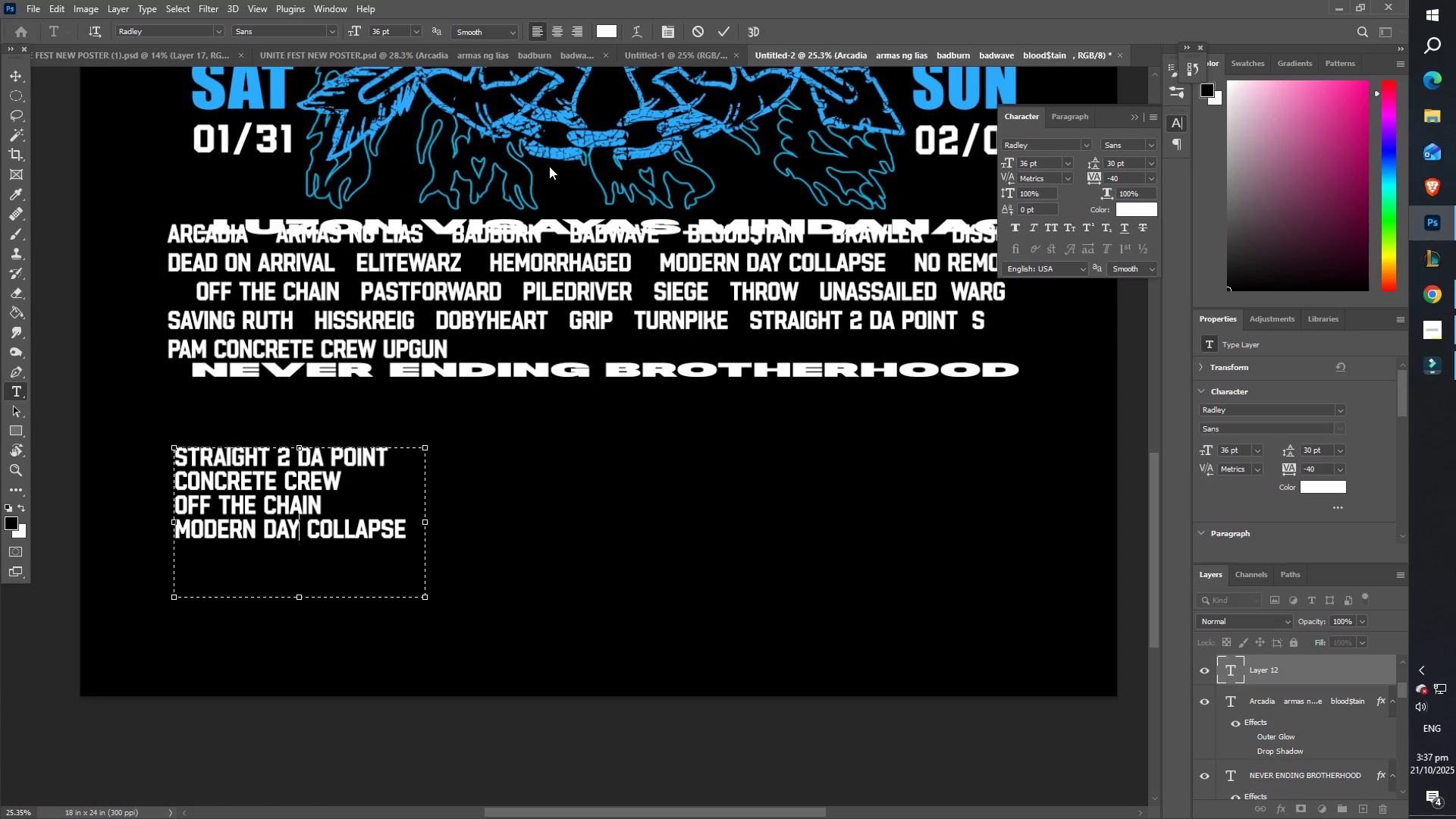 
left_click([721, 30])
 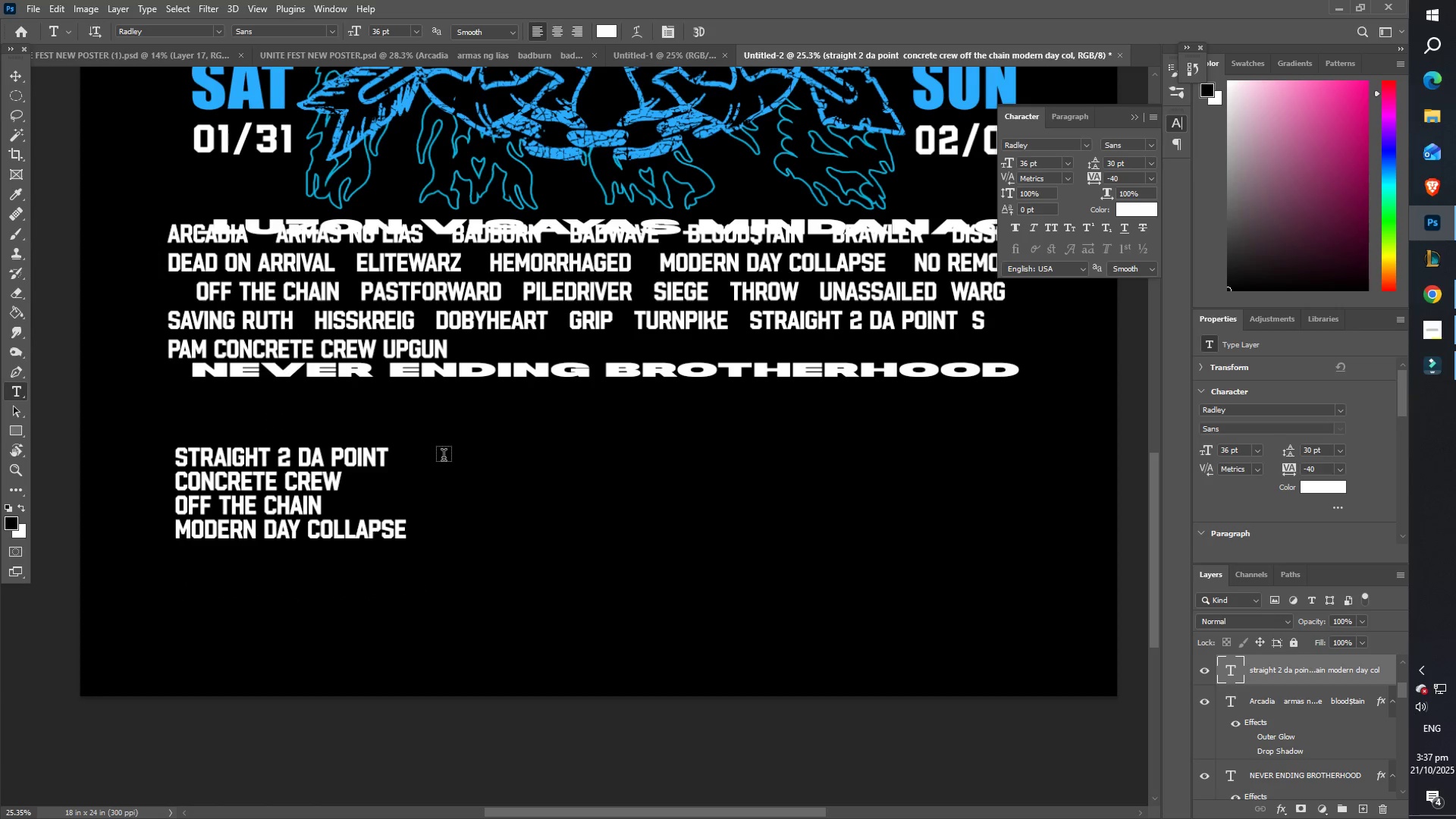 
left_click_drag(start_coordinate=[429, 447], to_coordinate=[708, 553])
 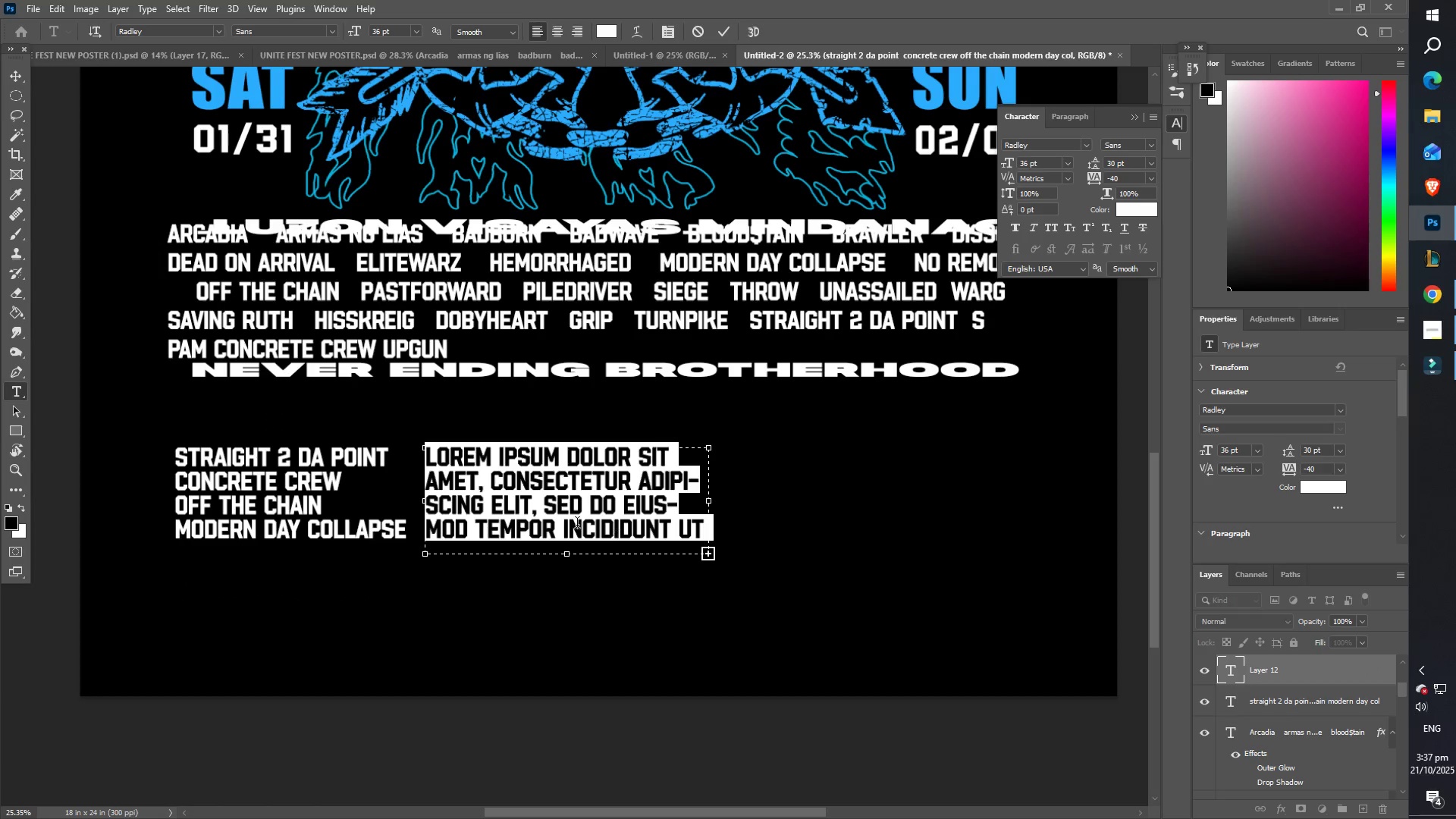 
left_click([544, 500])
 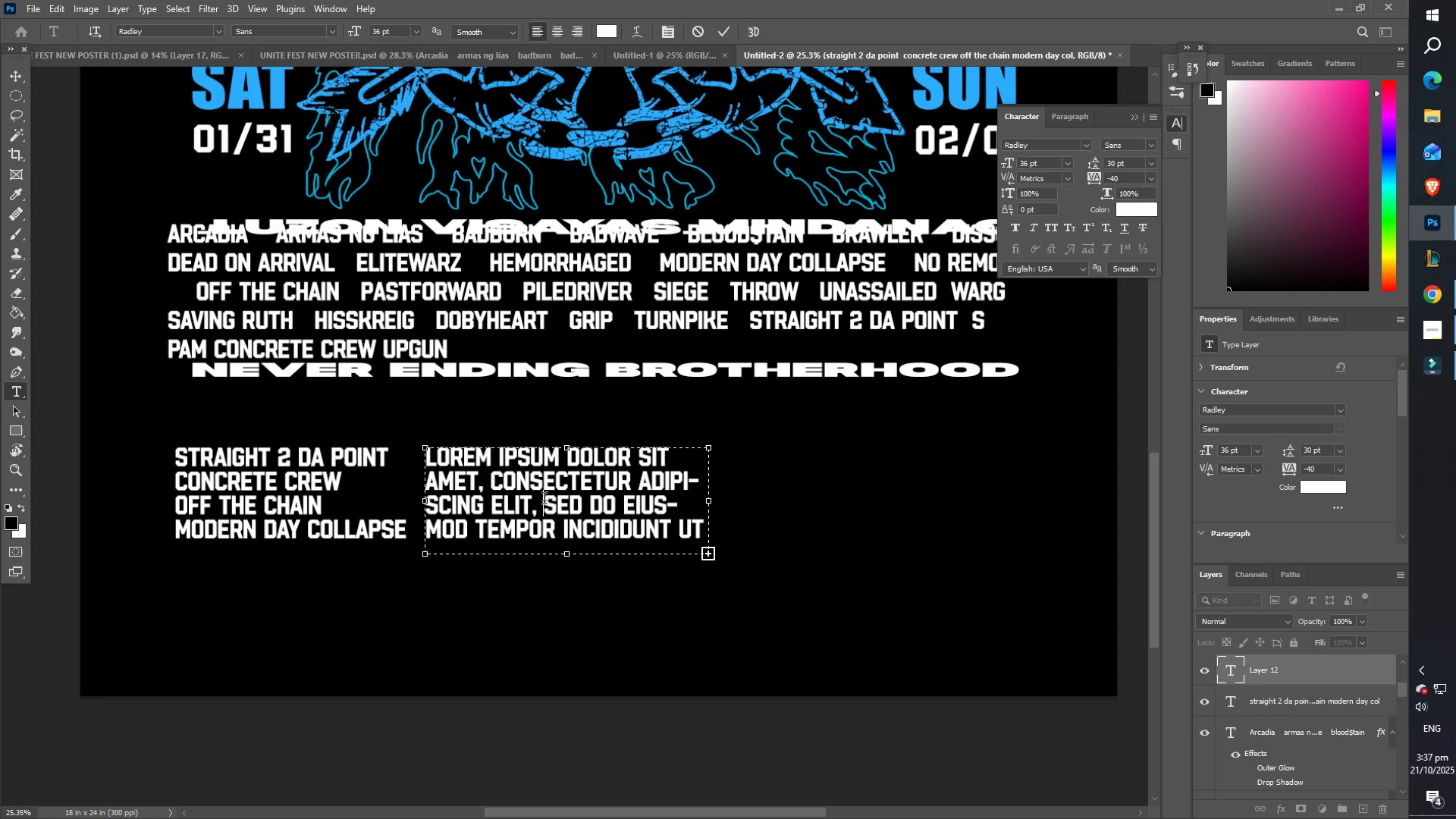 
key(Control+ControlLeft)
 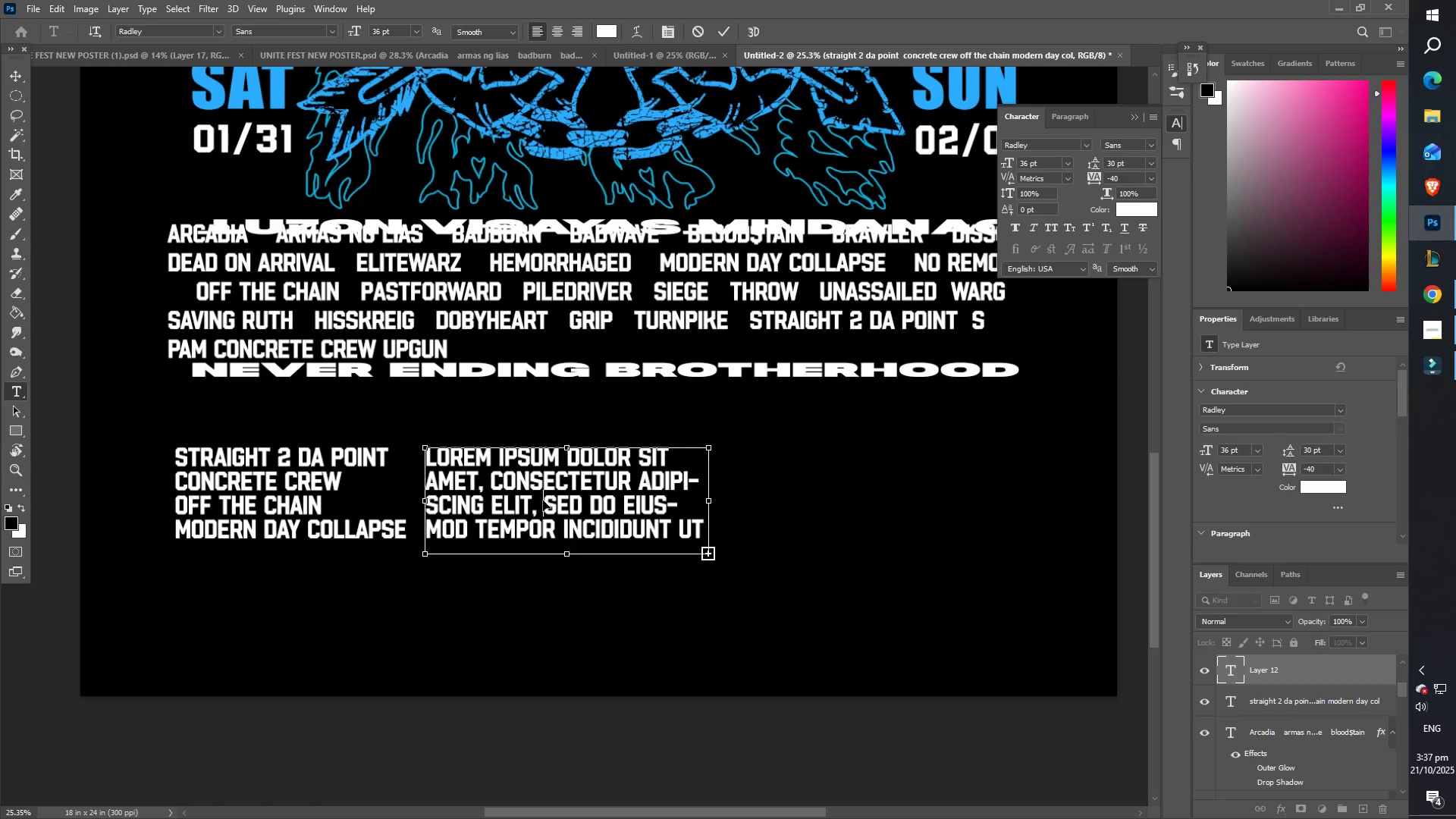 
key(Control+A)
 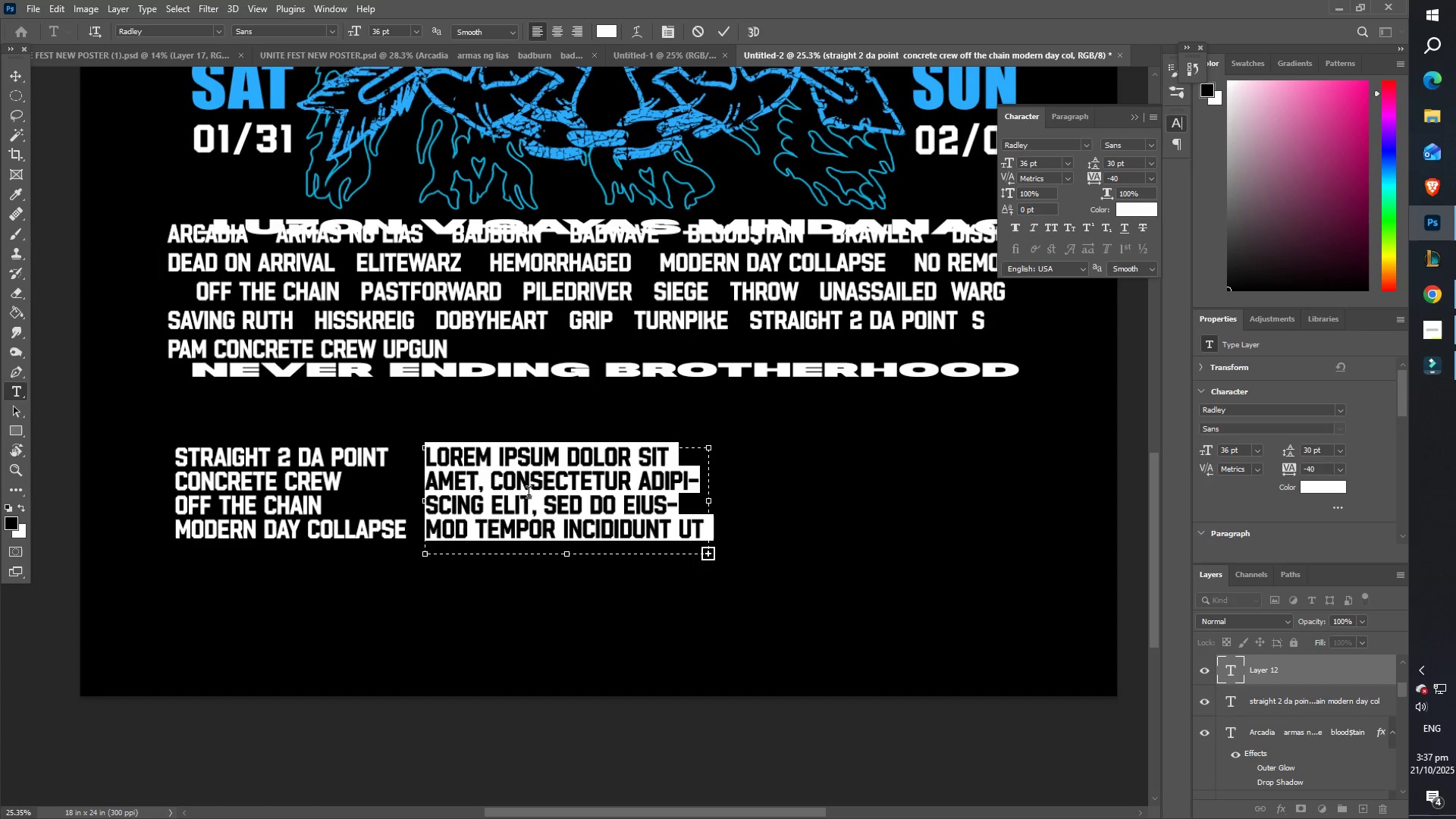 
type(arcadia)
 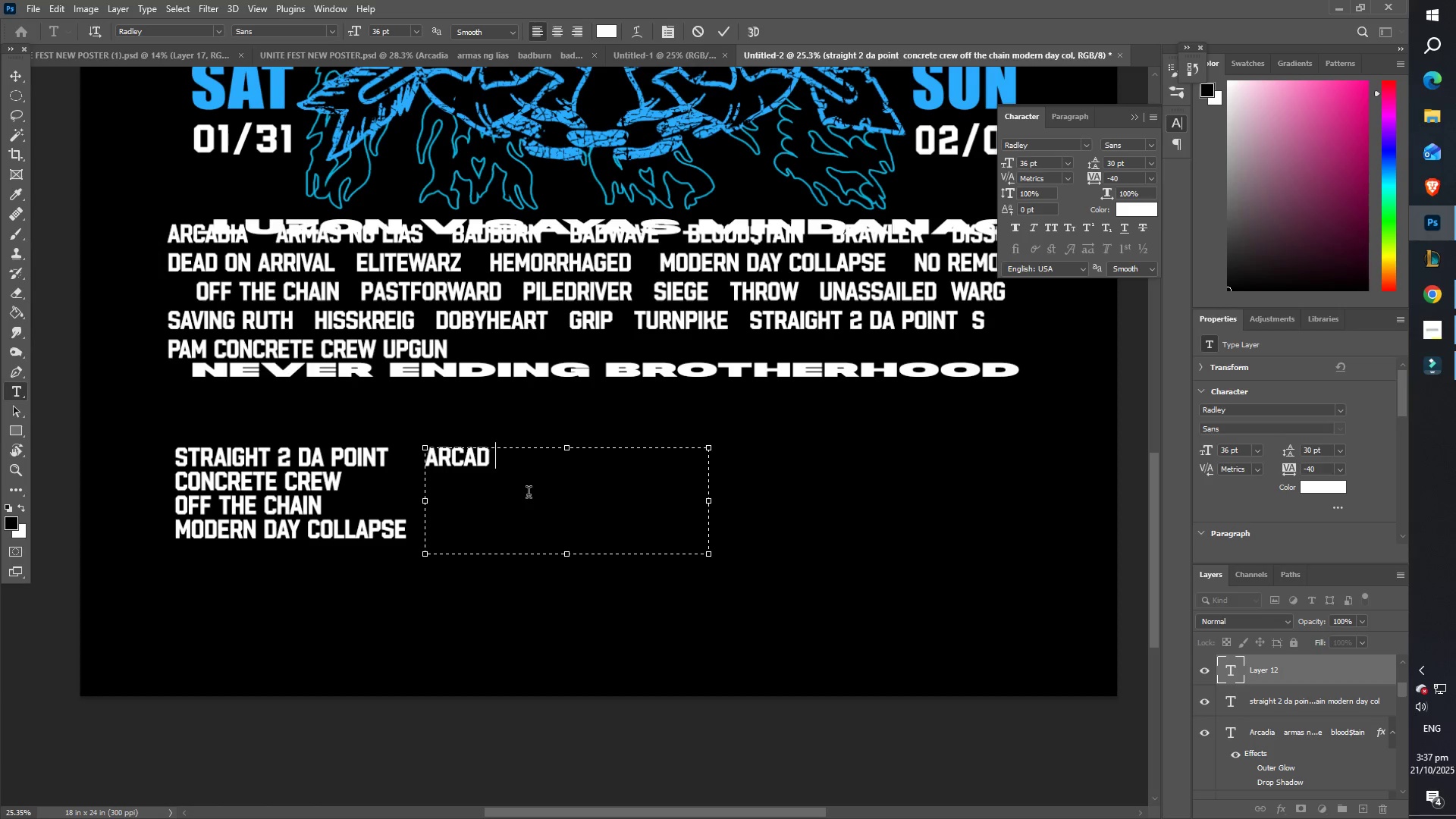 
key(Enter)
 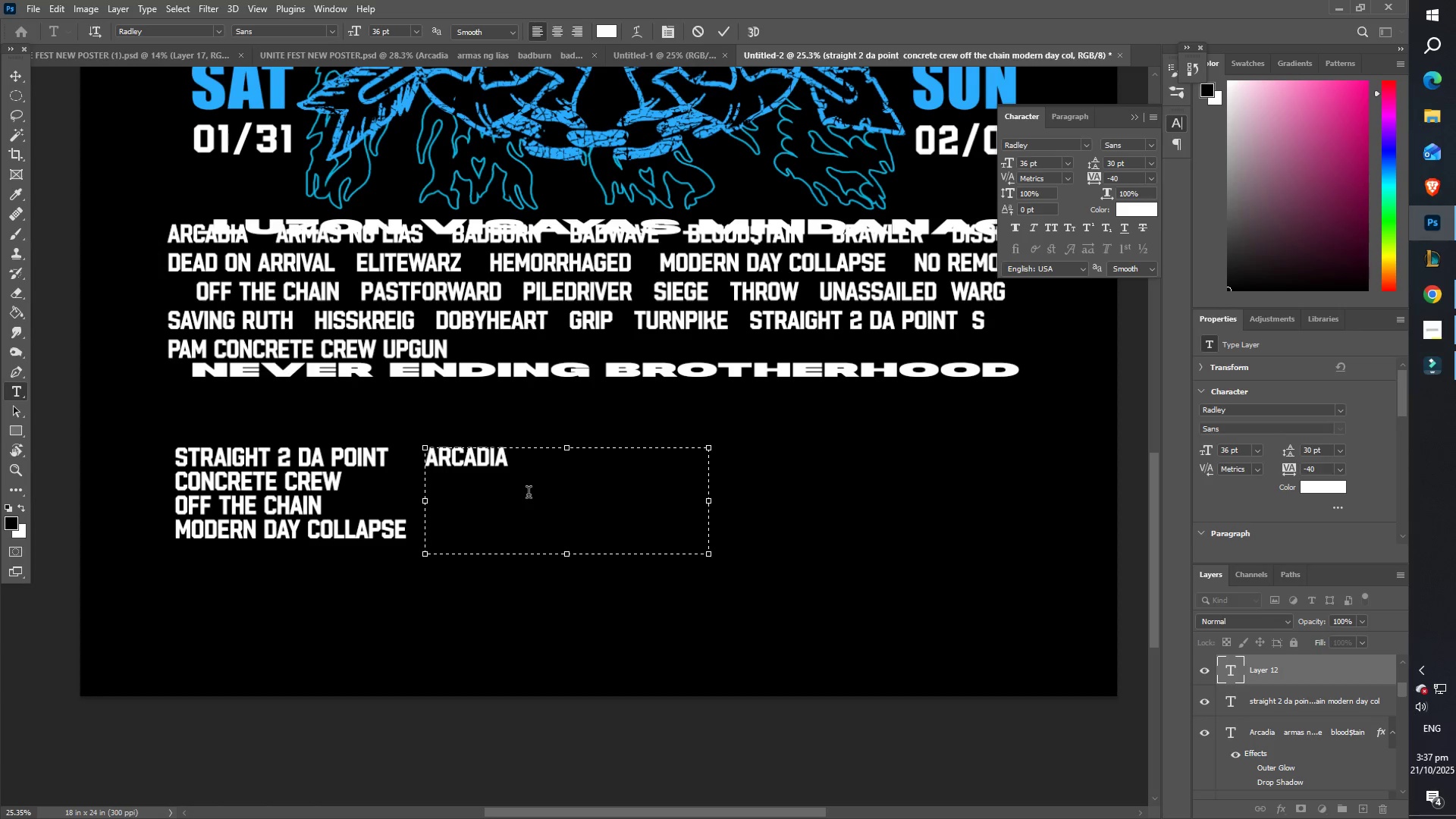 
type(badware)
key(Backspace)
key(Backspace)
type(ve)
 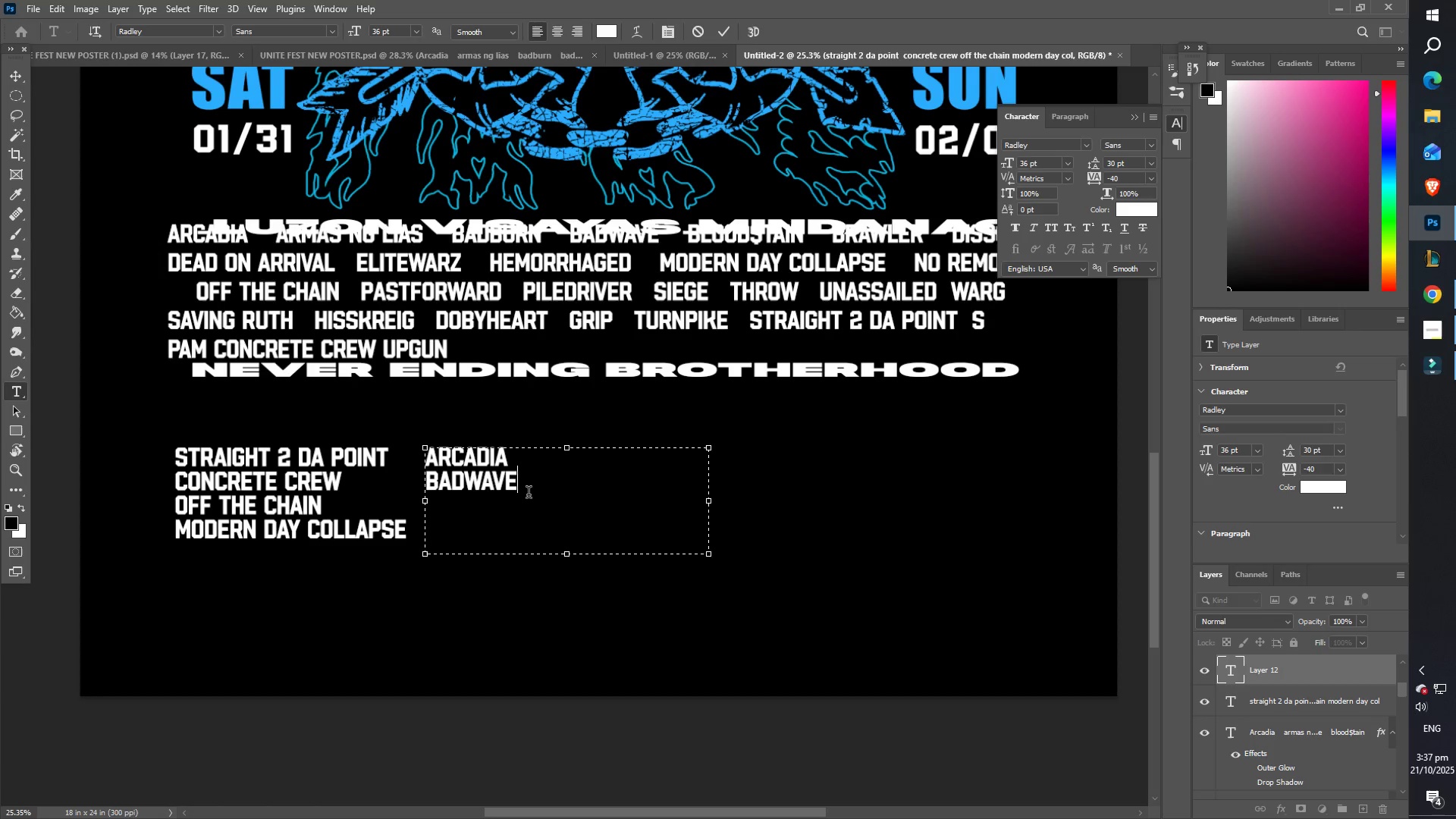 
key(Enter)
 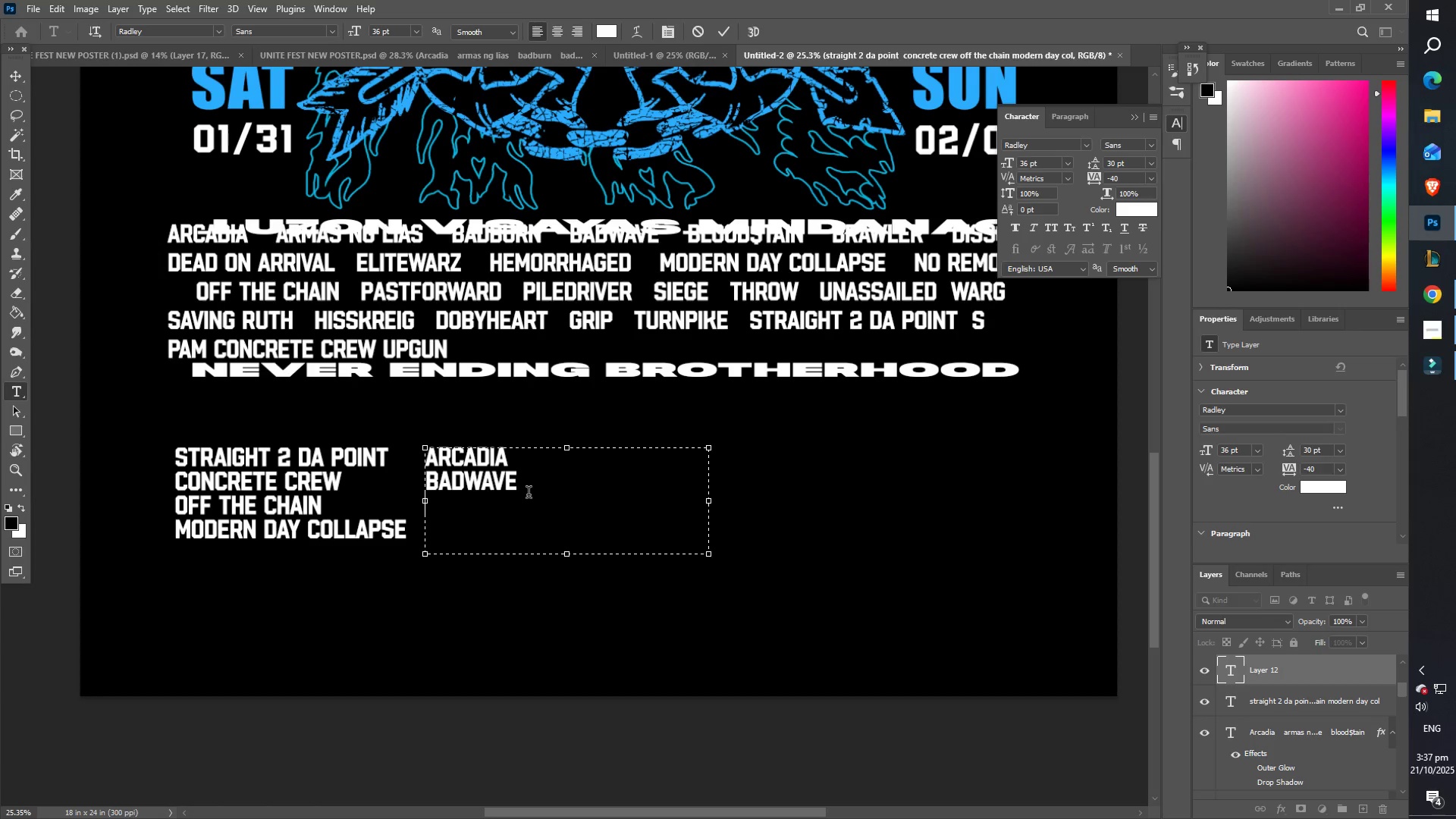 
type(sei)
key(Backspace)
key(Backspace)
type(iee)
key(Backspace)
type(ge)
 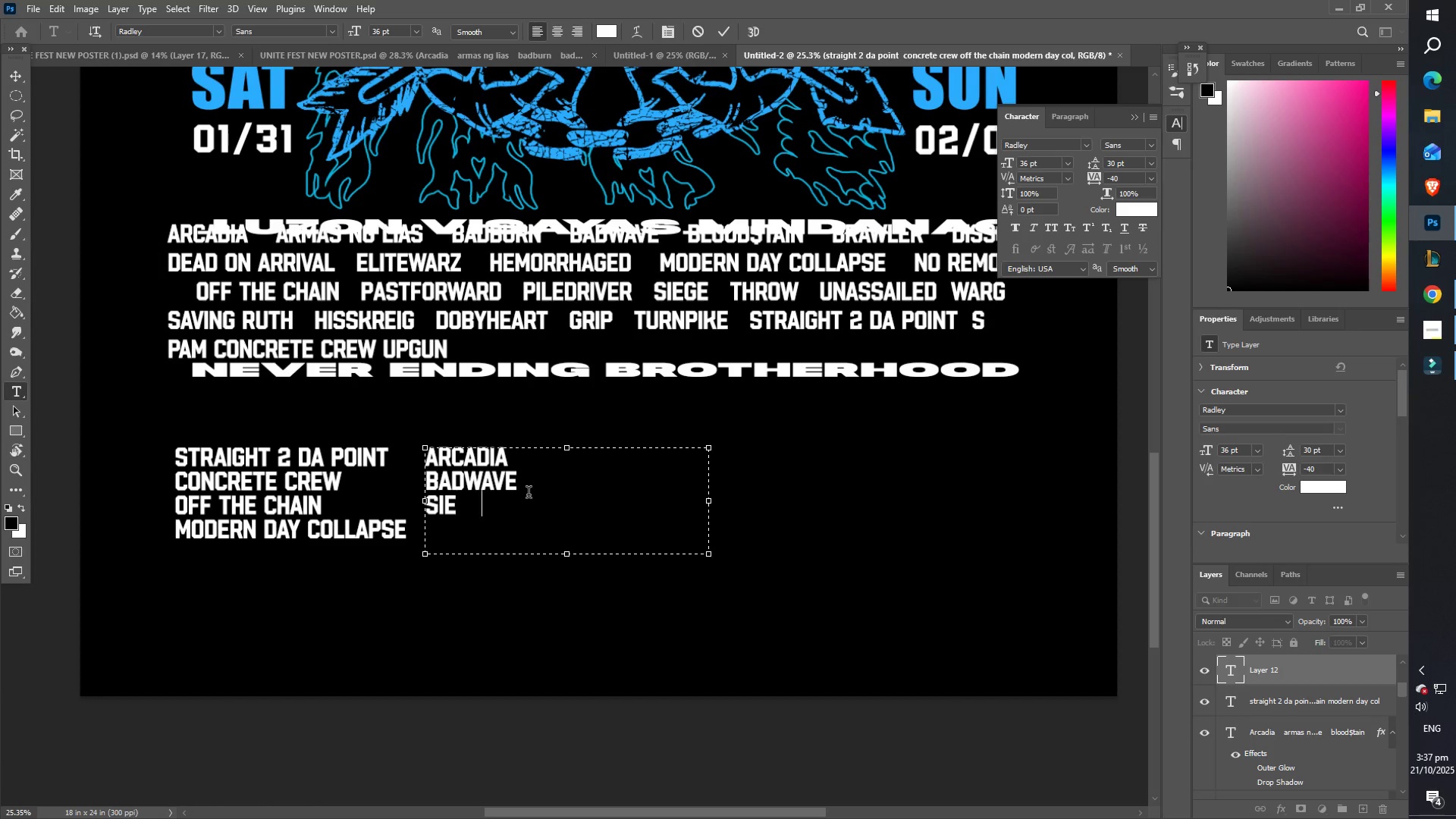 
key(Enter)
 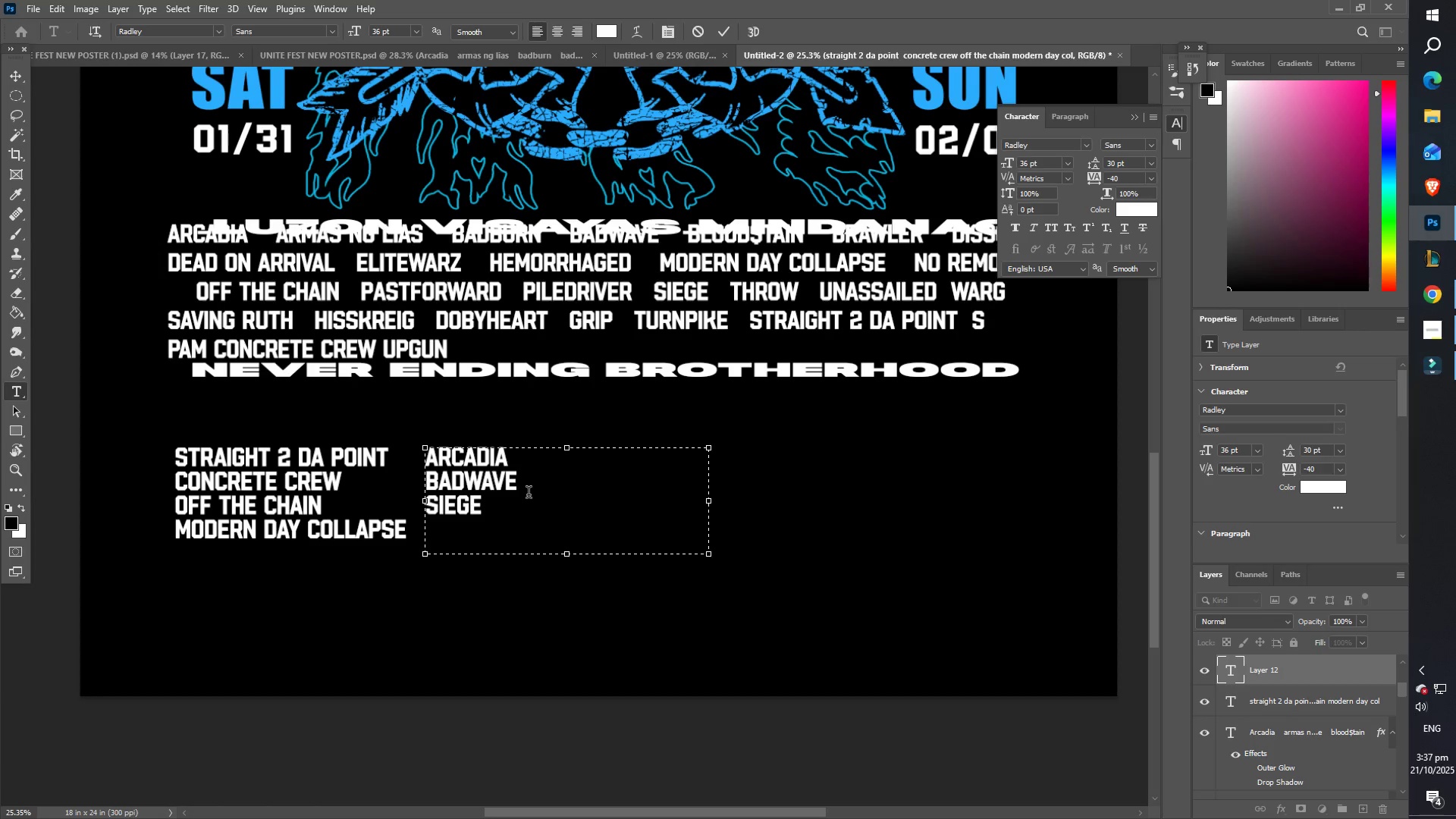 
type(throw)
 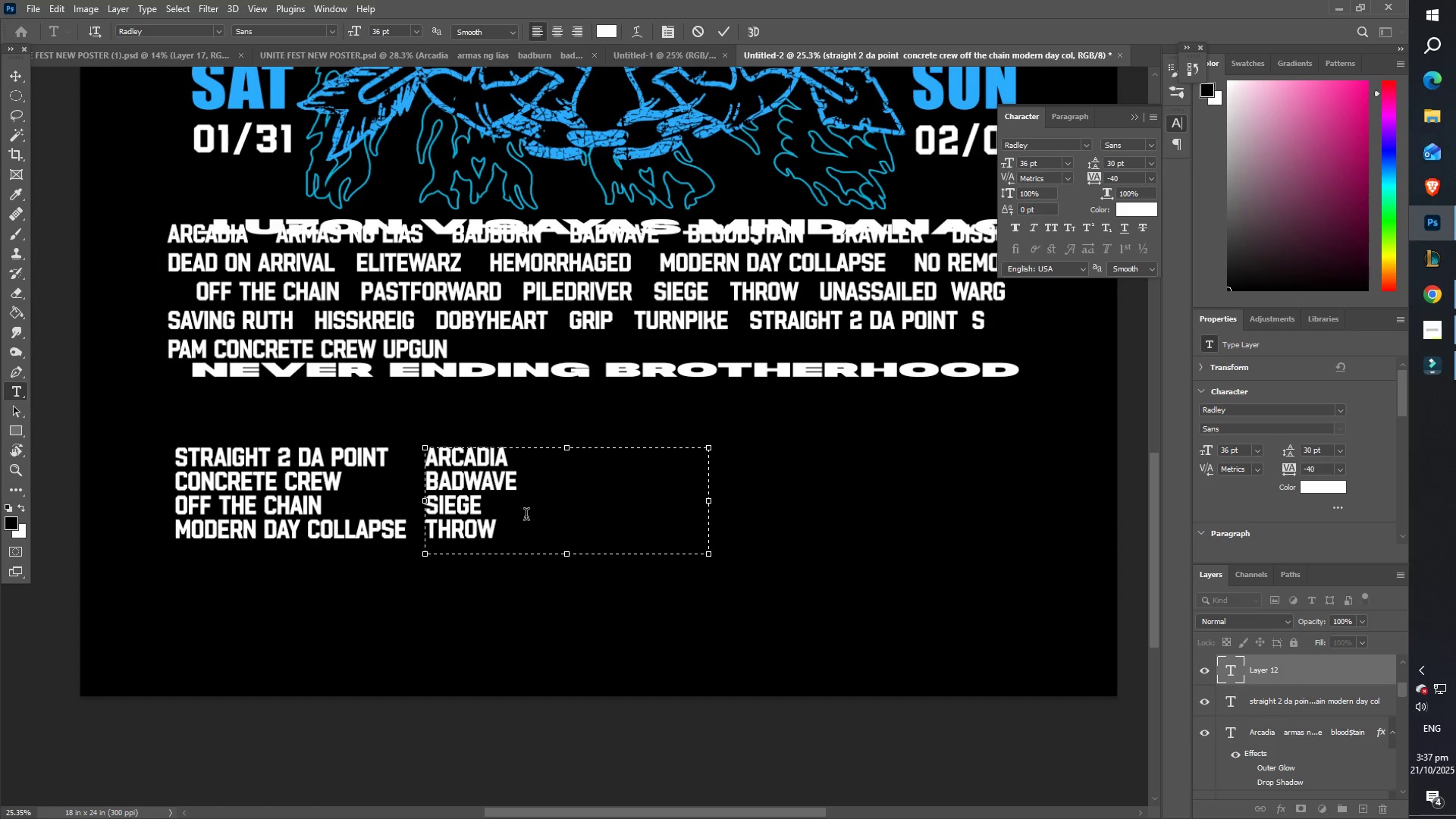 
left_click_drag(start_coordinate=[529, 462], to_coordinate=[392, 455])
 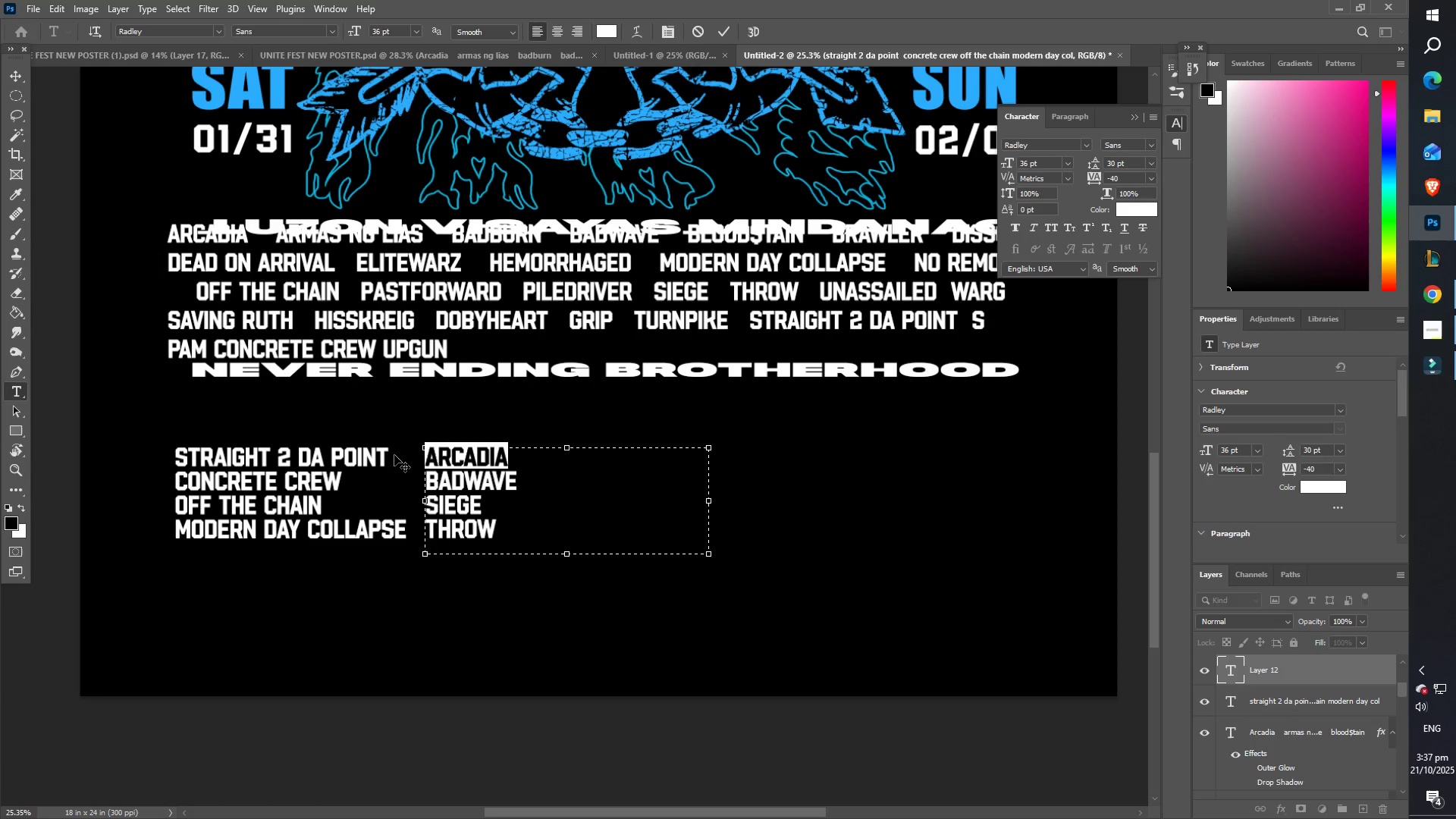 
type(grip)
 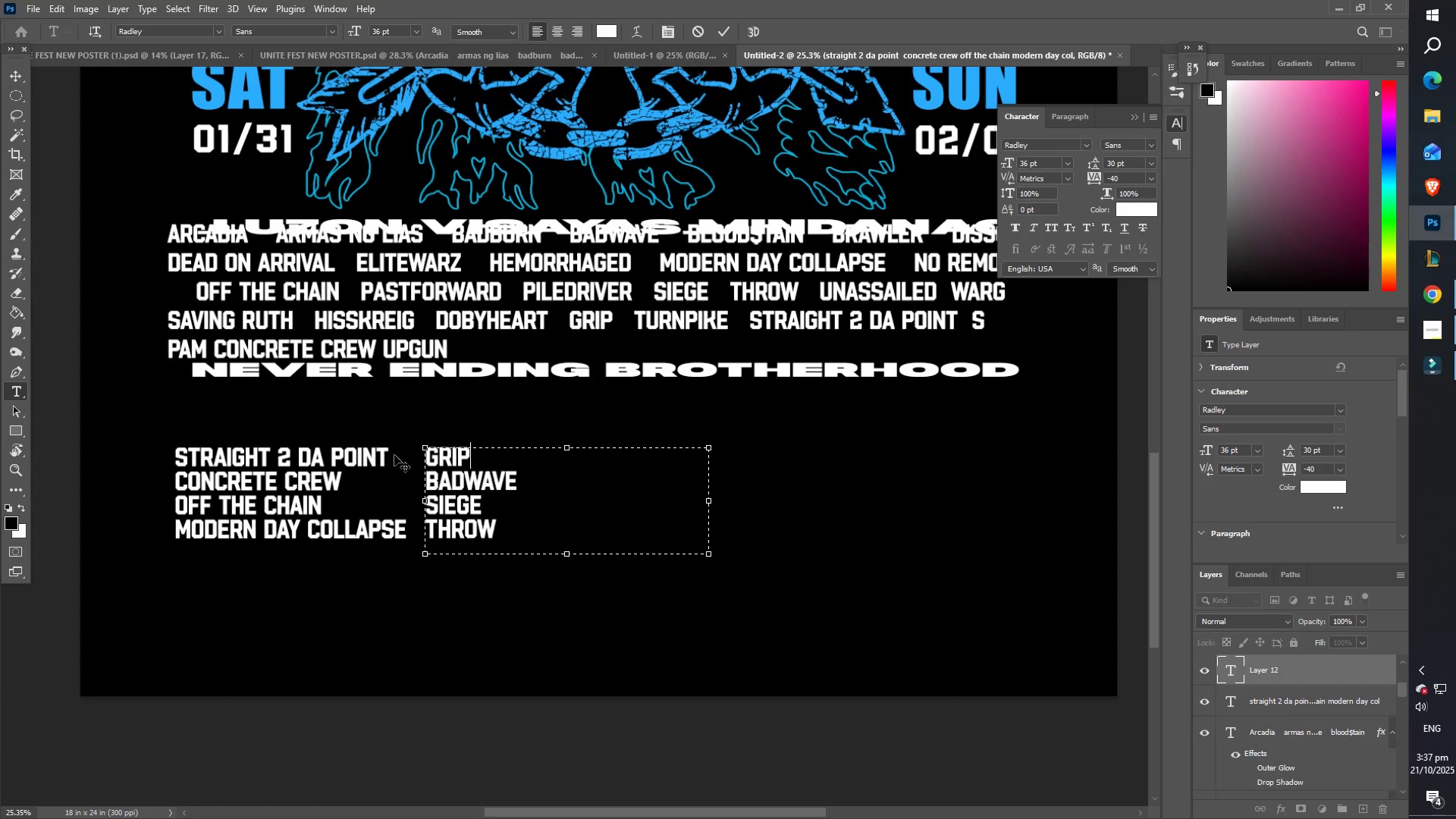 
left_click_drag(start_coordinate=[526, 478], to_coordinate=[384, 485])
 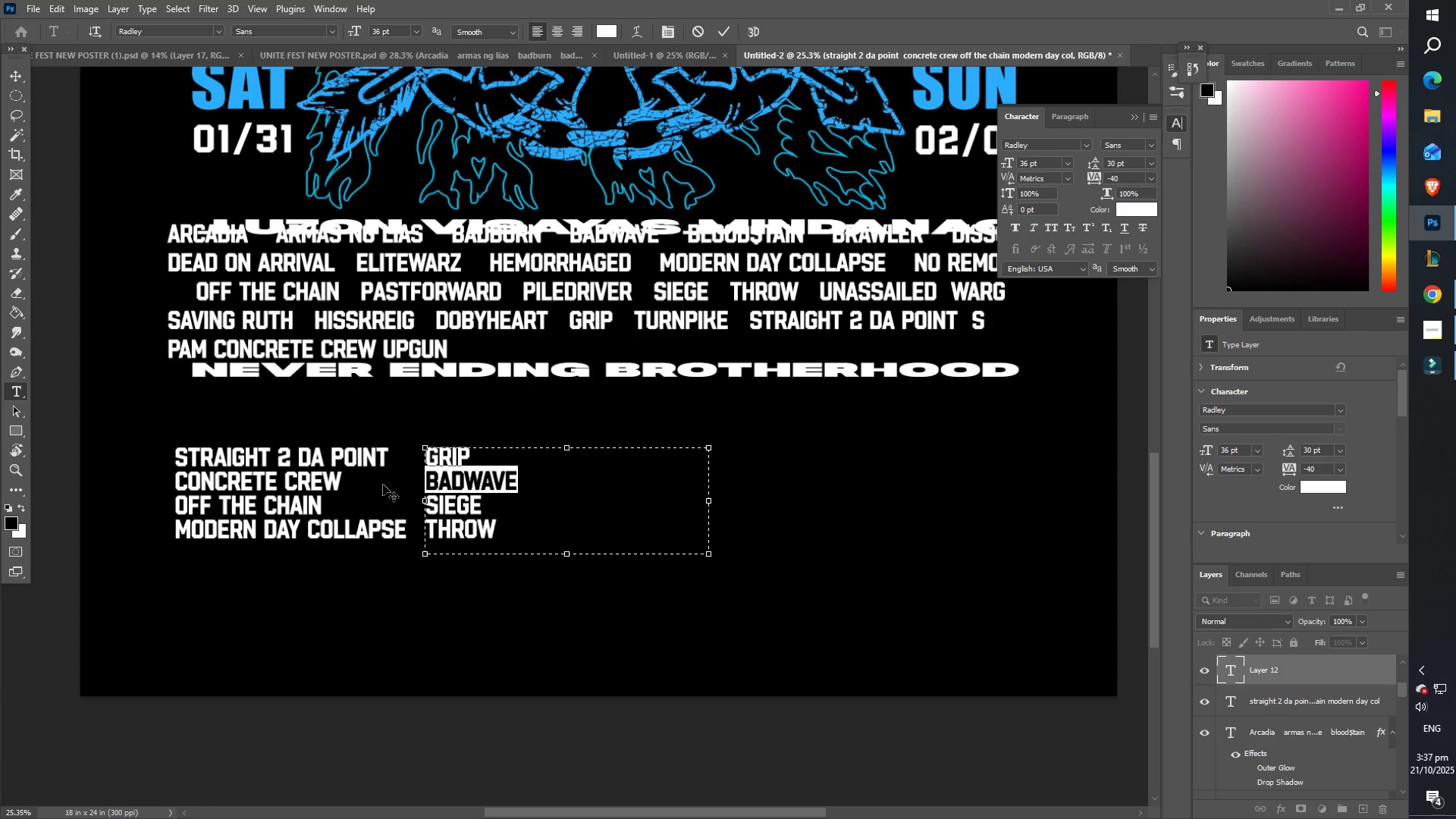 
type(spam)
 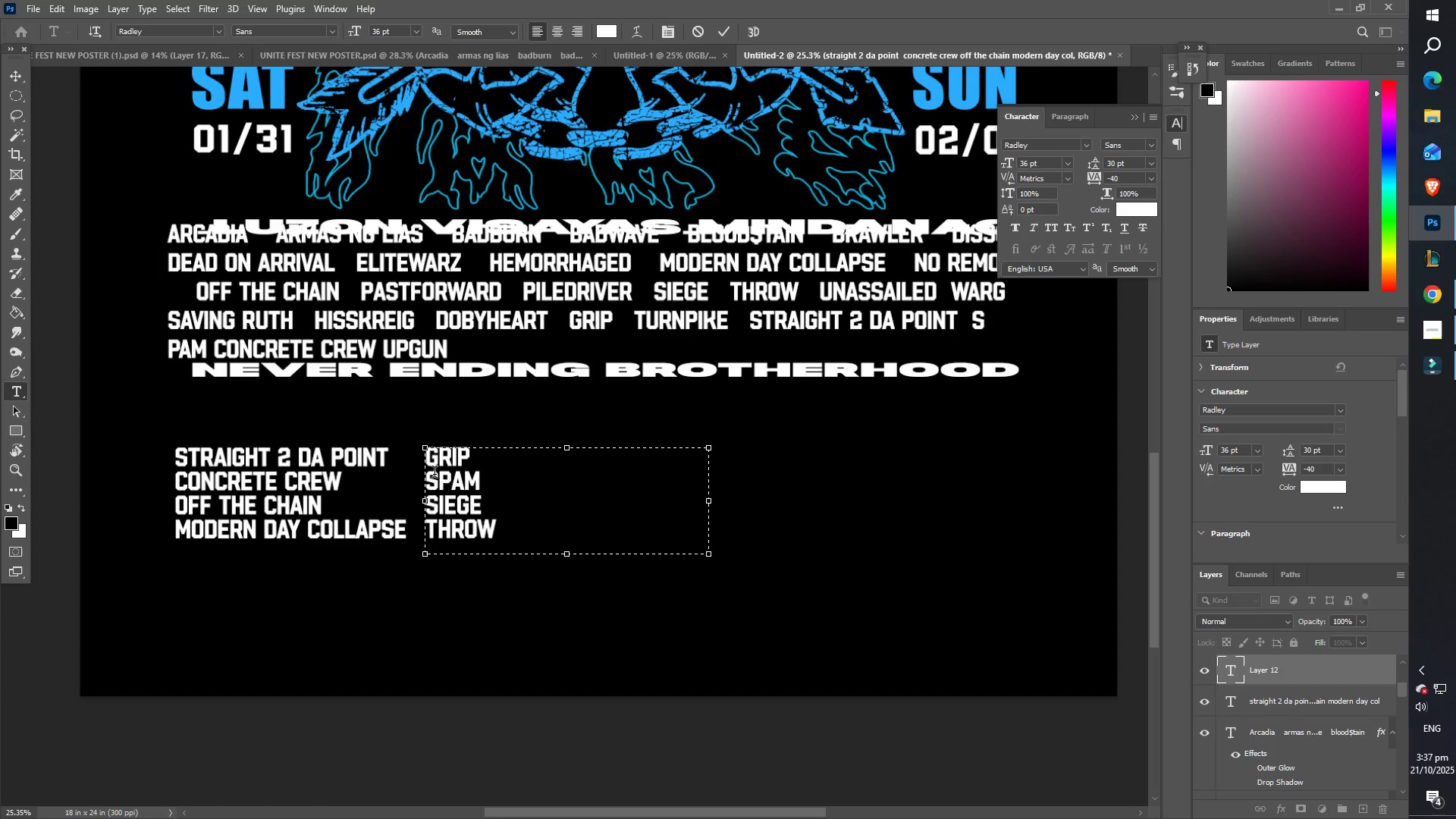 
left_click([473, 491])
 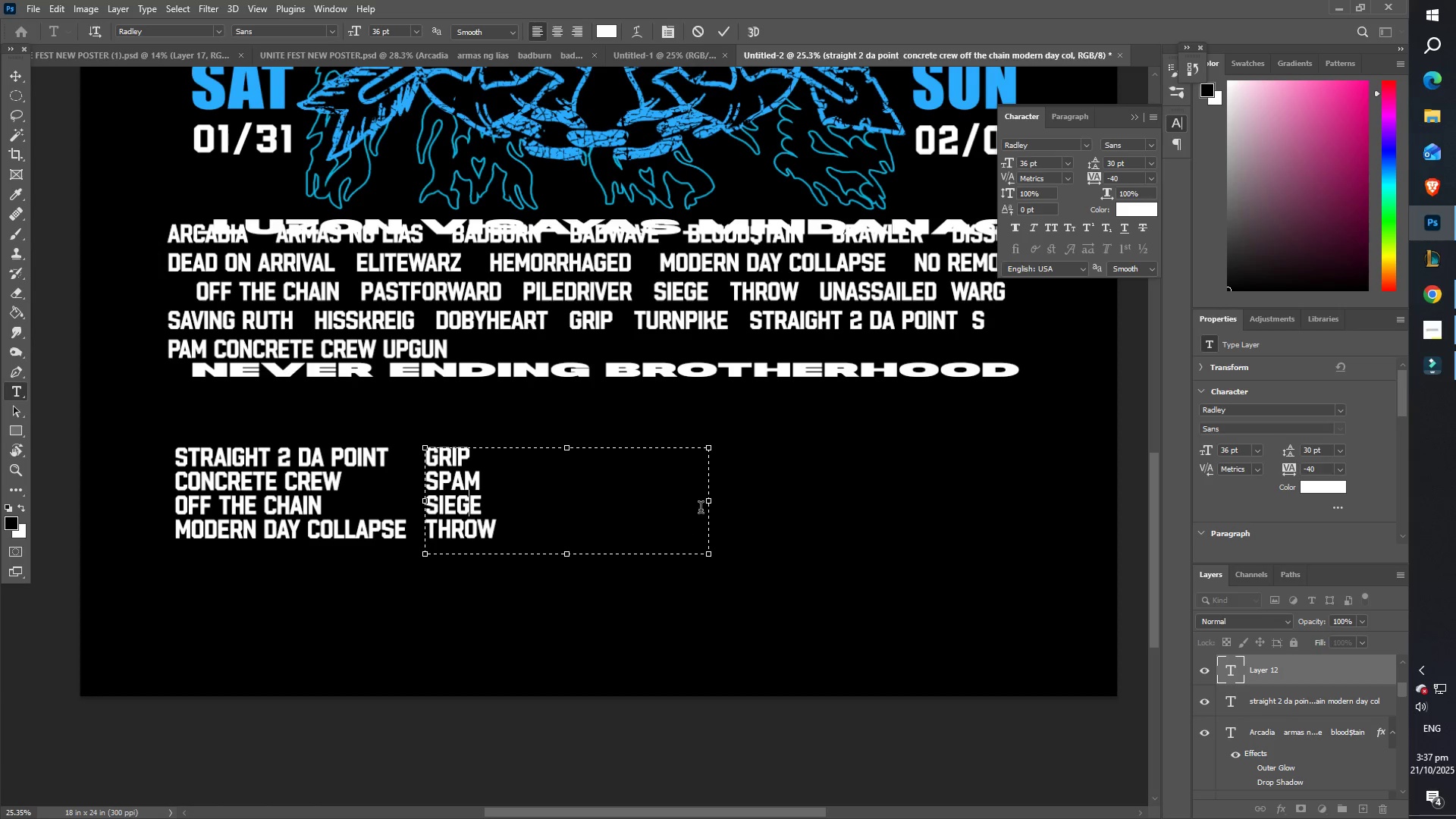 
left_click_drag(start_coordinate=[708, 501], to_coordinate=[494, 494])
 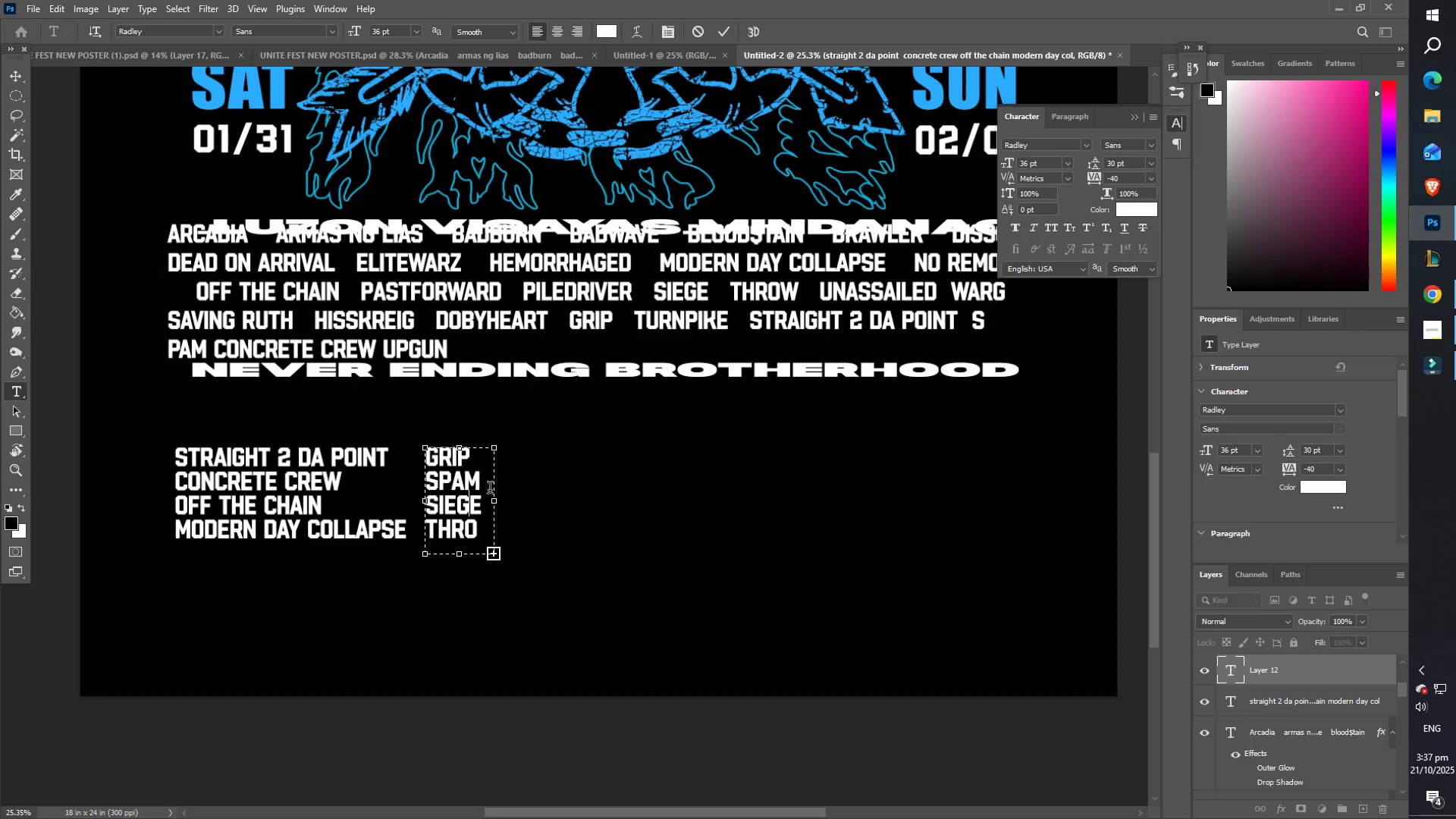 
left_click_drag(start_coordinate=[496, 499], to_coordinate=[509, 502])
 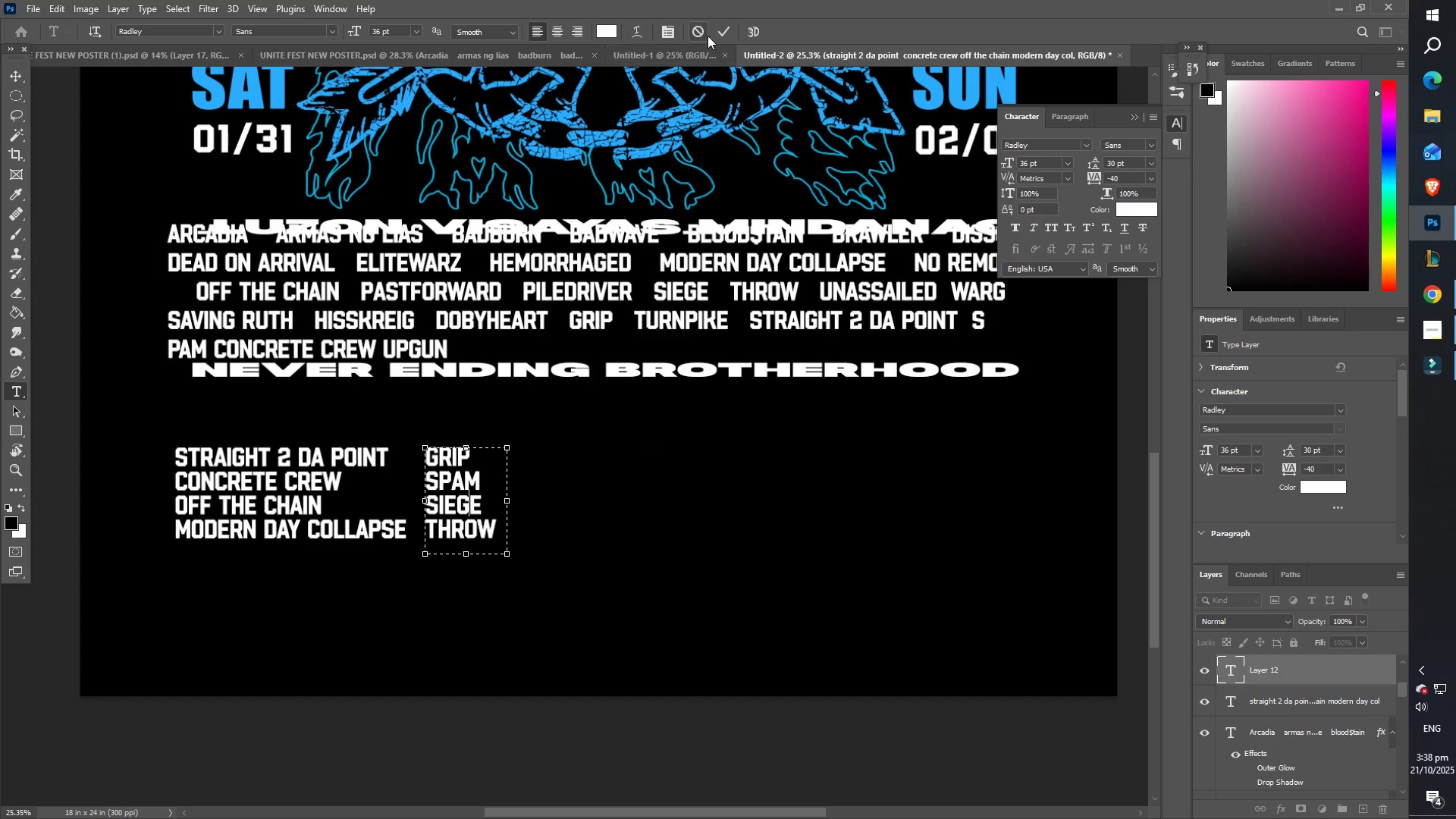 
left_click([717, 35])
 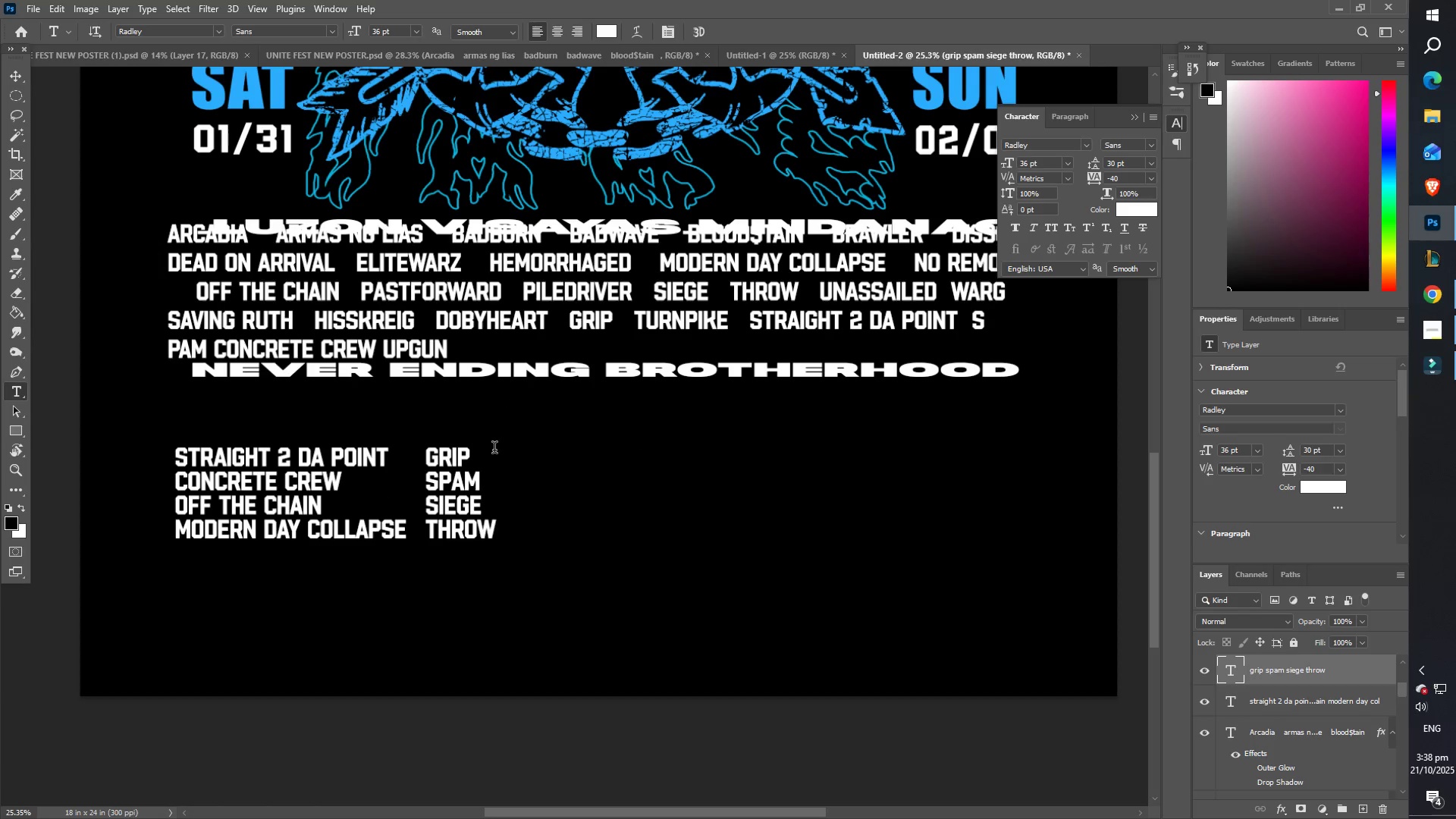 
left_click_drag(start_coordinate=[500, 449], to_coordinate=[774, 535])
 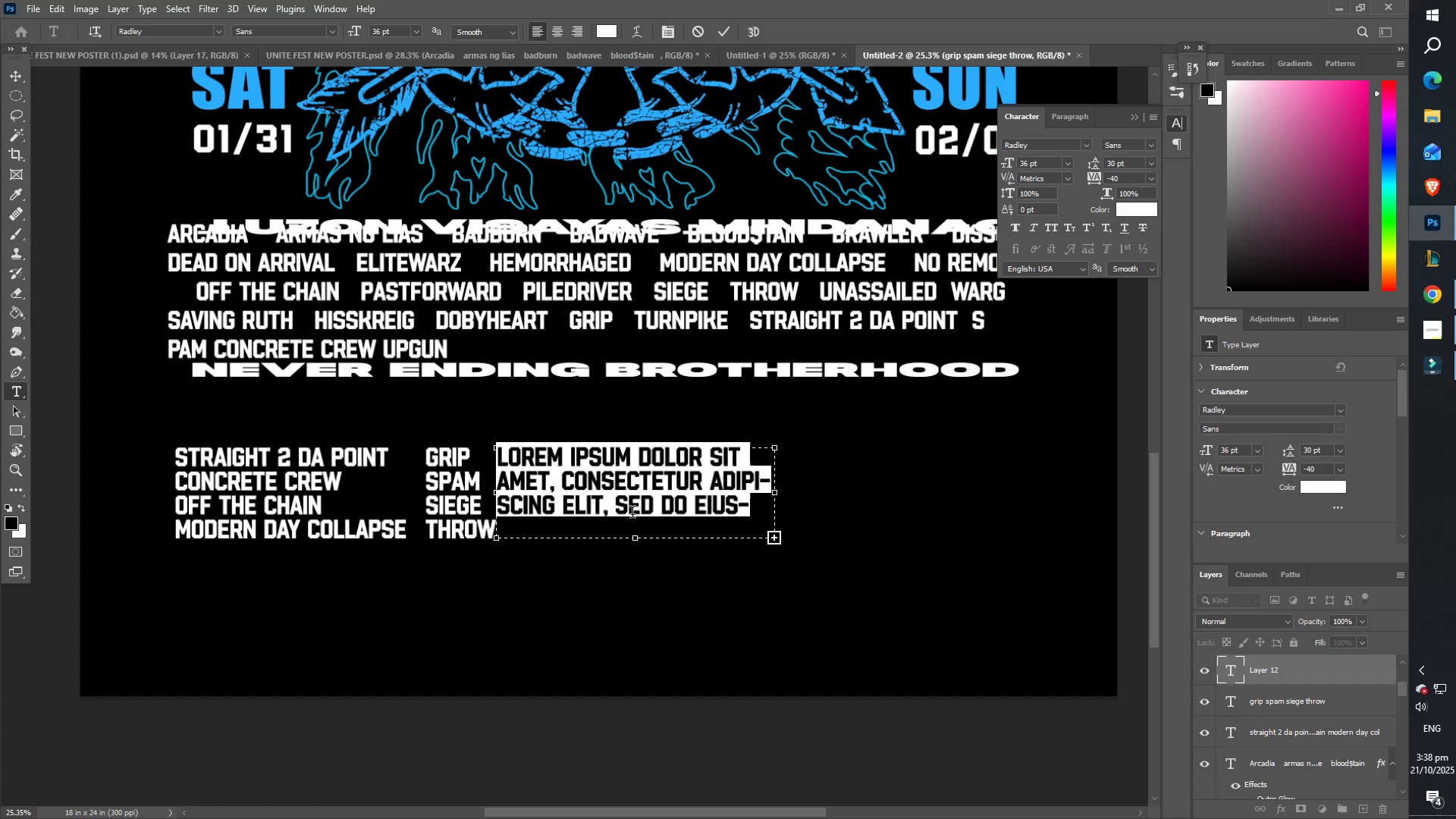 
left_click([632, 503])
 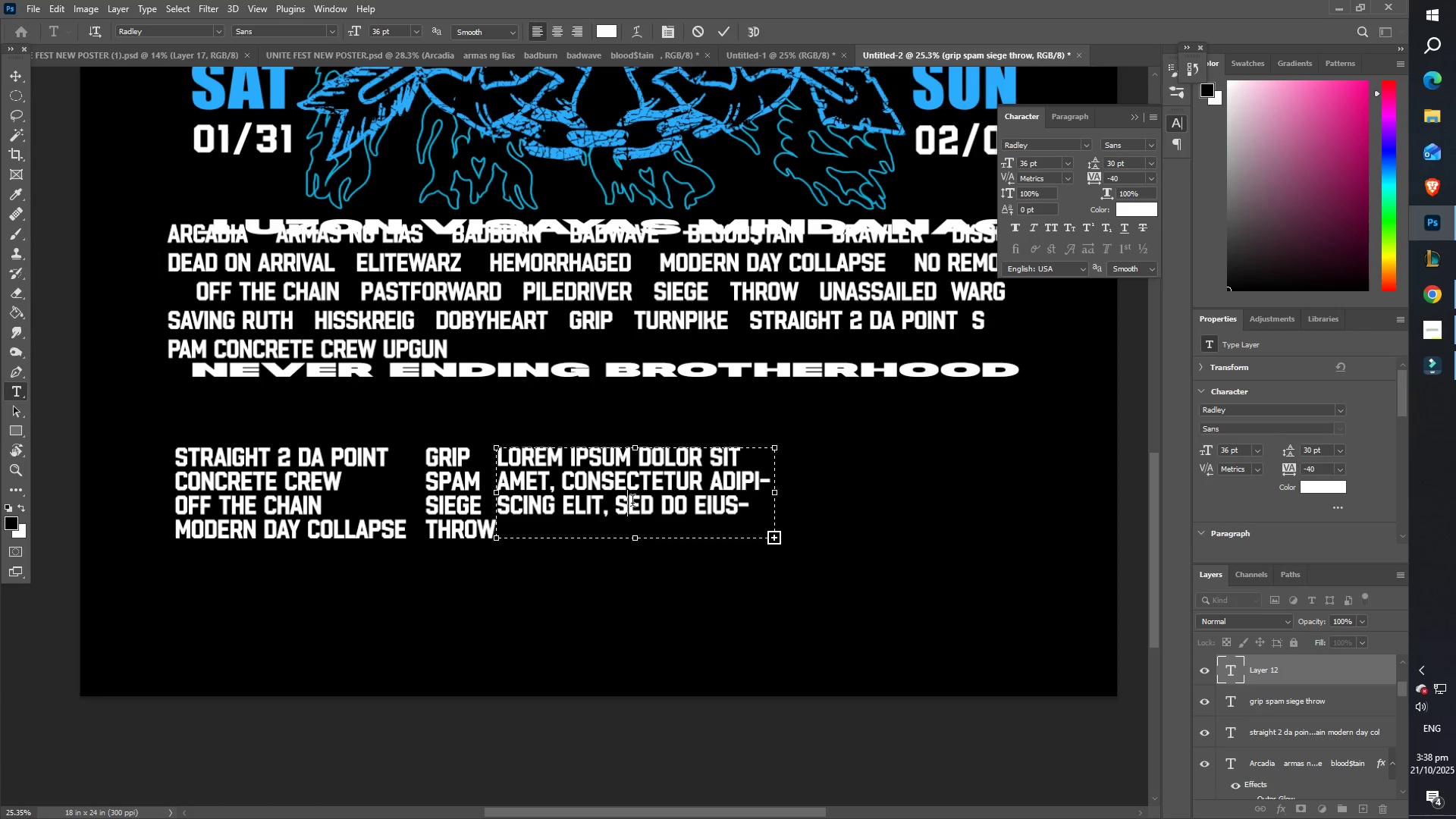 
key(Control+ControlLeft)
 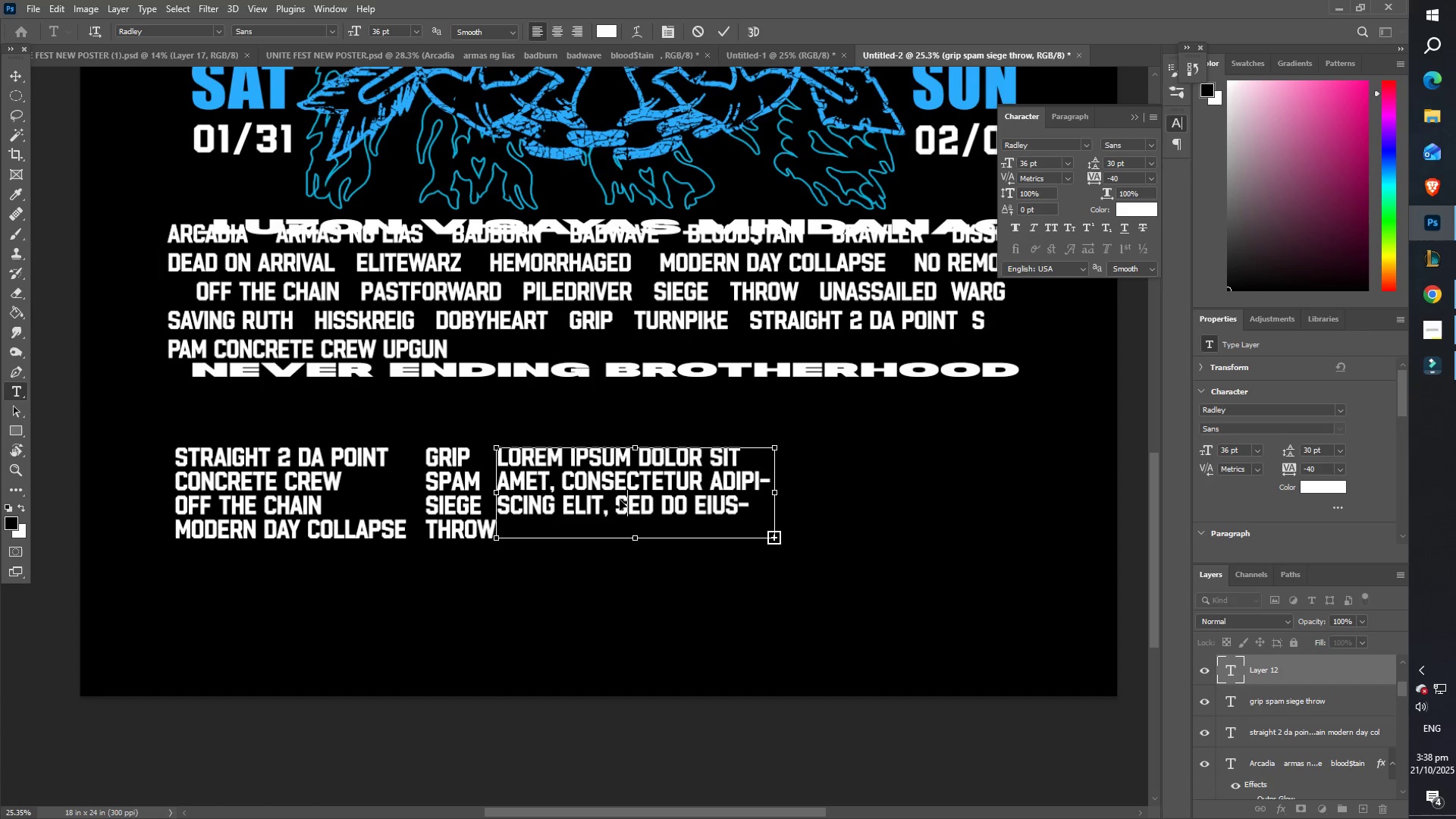 
key(Control+A)
 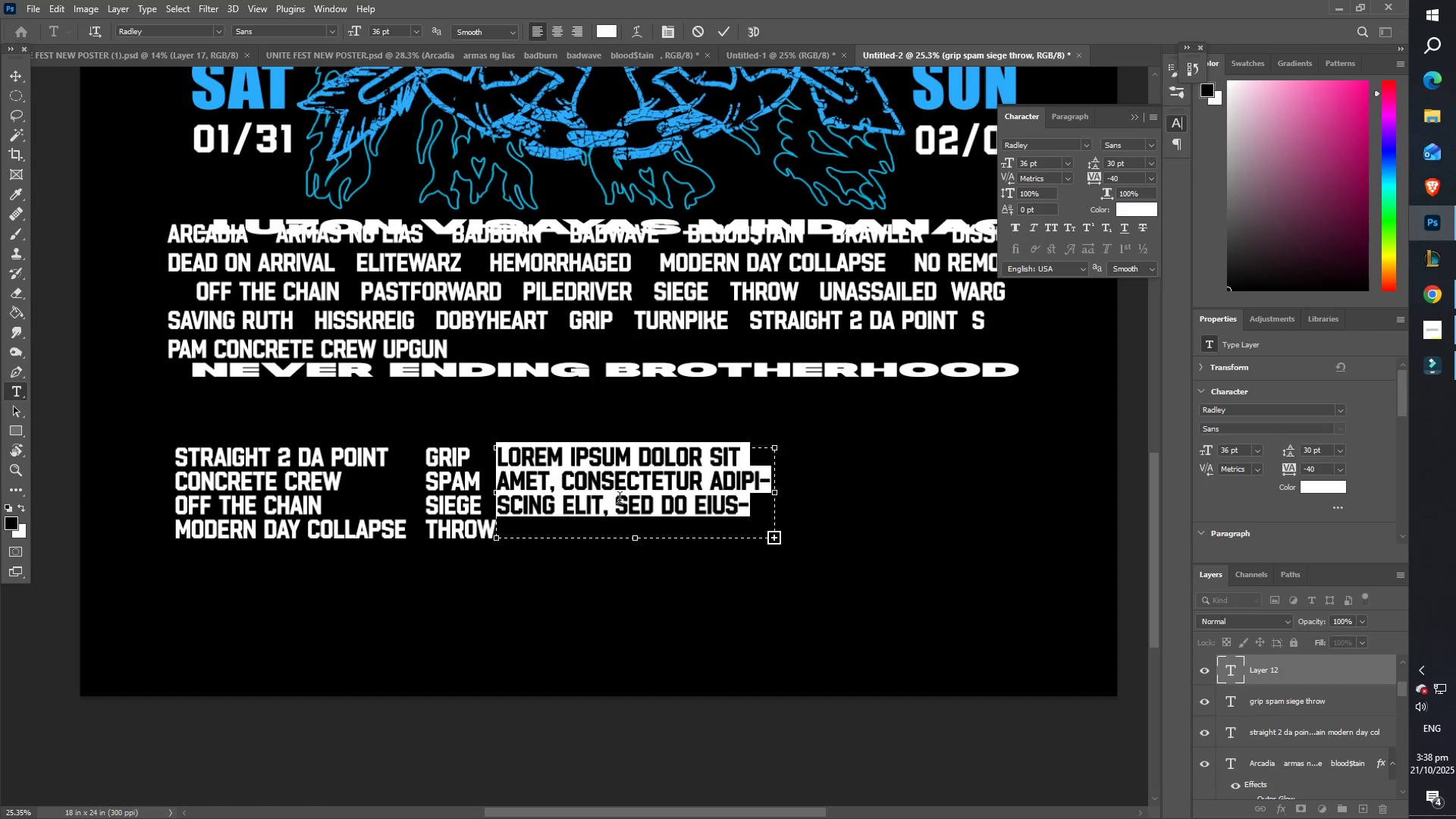 
key(Backspace)
type(no remorse)
 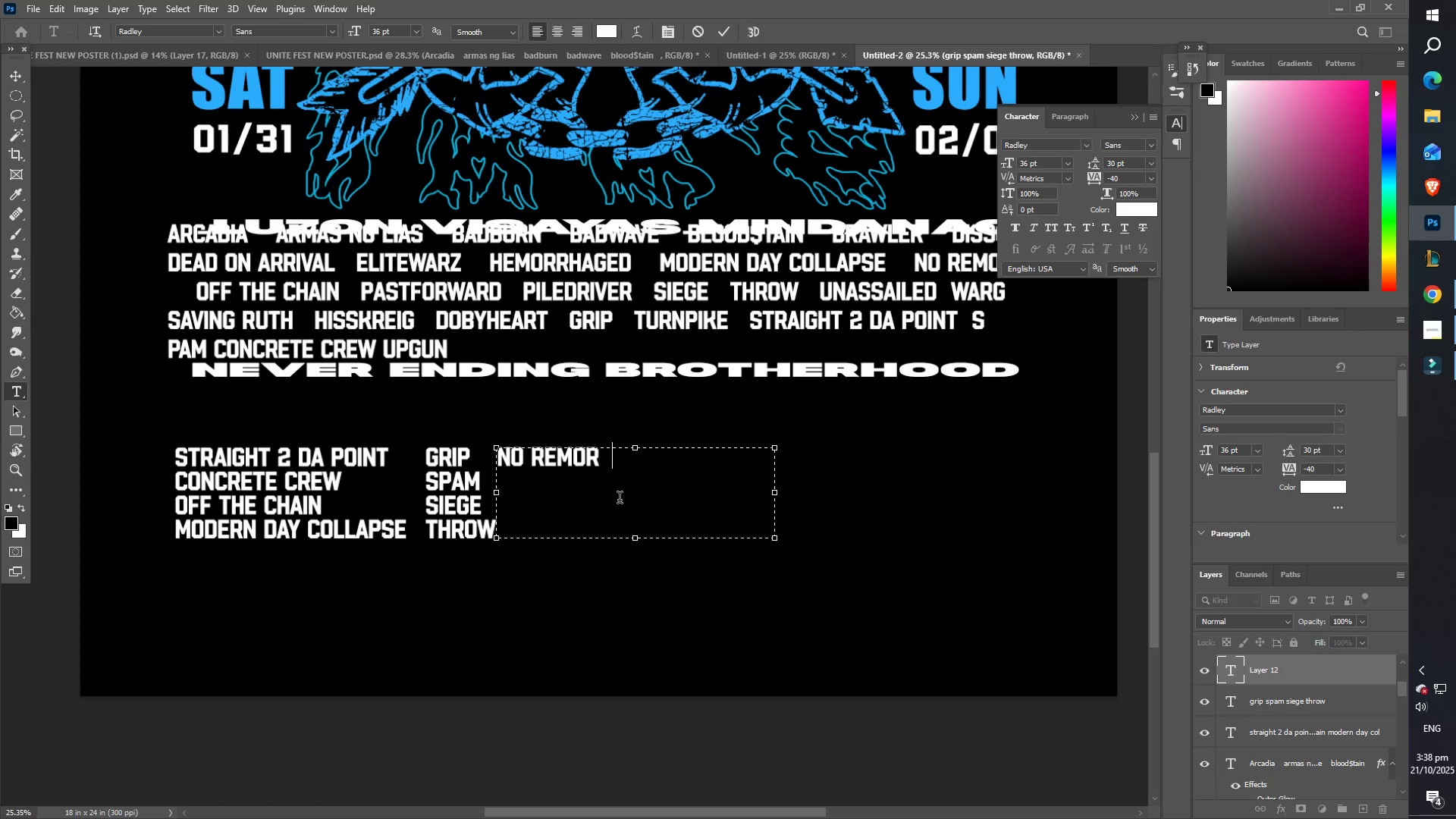 
key(Enter)
 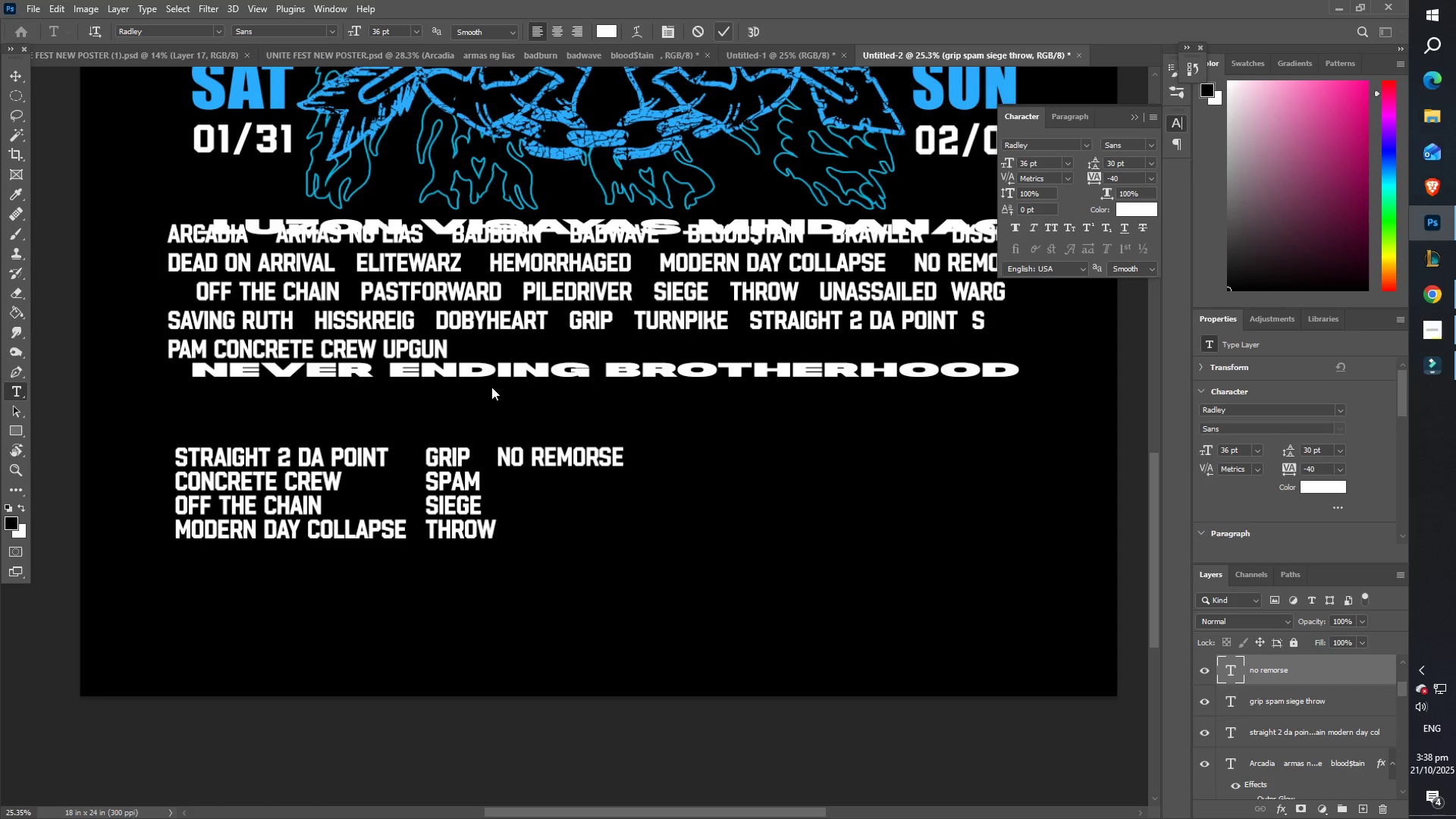 
double_click([463, 483])
 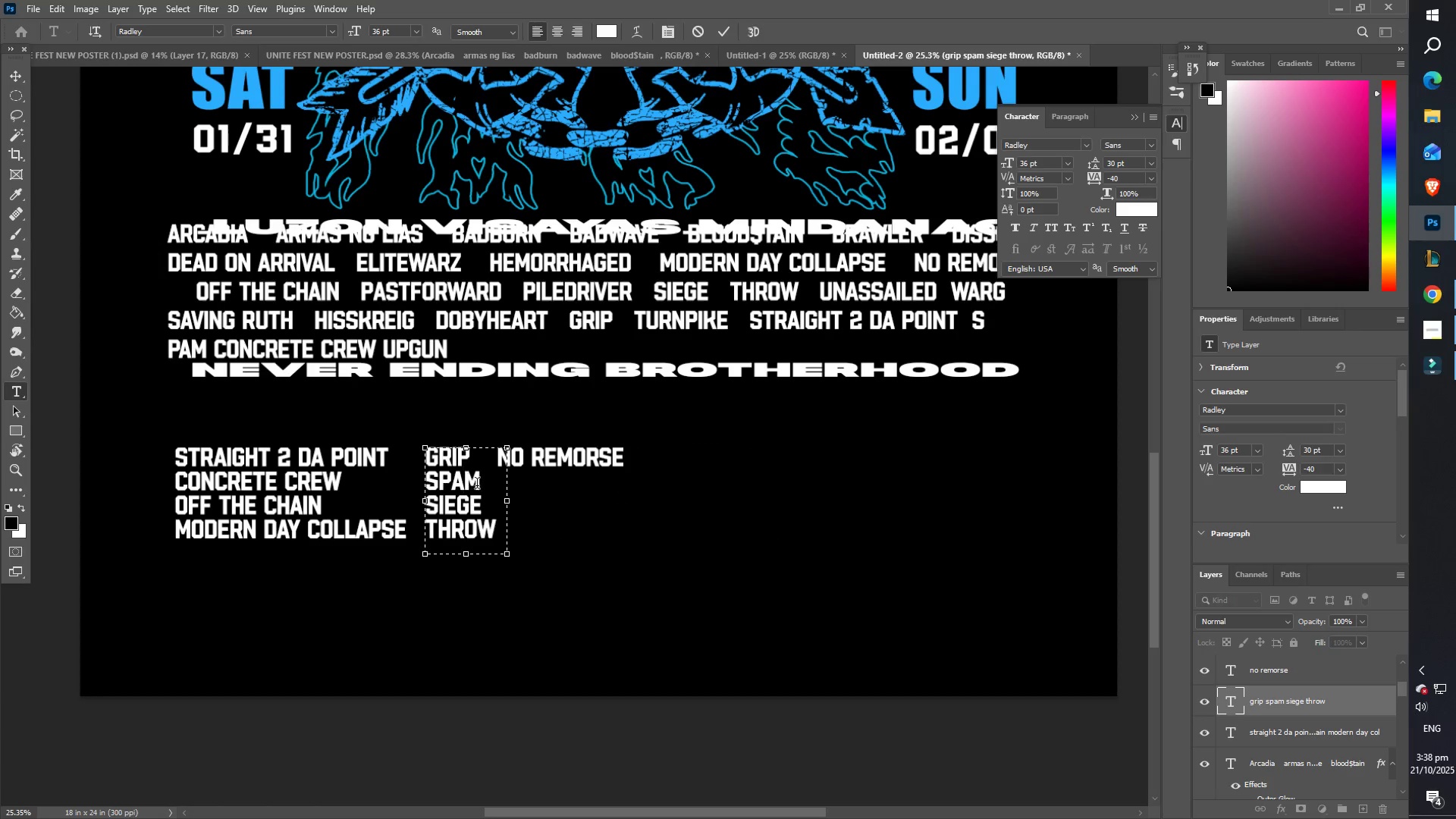 
triple_click([477, 485])
 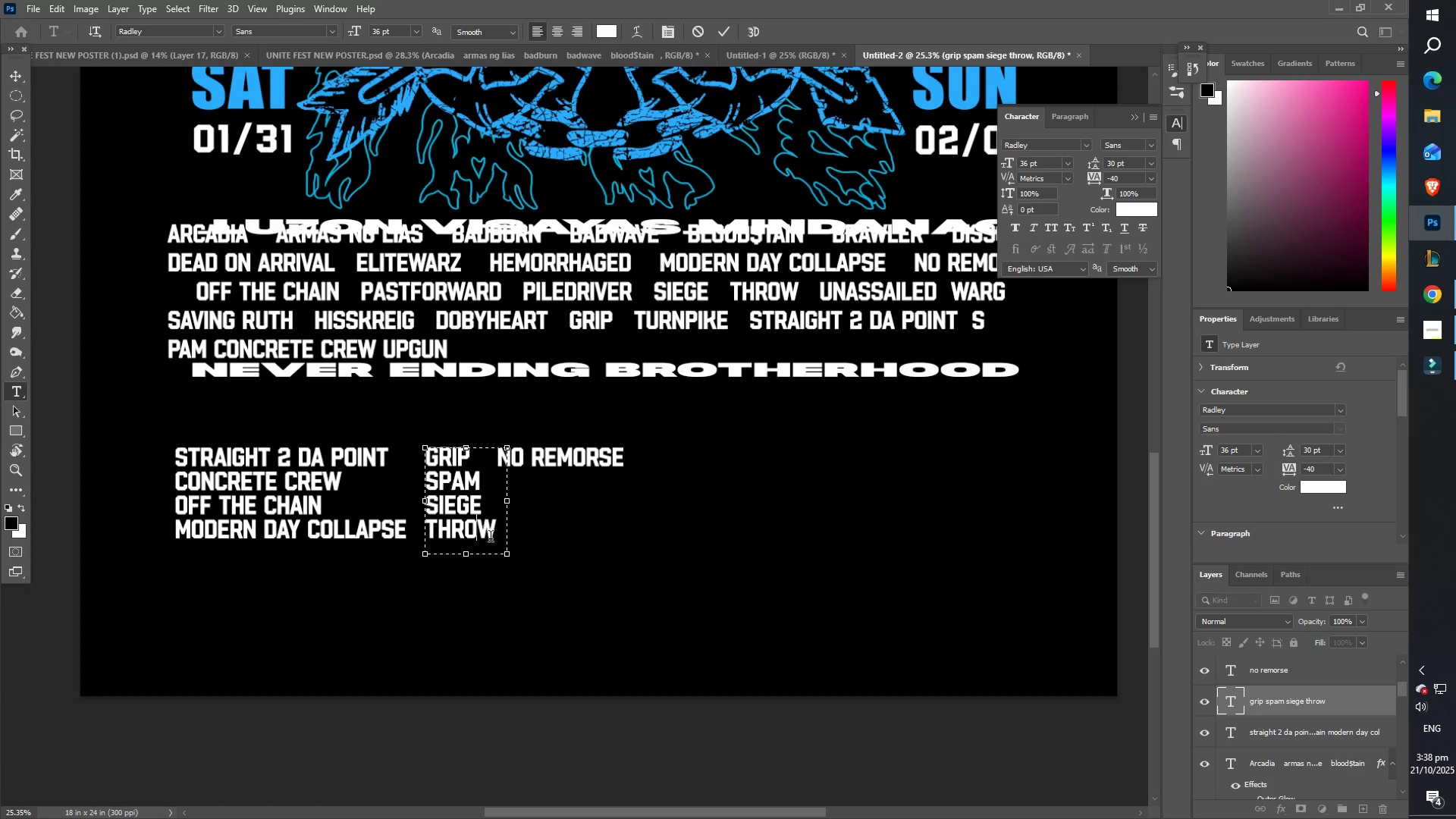 
left_click_drag(start_coordinate=[497, 532], to_coordinate=[418, 545])
 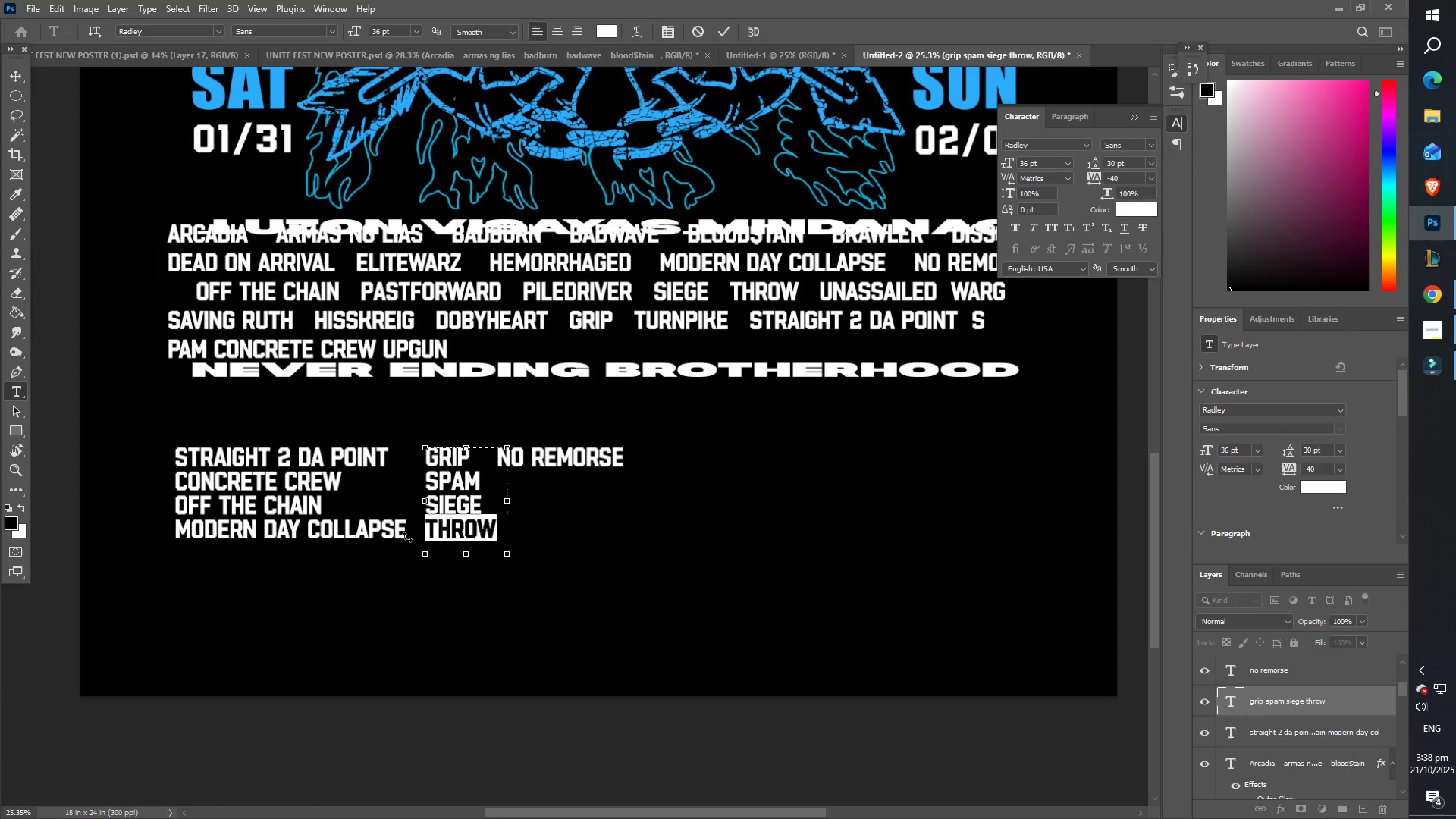 
type(warg)
 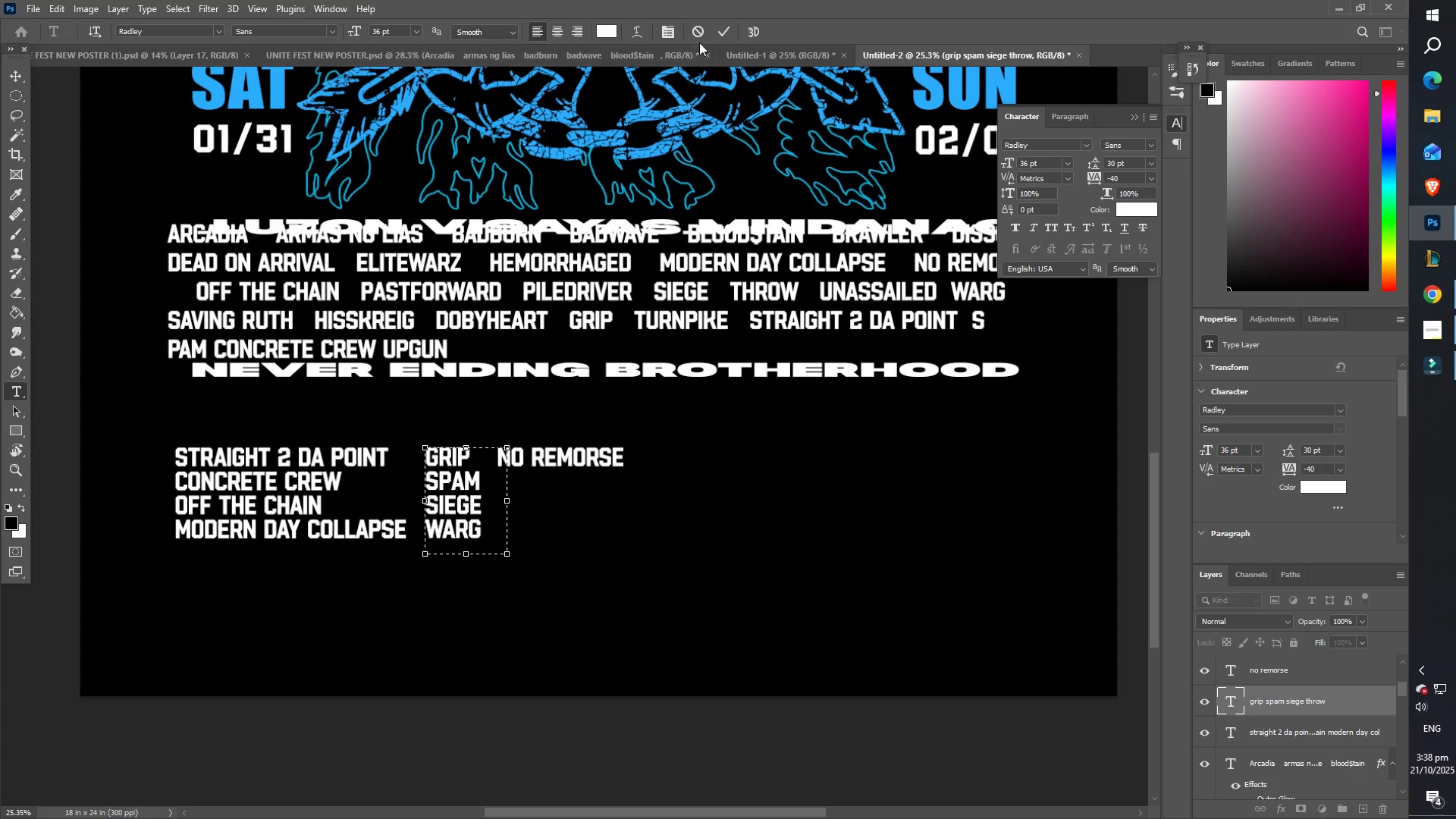 
left_click([720, 32])
 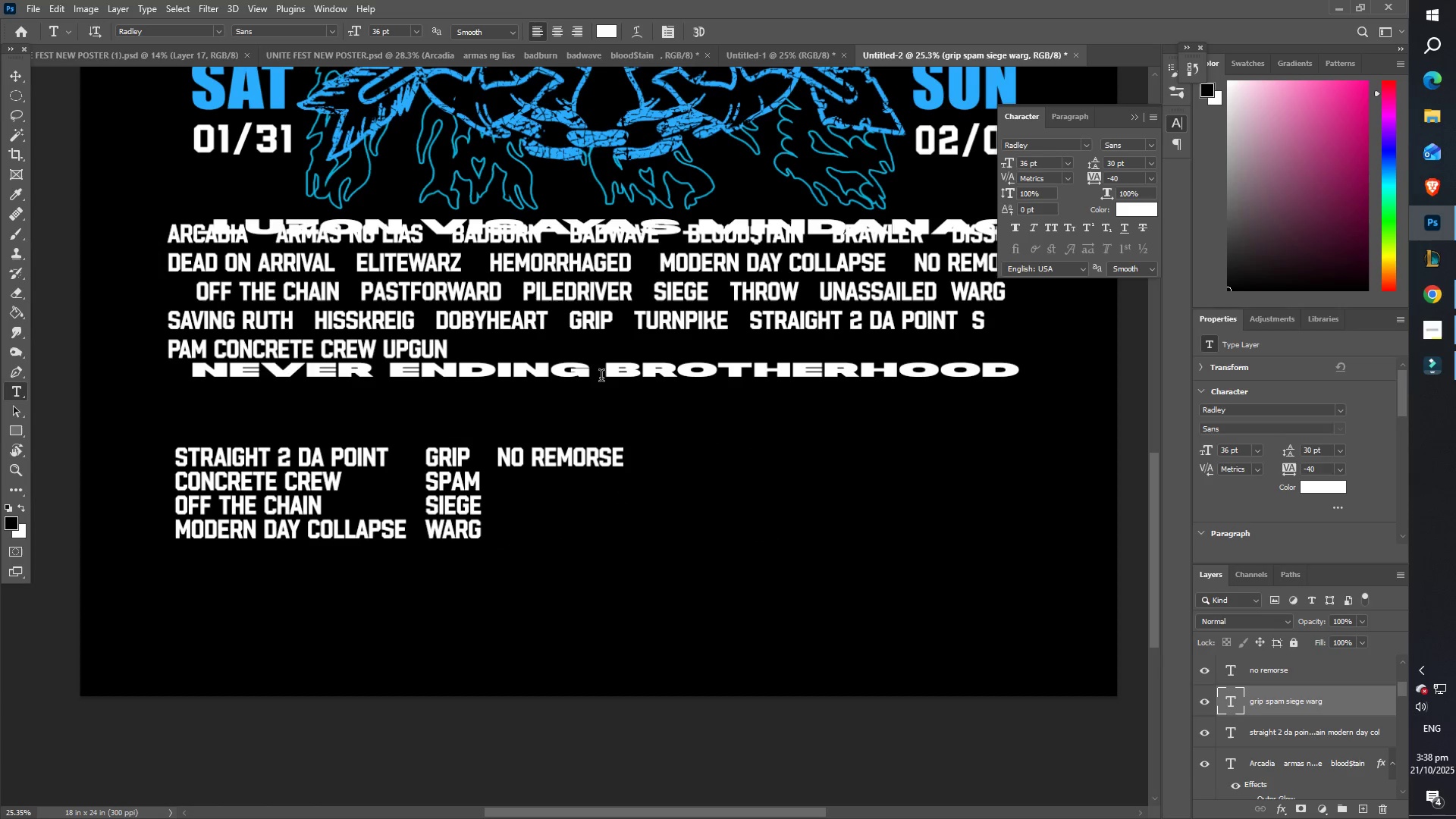 
scroll: coordinate [606, 393], scroll_direction: up, amount: 5.0
 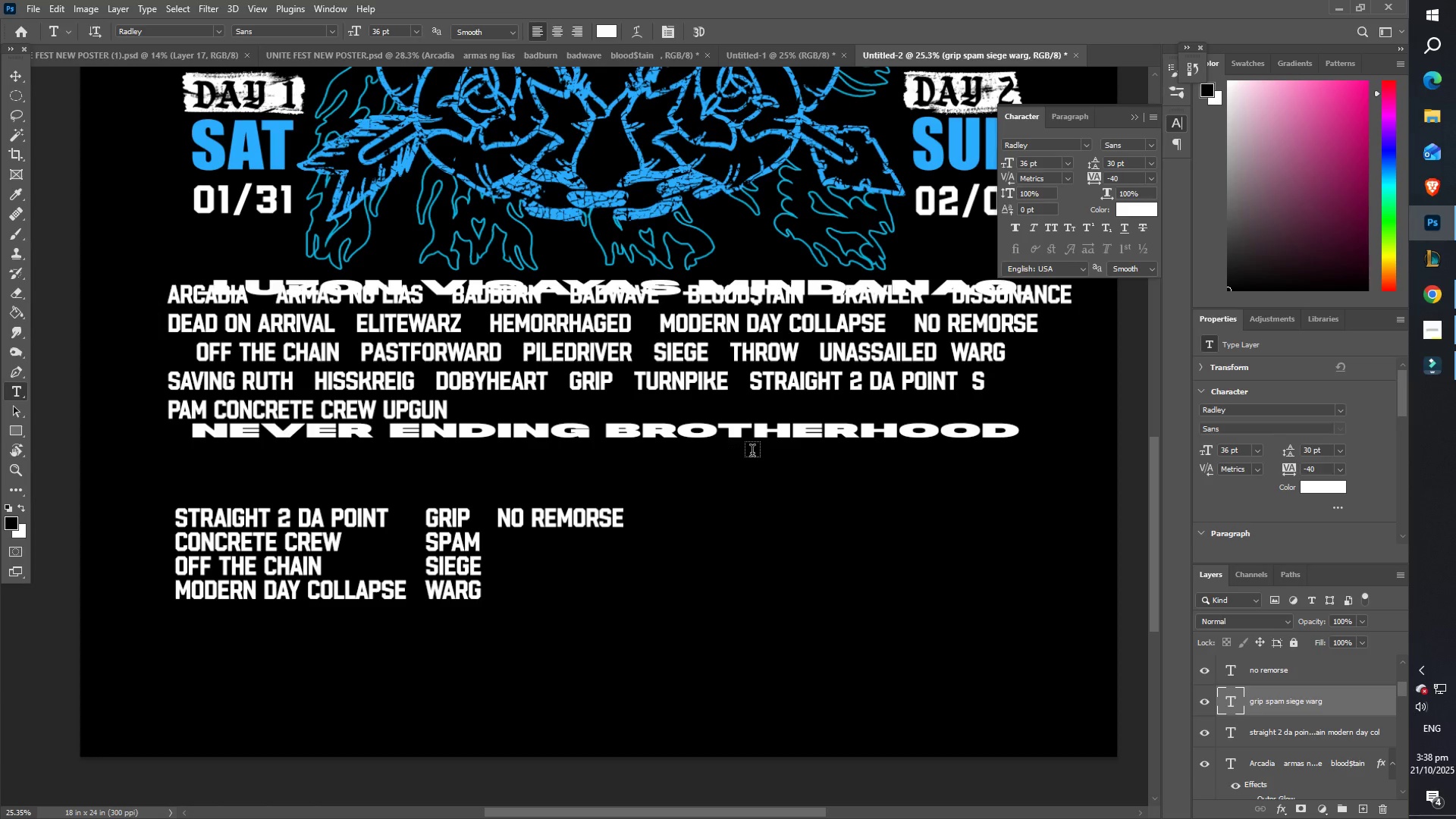 
left_click([577, 526])
 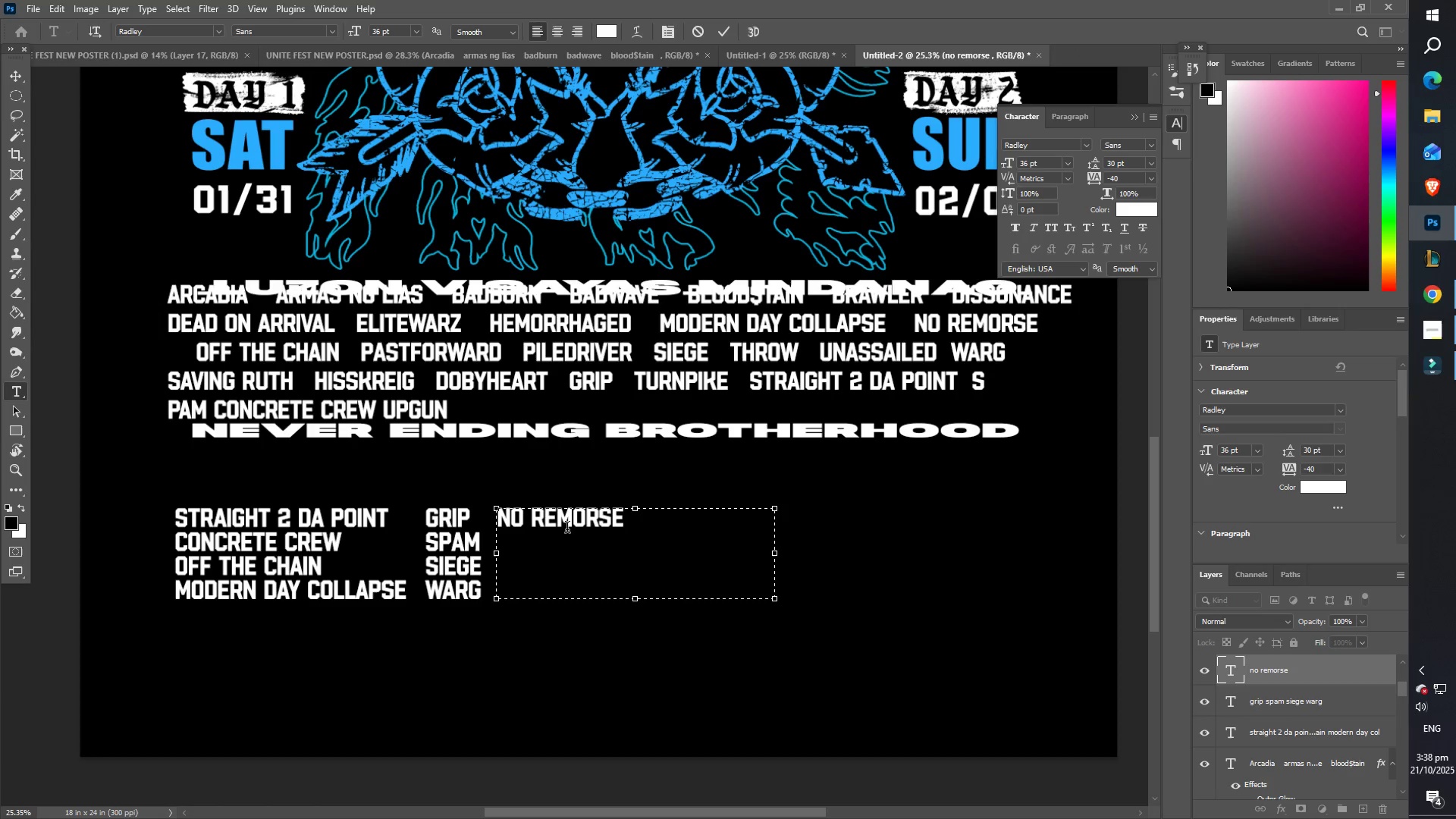 
type(turnpike)
 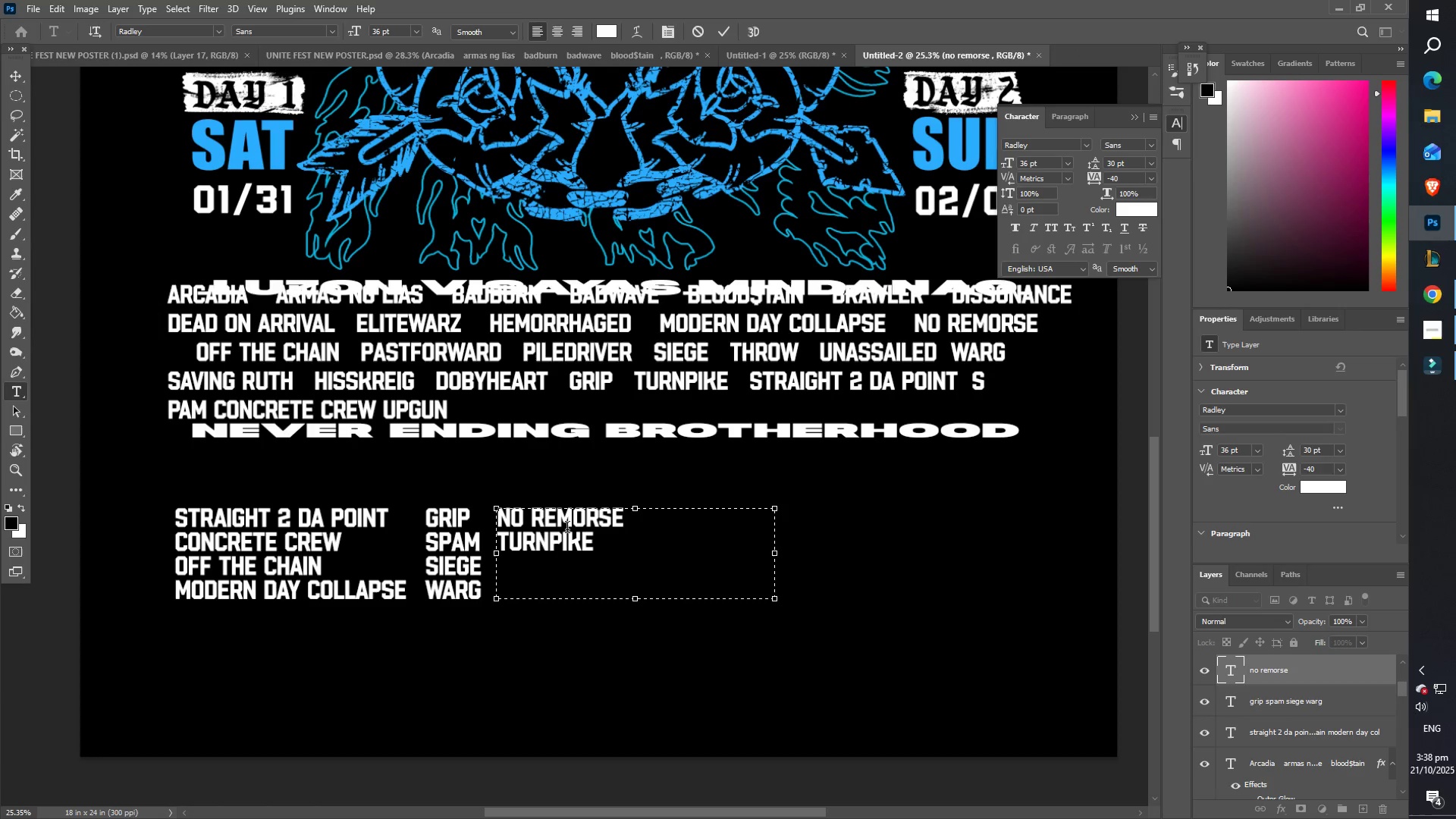 
key(Enter)
 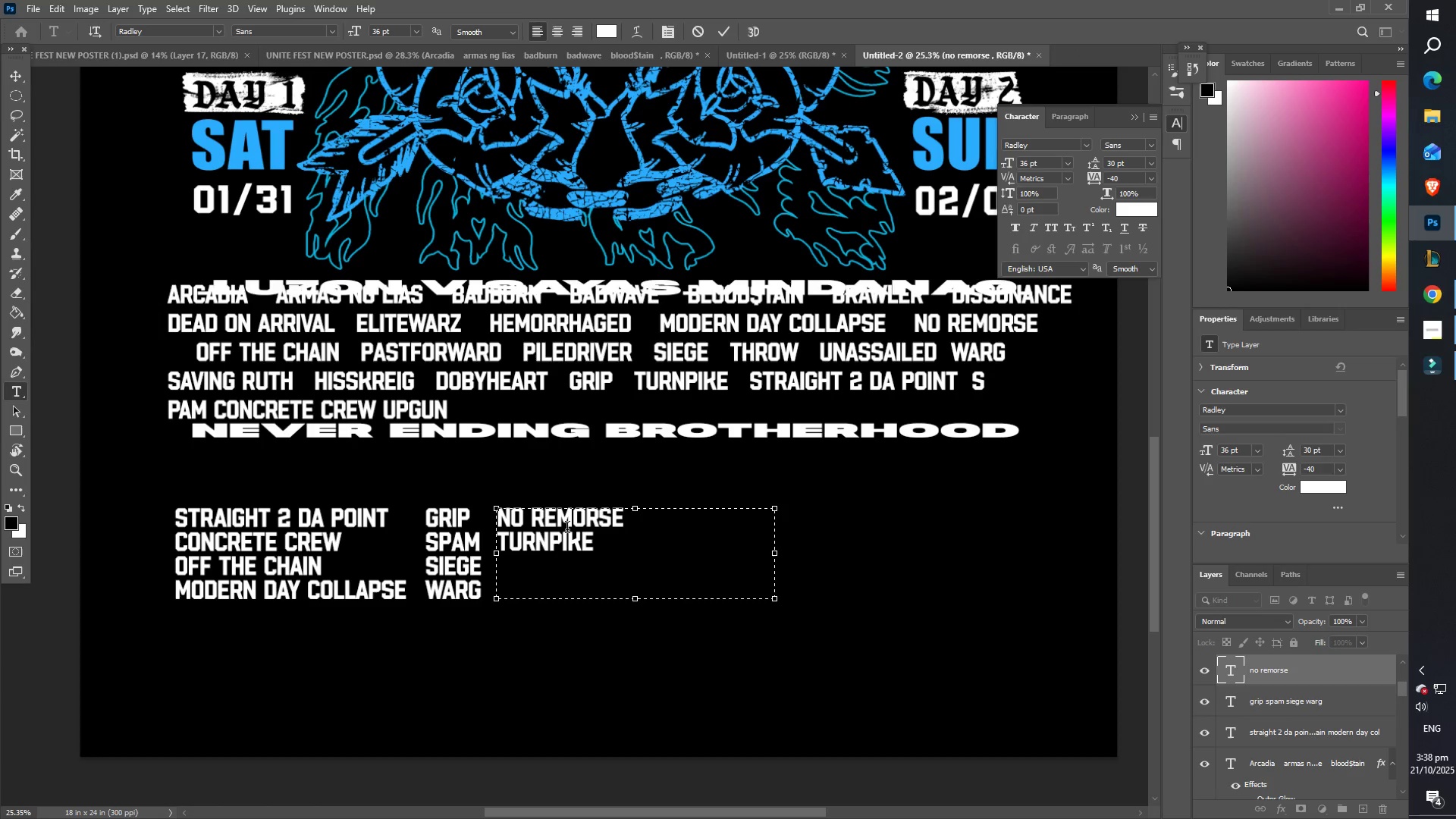 
type(saving ruth)
 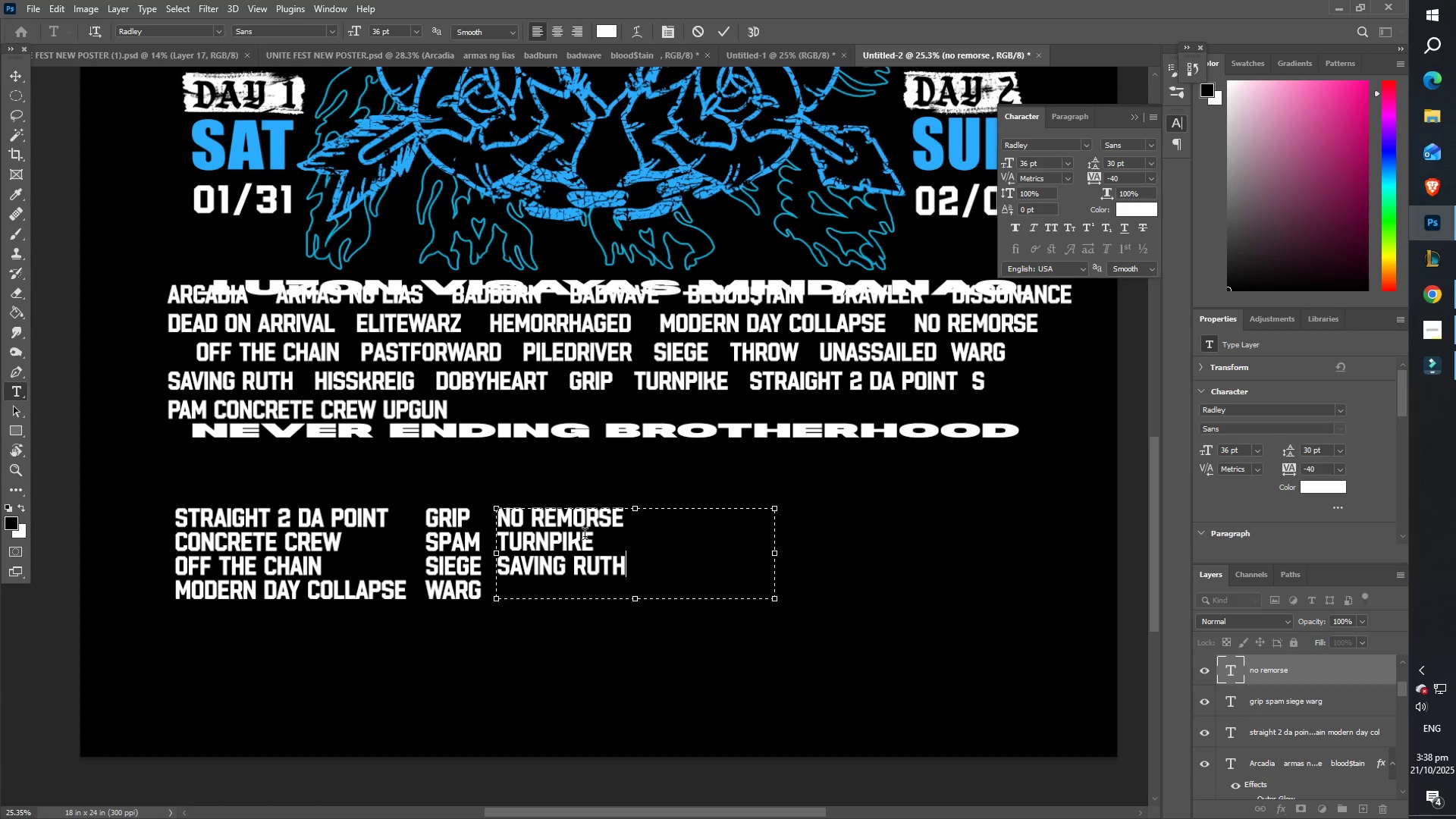 
left_click_drag(start_coordinate=[635, 601], to_coordinate=[637, 651])
 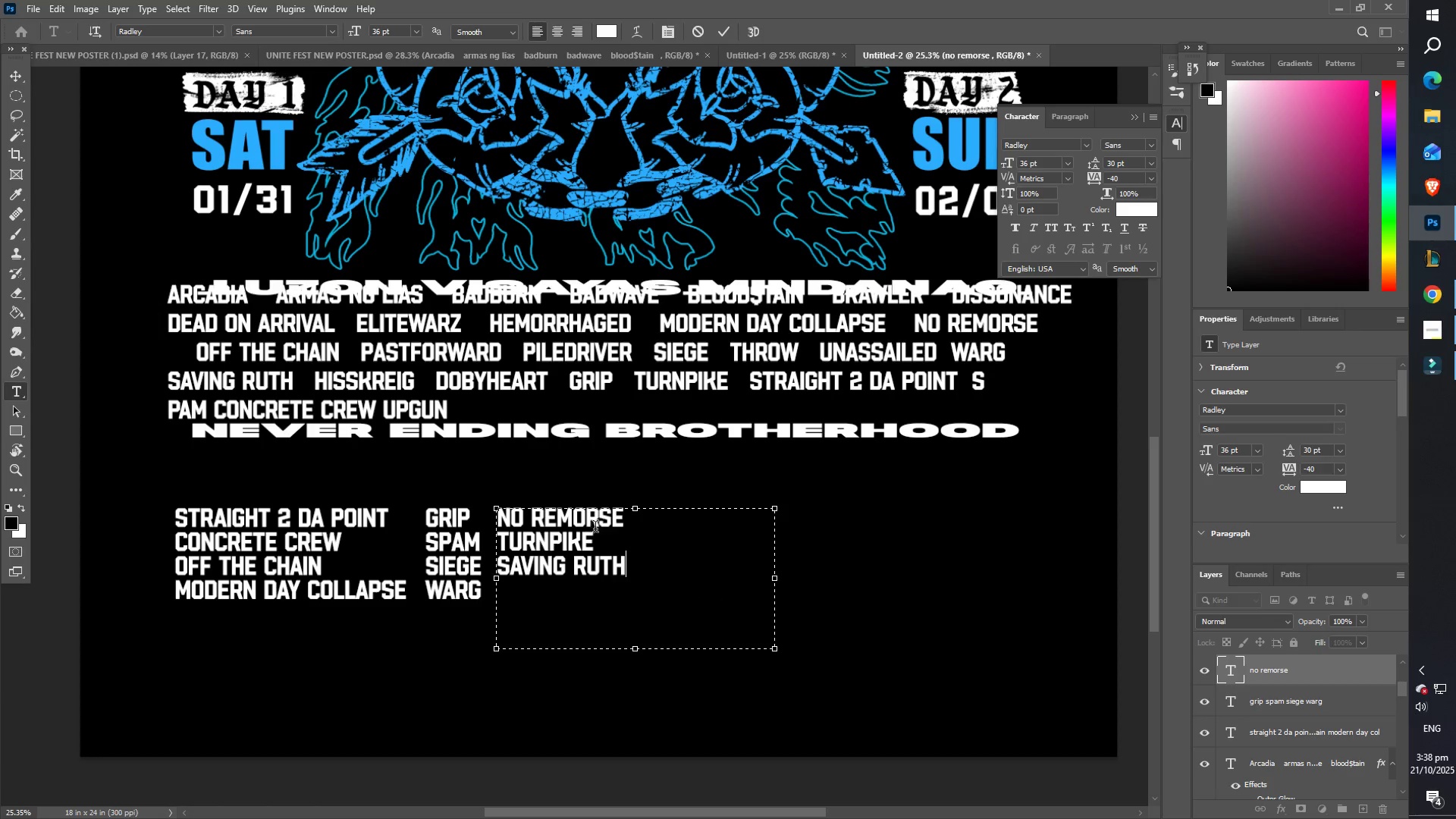 
left_click_drag(start_coordinate=[598, 537], to_coordinate=[480, 543])
 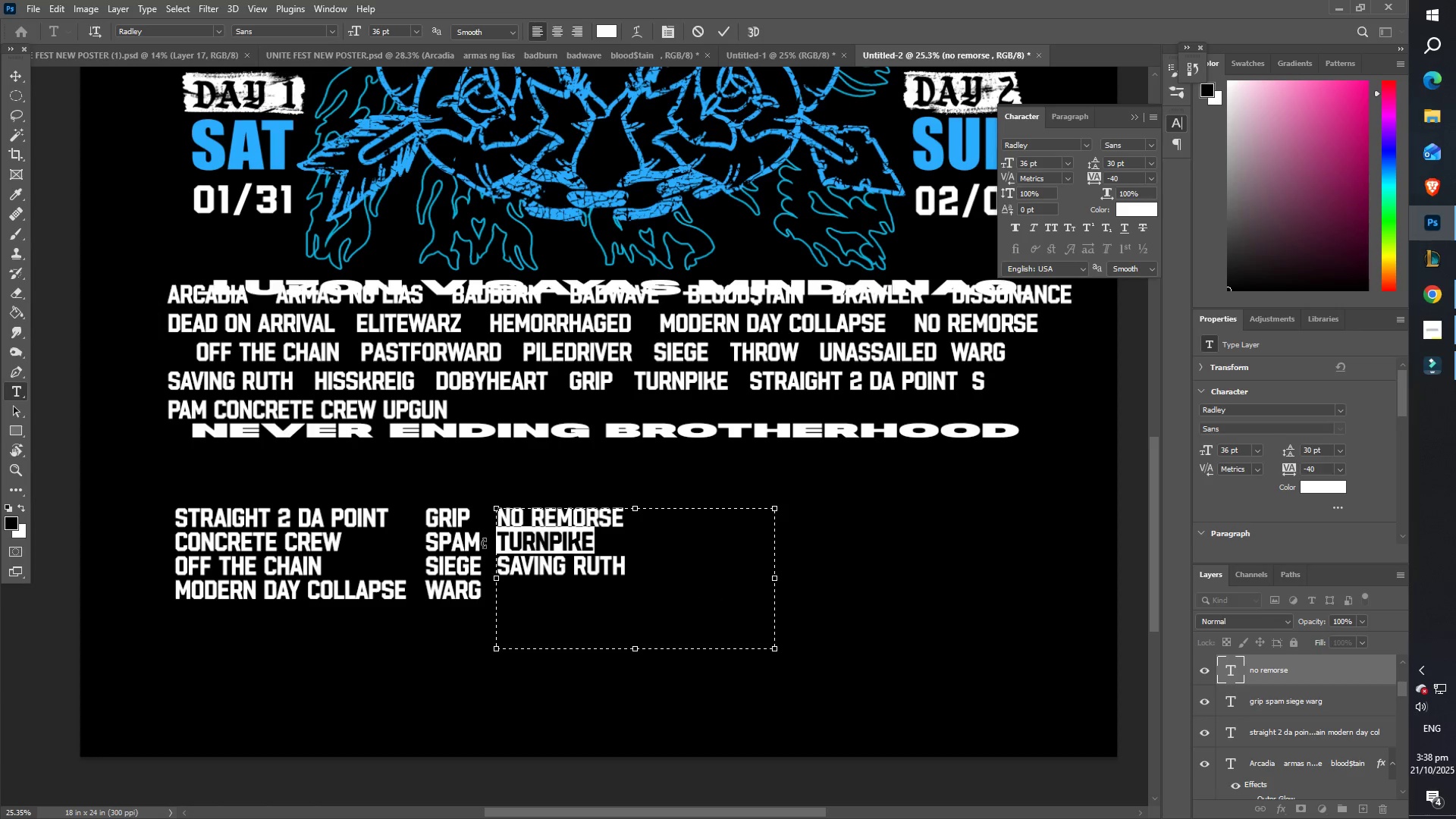 
type(unassailed)
 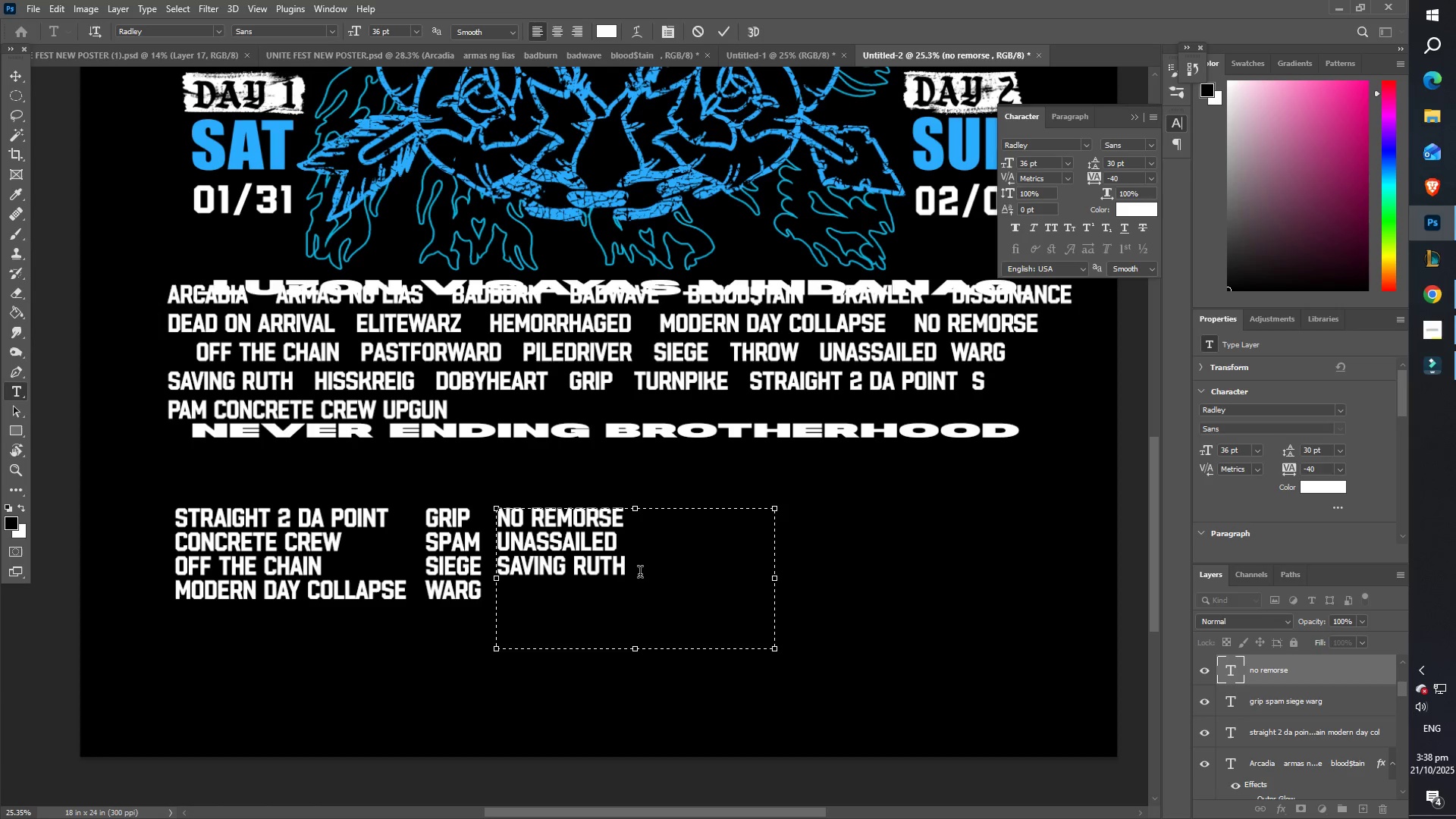 
key(Enter)
 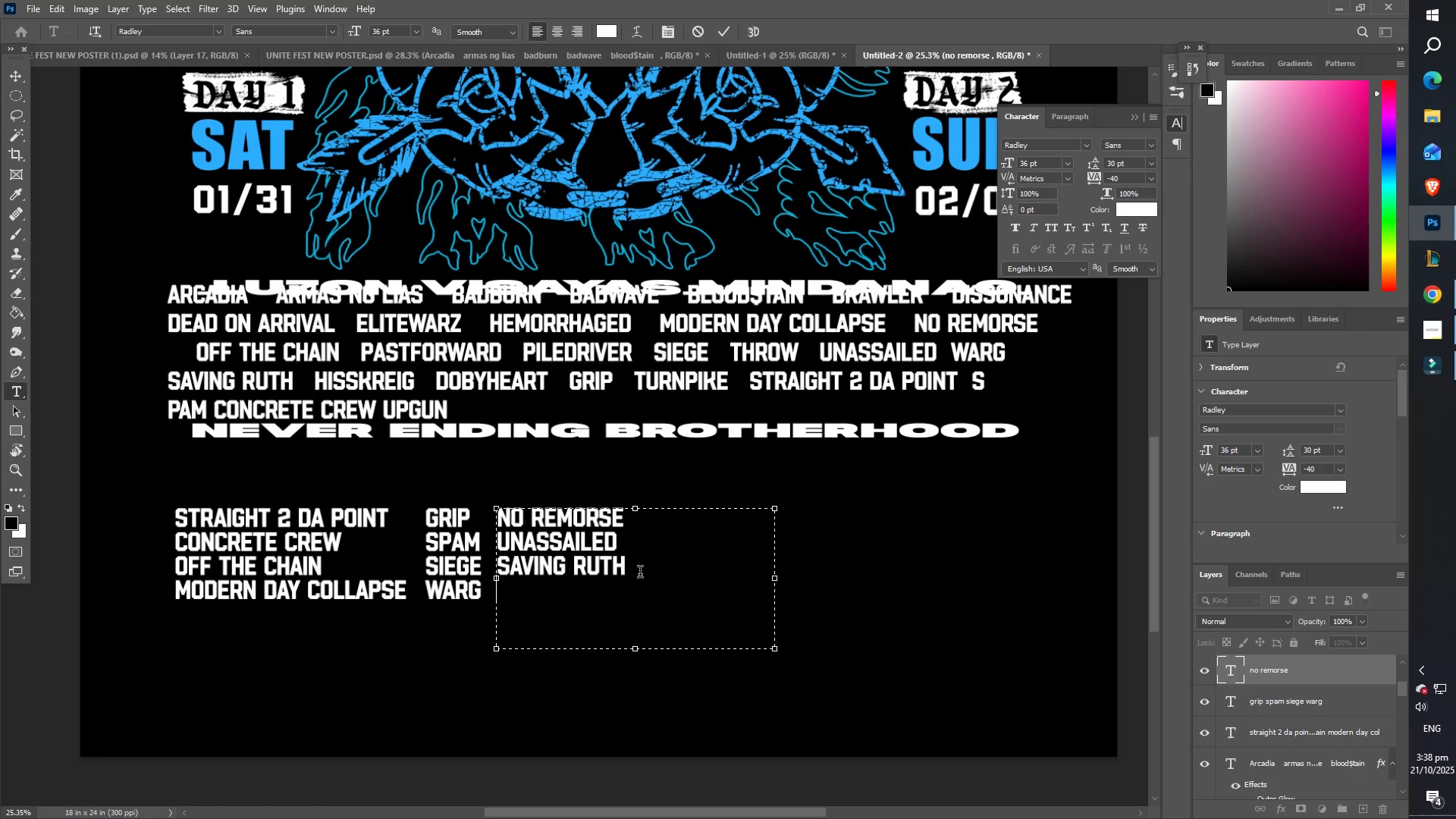 
type(elitewarz)
 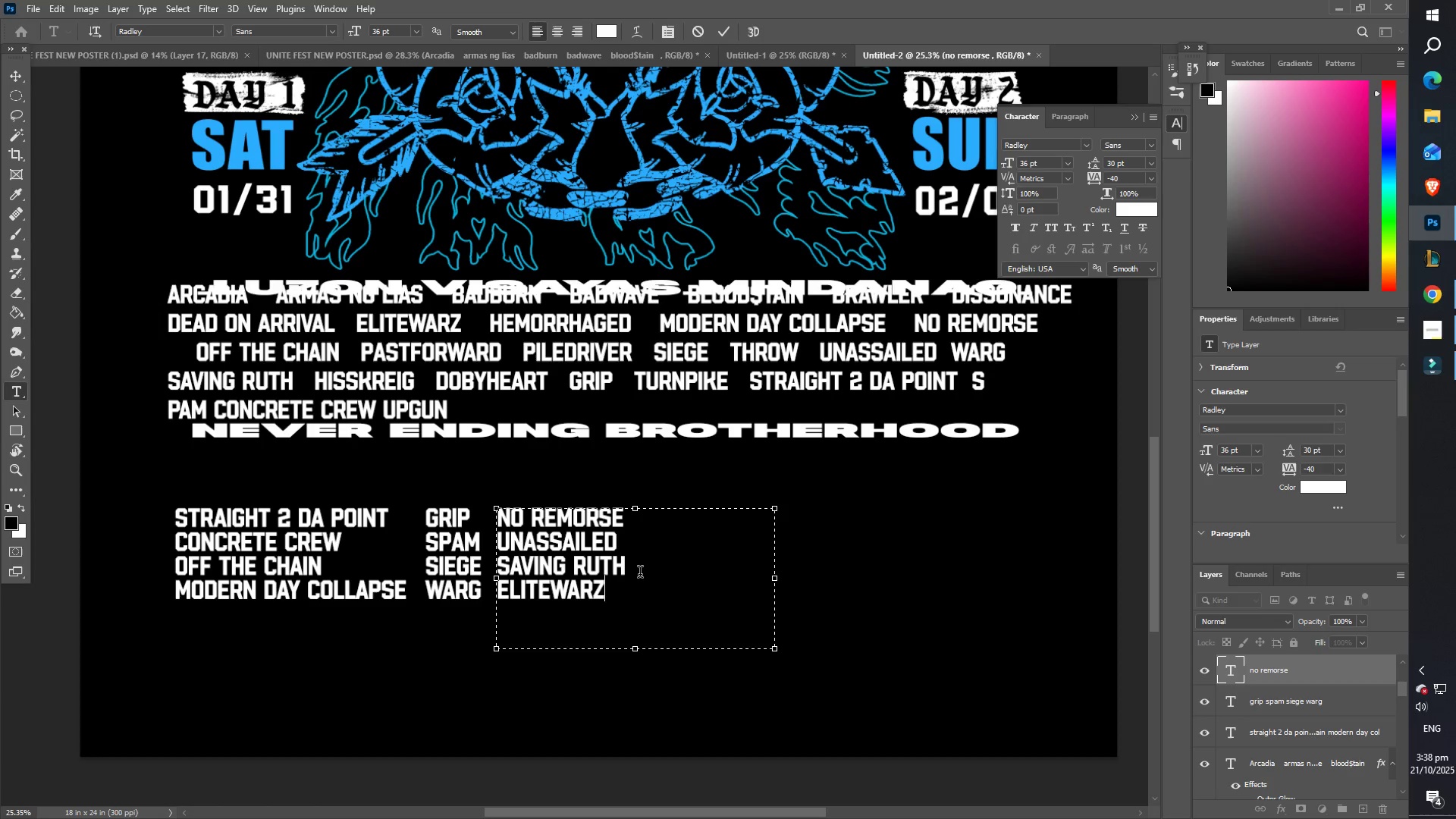 
left_click_drag(start_coordinate=[618, 603], to_coordinate=[467, 599])
 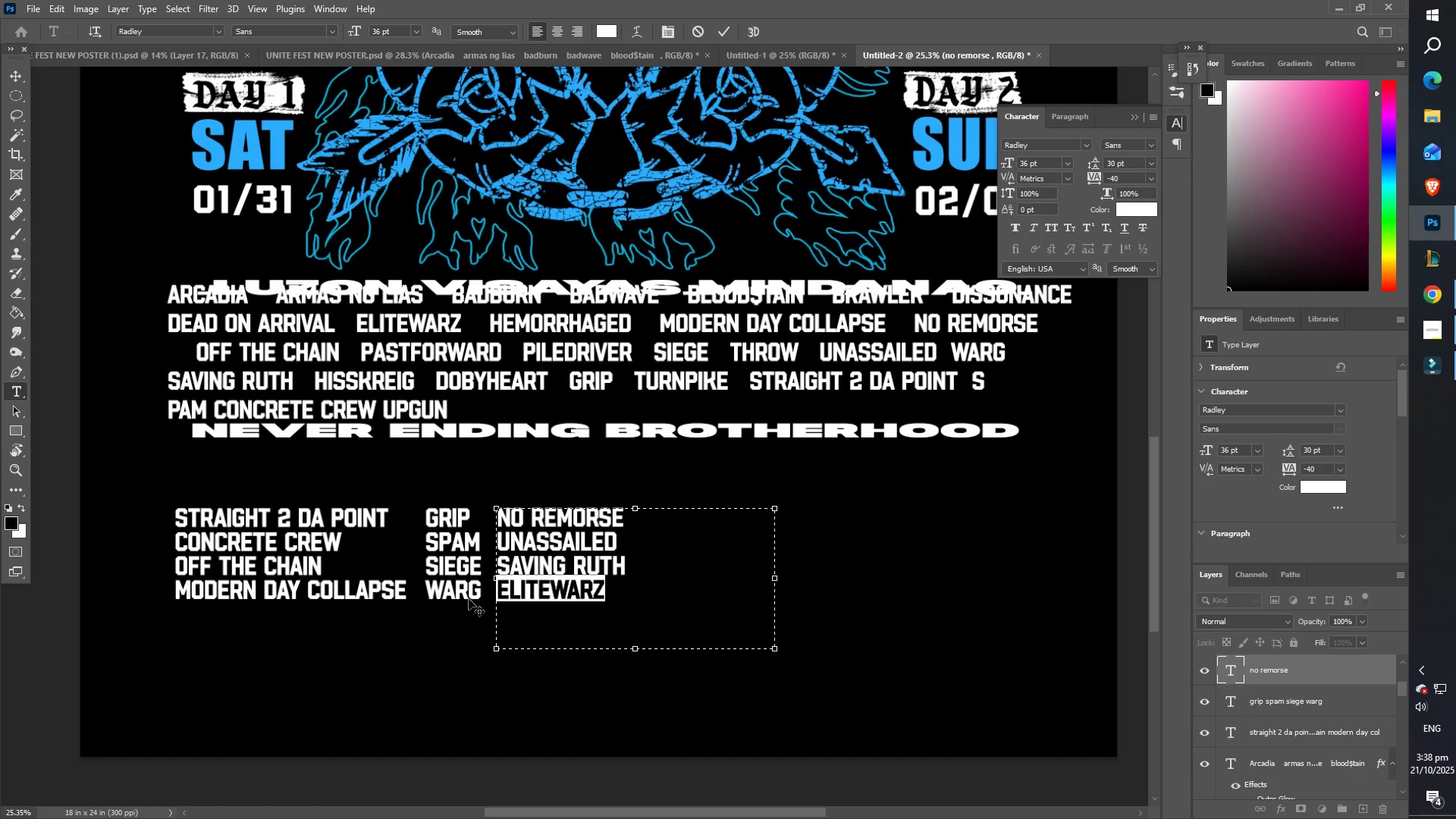 
type(bloods)
key(Backspace)
type($stain)
key(Backspace)
key(Backspace)
key(Backspace)
key(Backspace)
type(t)
key(Backspace)
key(Backspace)
type(tain)
 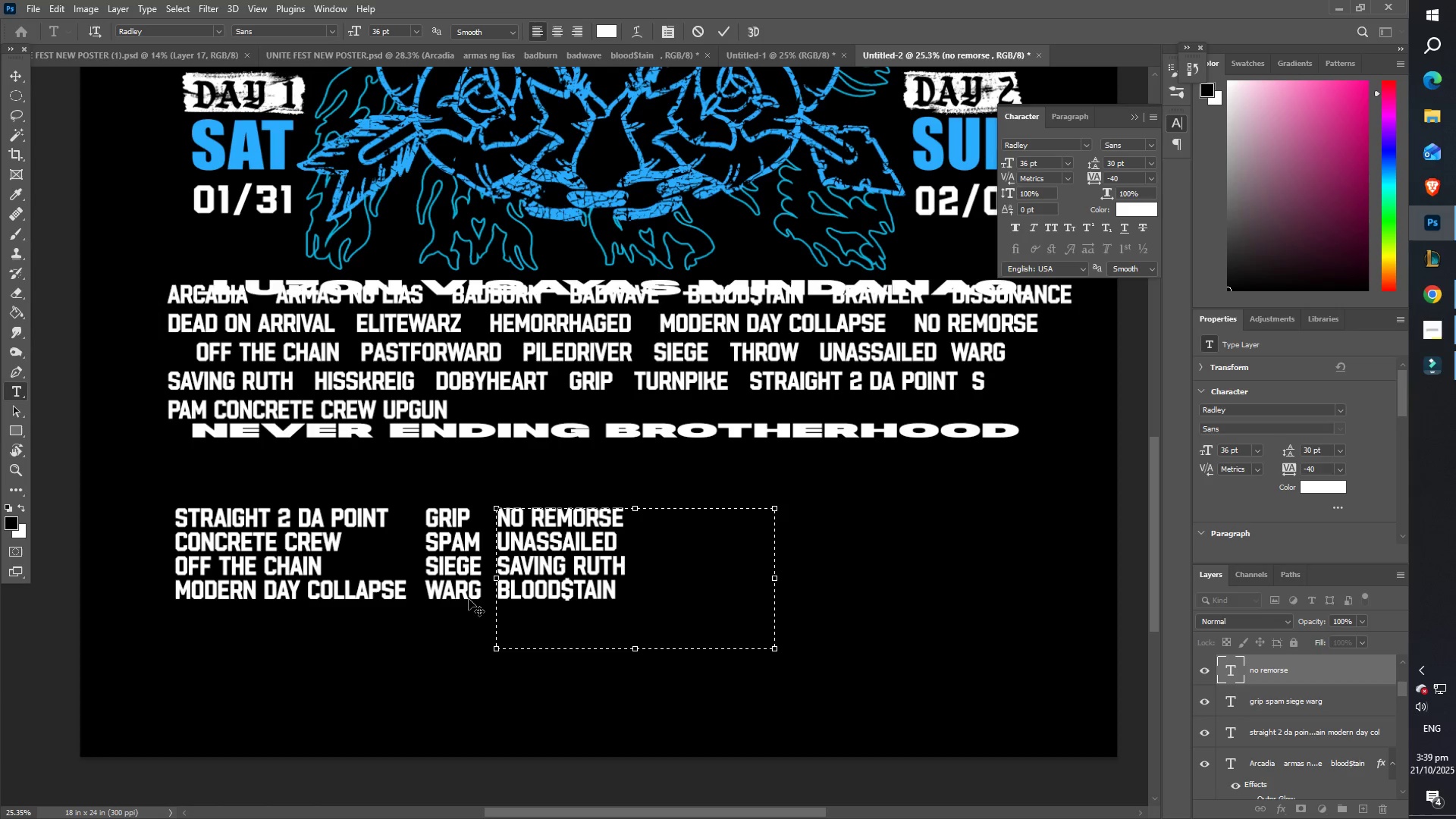 
left_click_drag(start_coordinate=[634, 646], to_coordinate=[627, 611])
 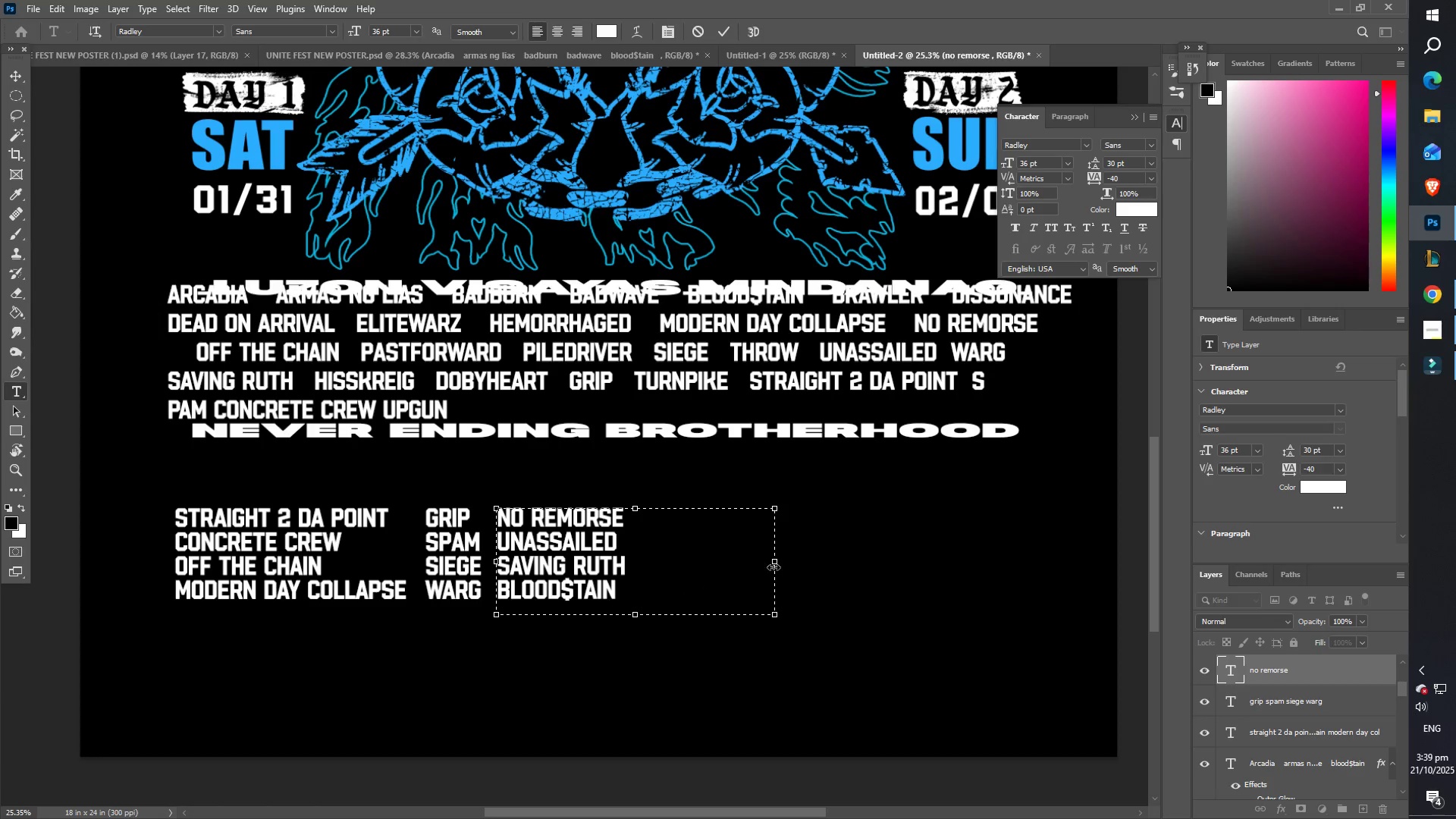 
left_click_drag(start_coordinate=[776, 563], to_coordinate=[640, 557])
 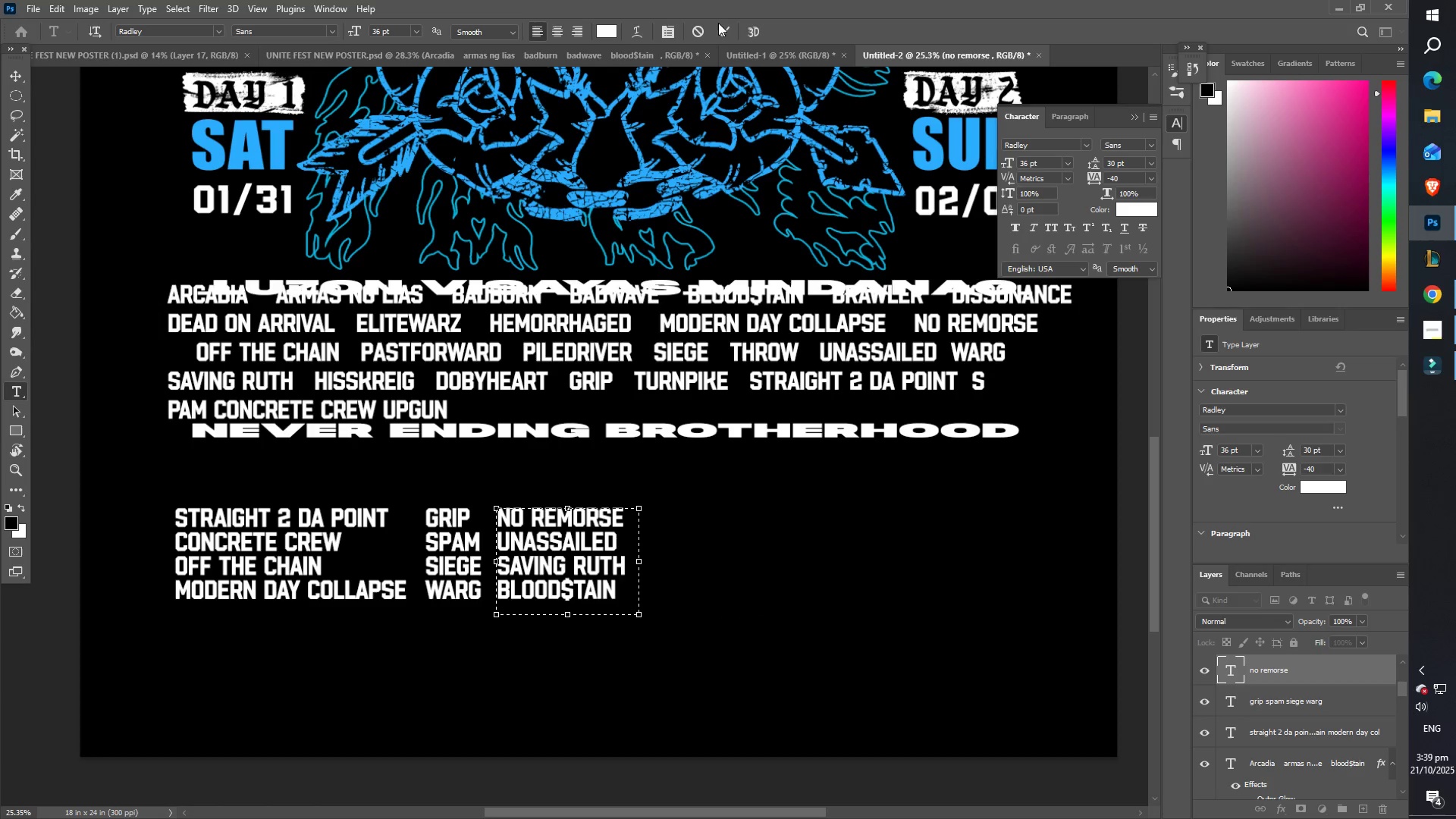 
left_click([718, 23])
 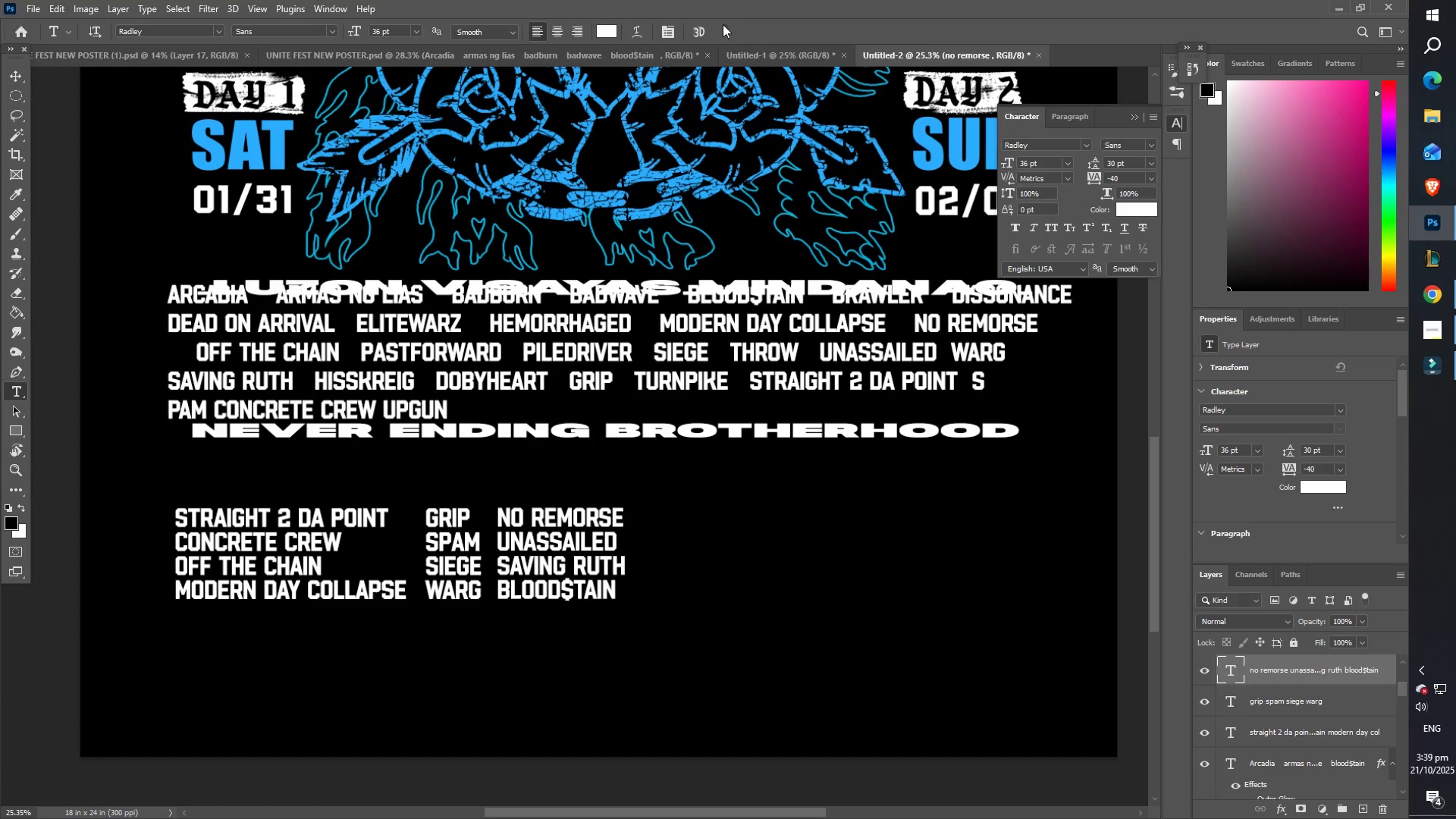 
key(Control+C)
 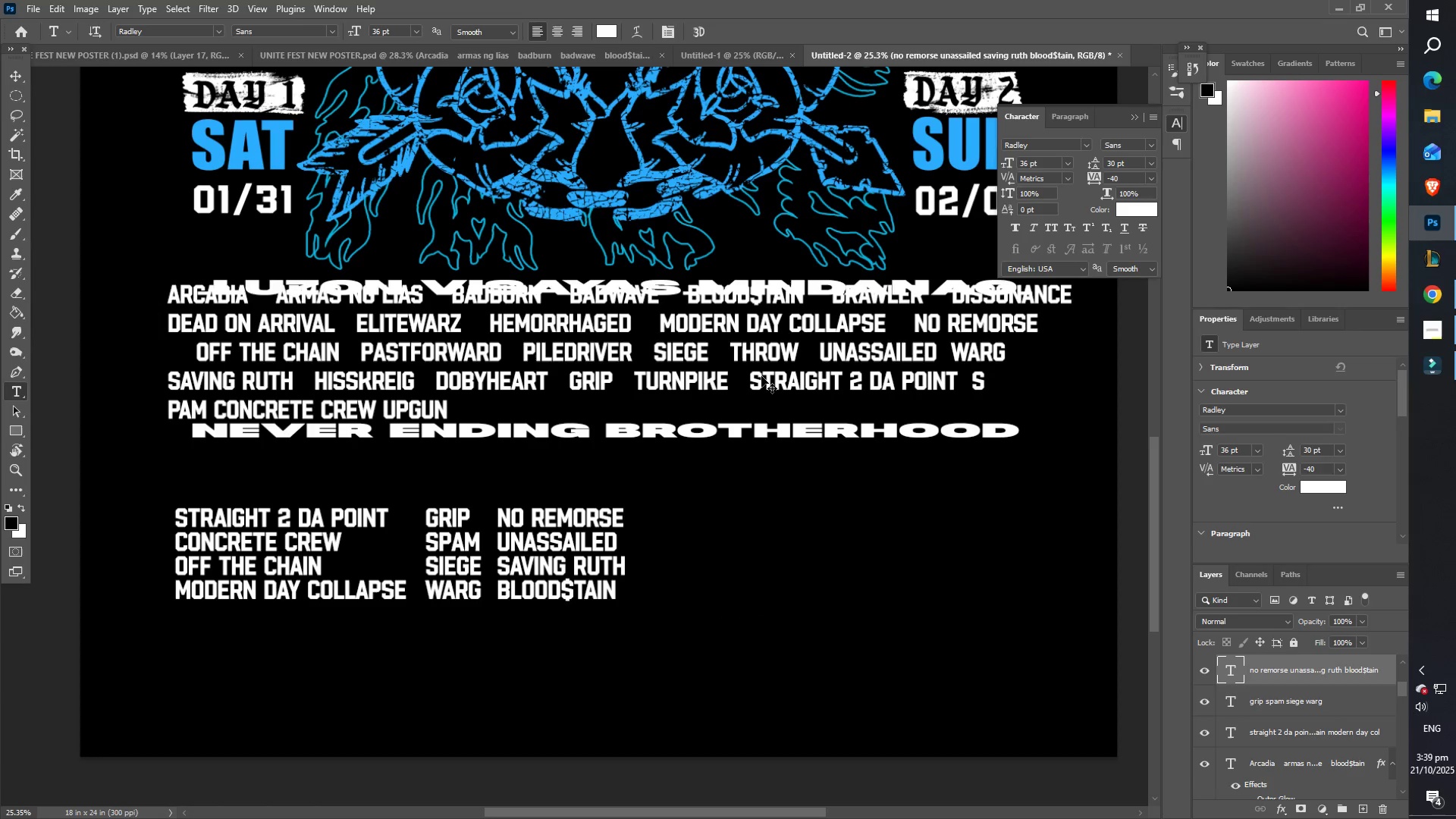 
key(Control+V)
 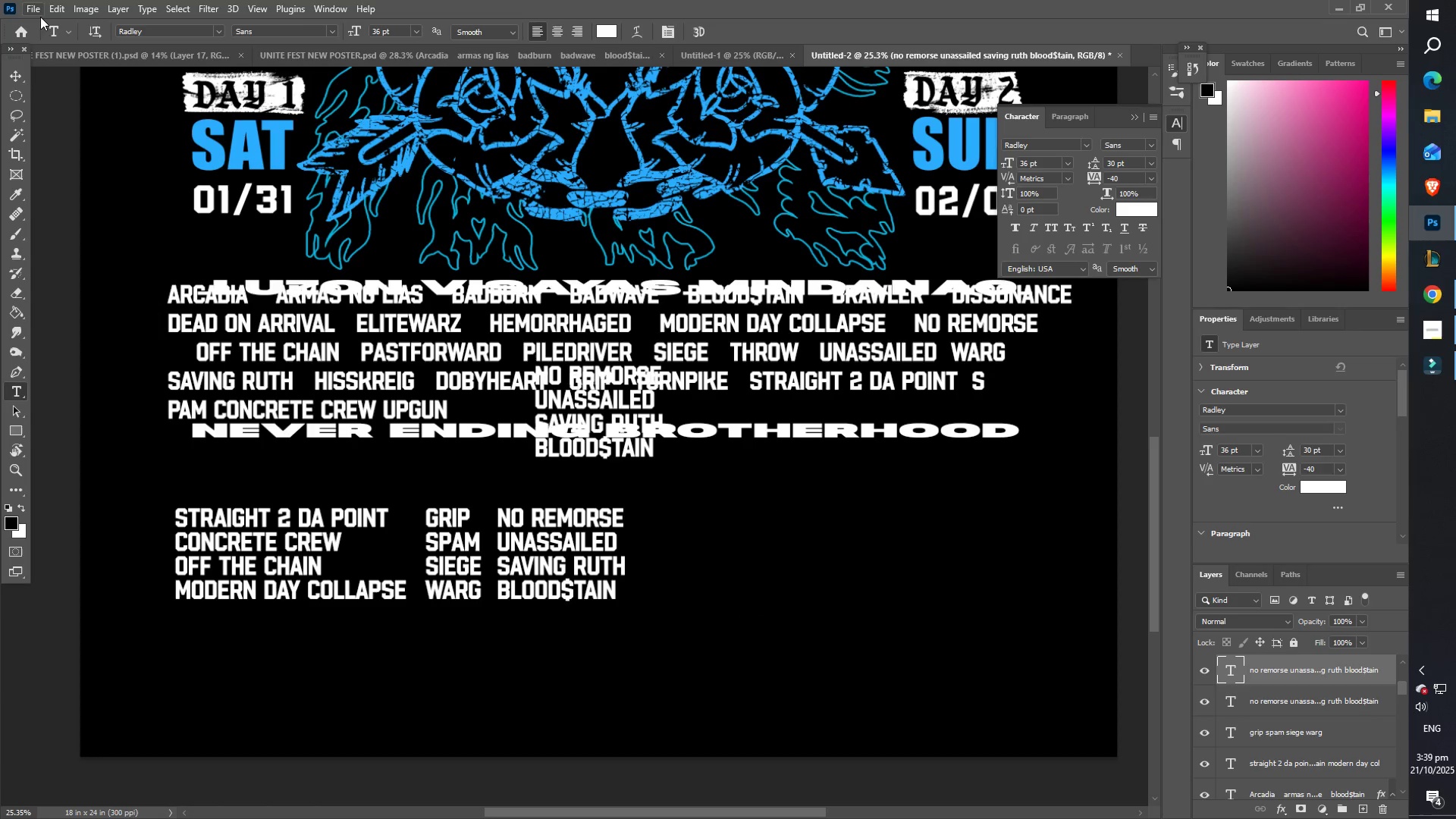 
left_click([11, 73])
 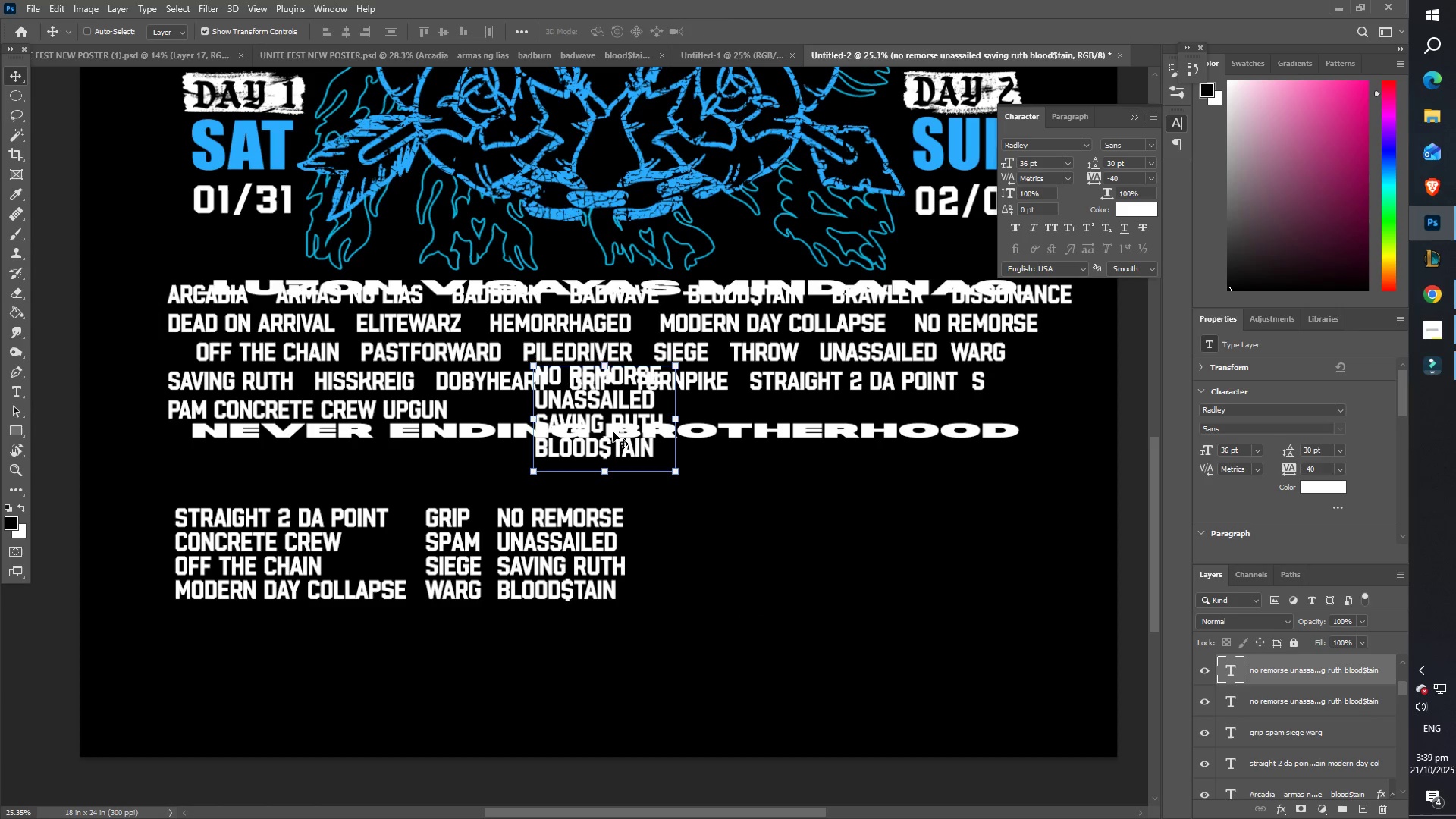 
left_click_drag(start_coordinate=[617, 396], to_coordinate=[720, 538])
 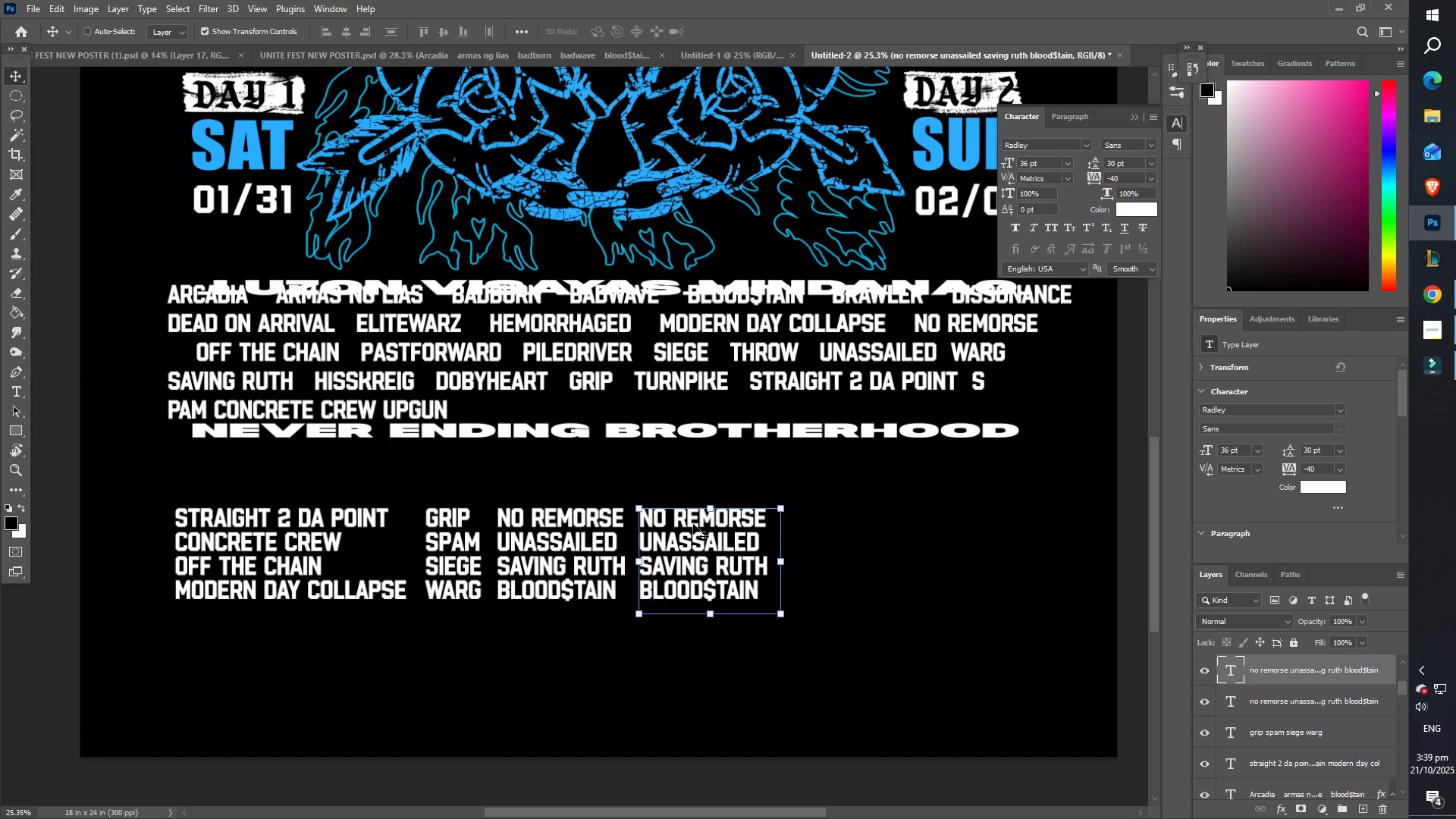 
key(T)
 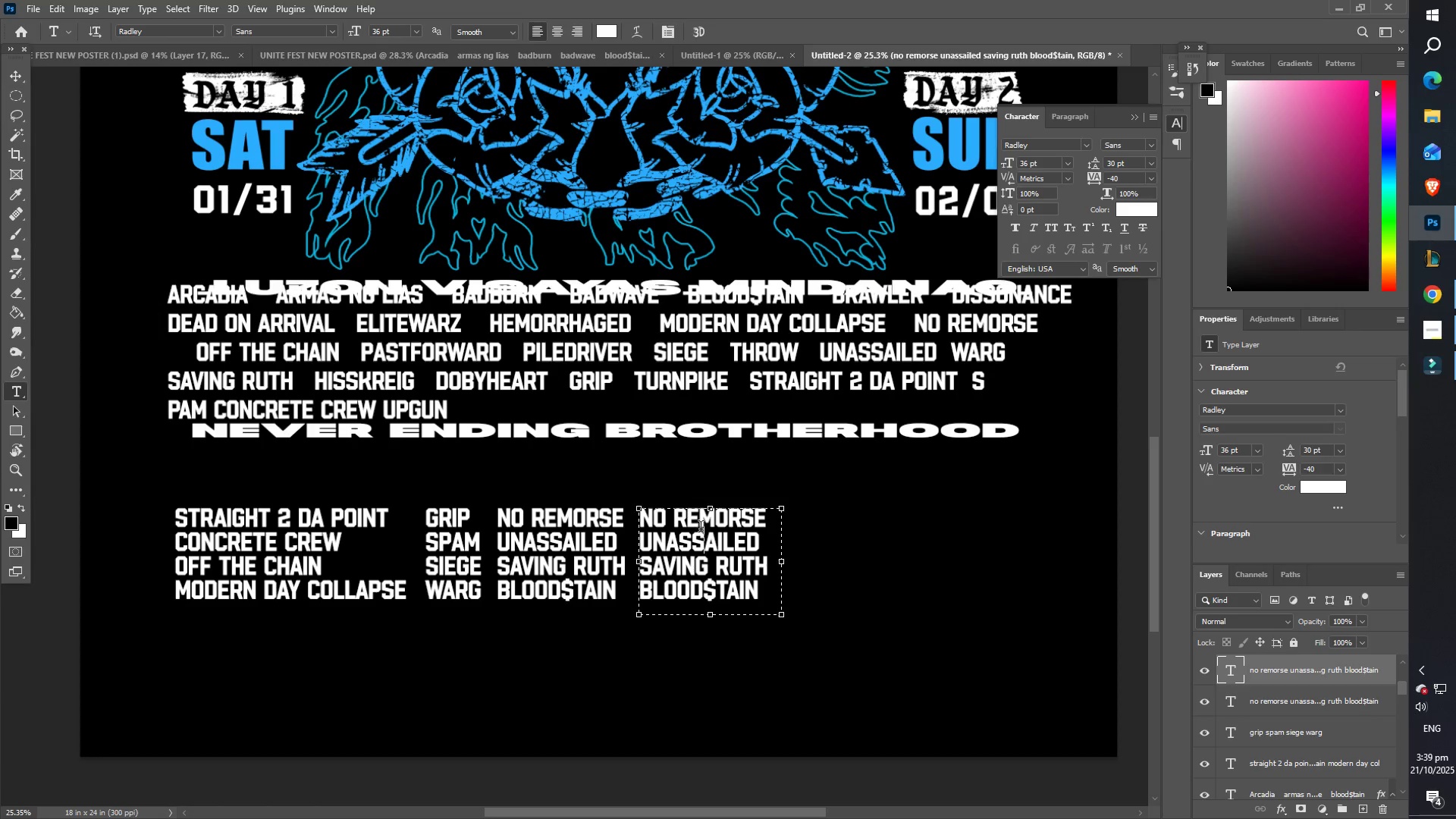 
left_click([701, 529])
 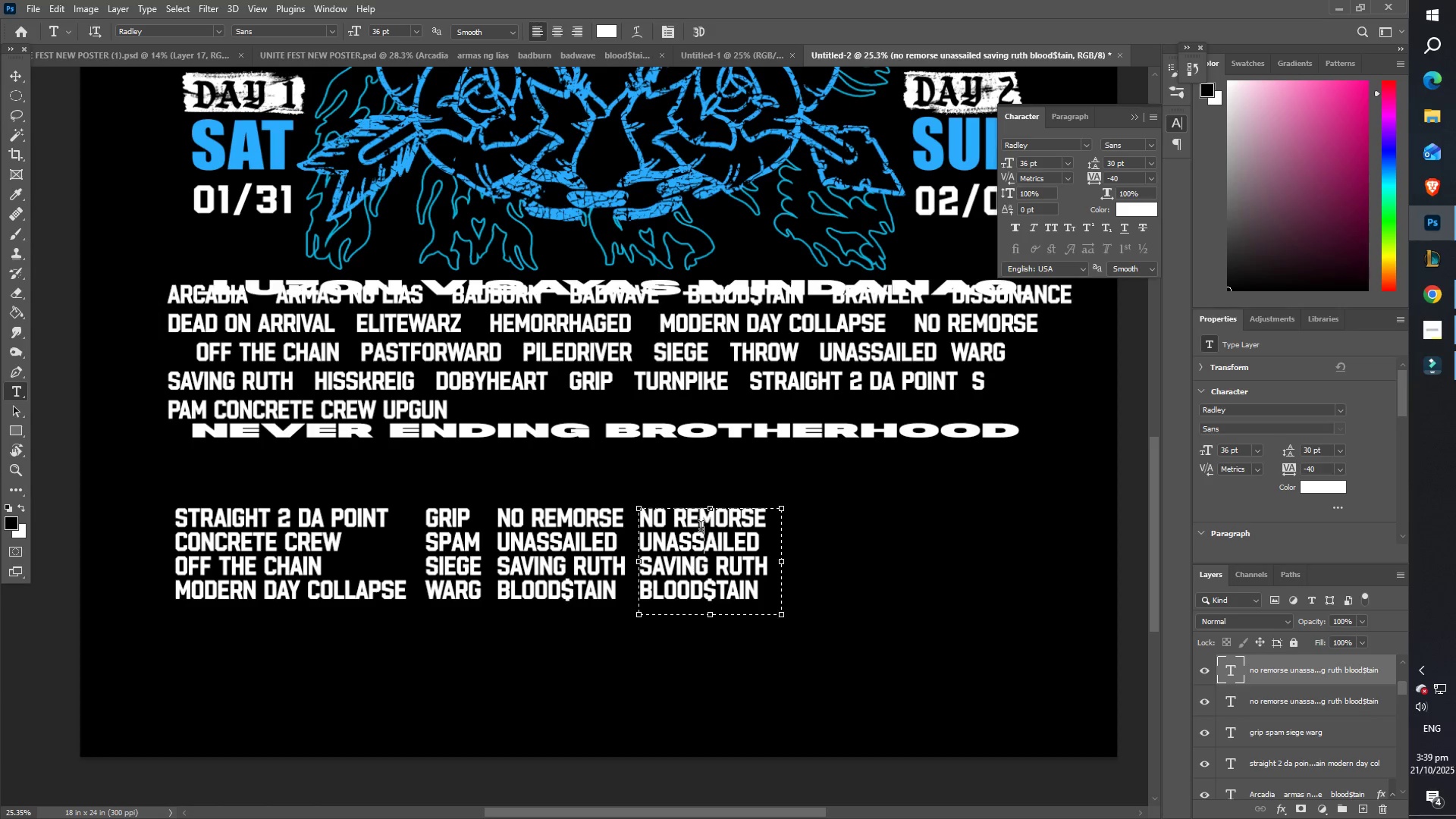 
key(Control+ControlLeft)
 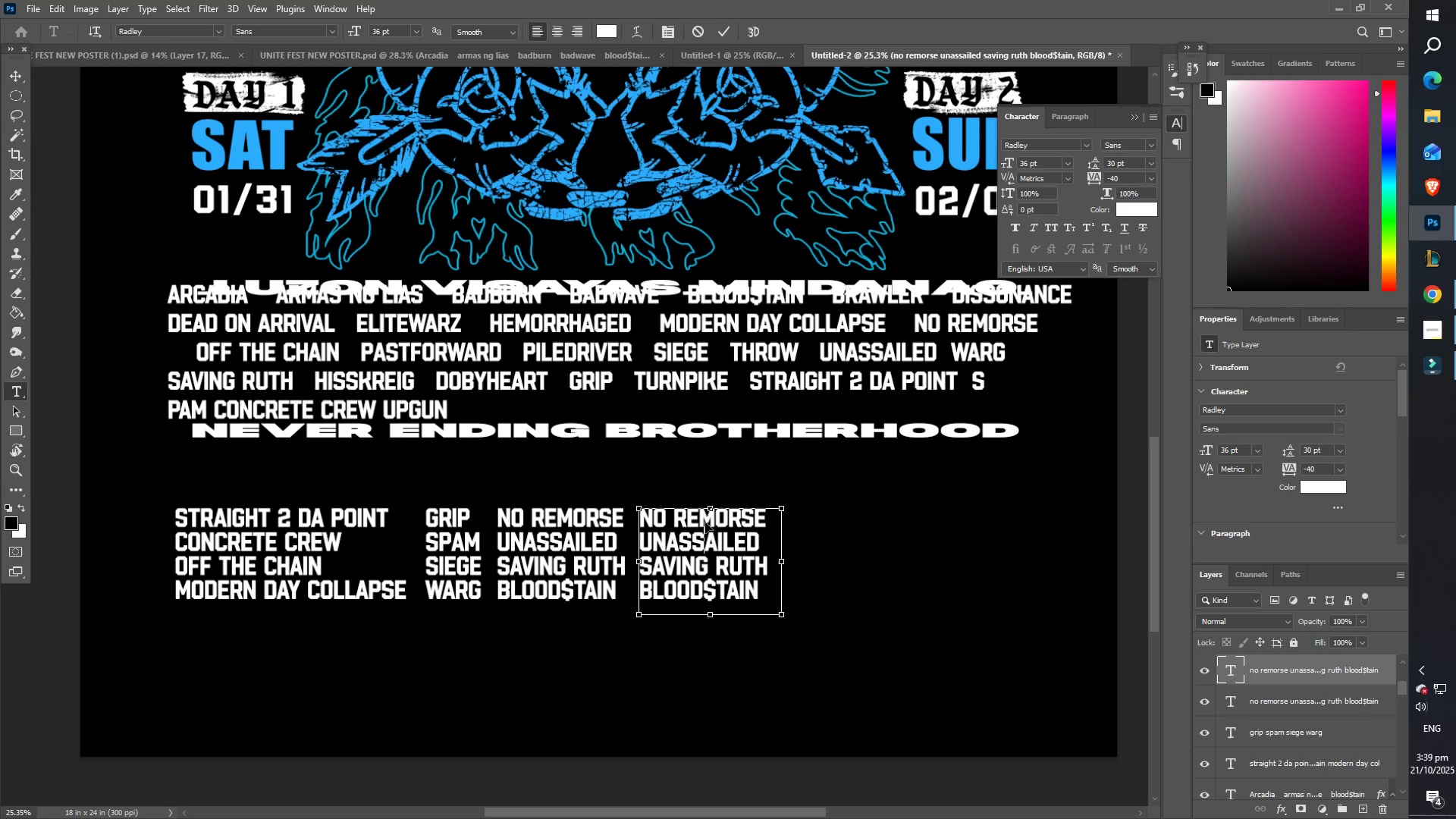 
key(Control+A)
 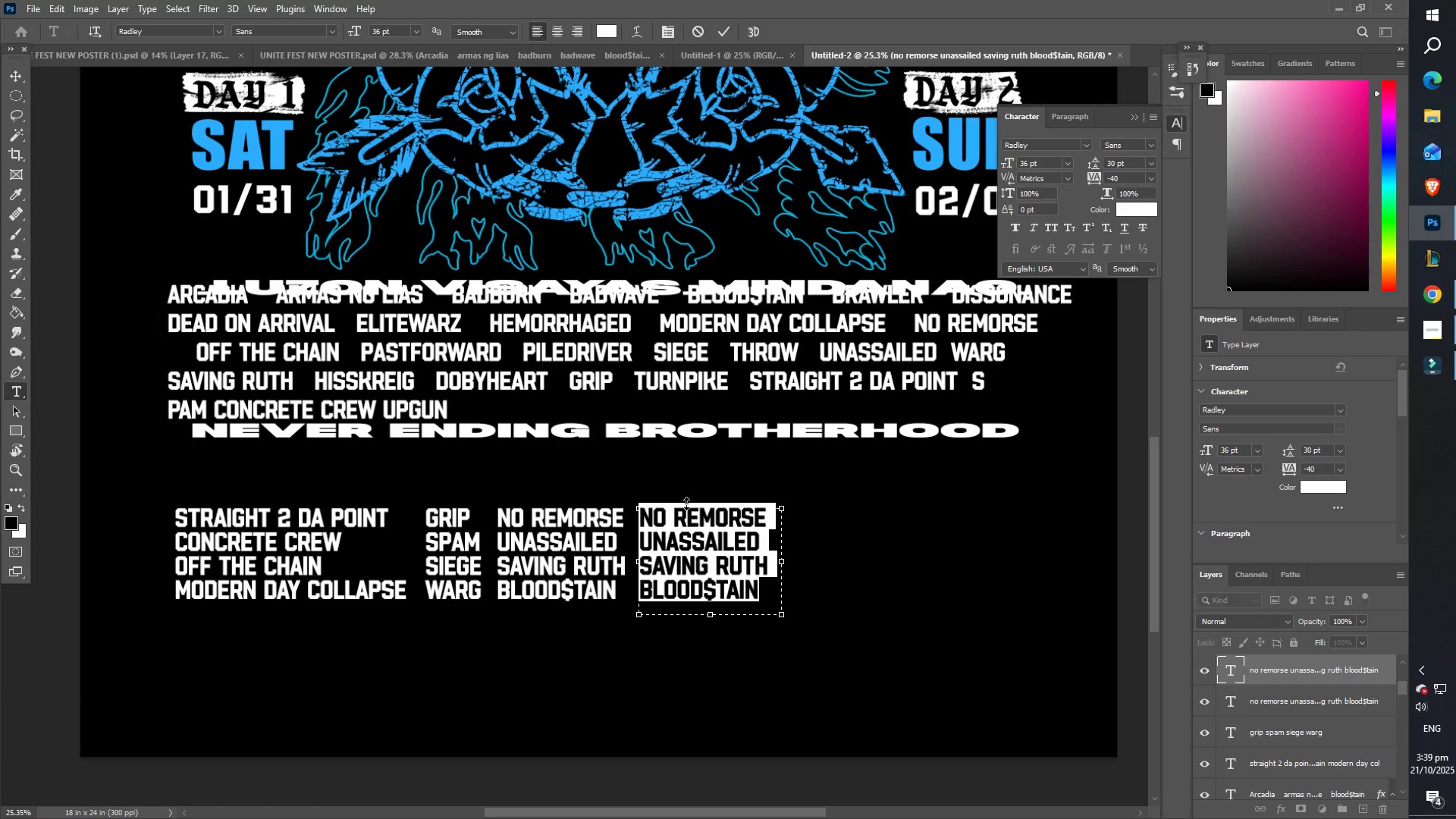 
type(ti)
key(Backspace)
type(urnpike)
 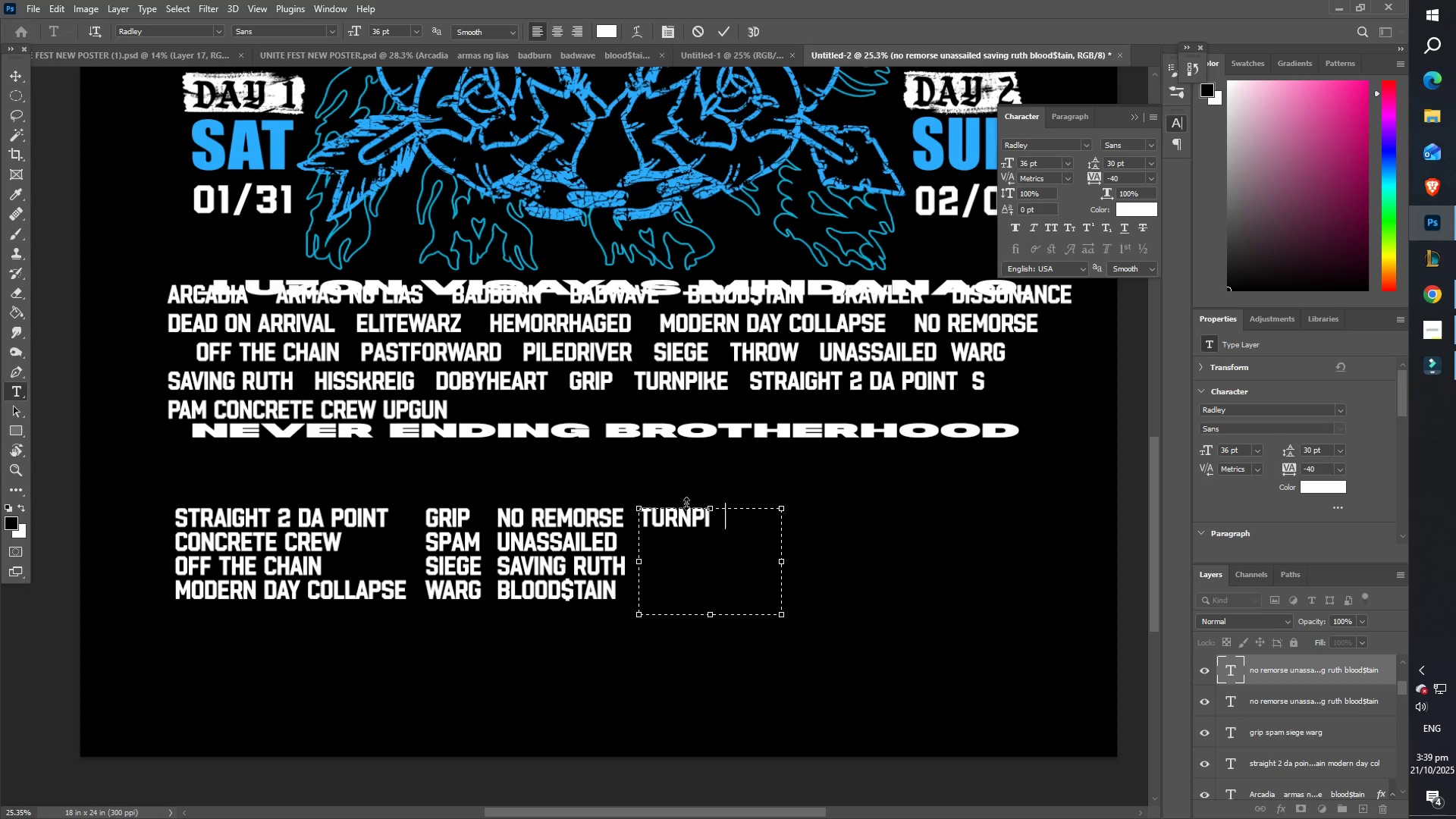 
key(Enter)
 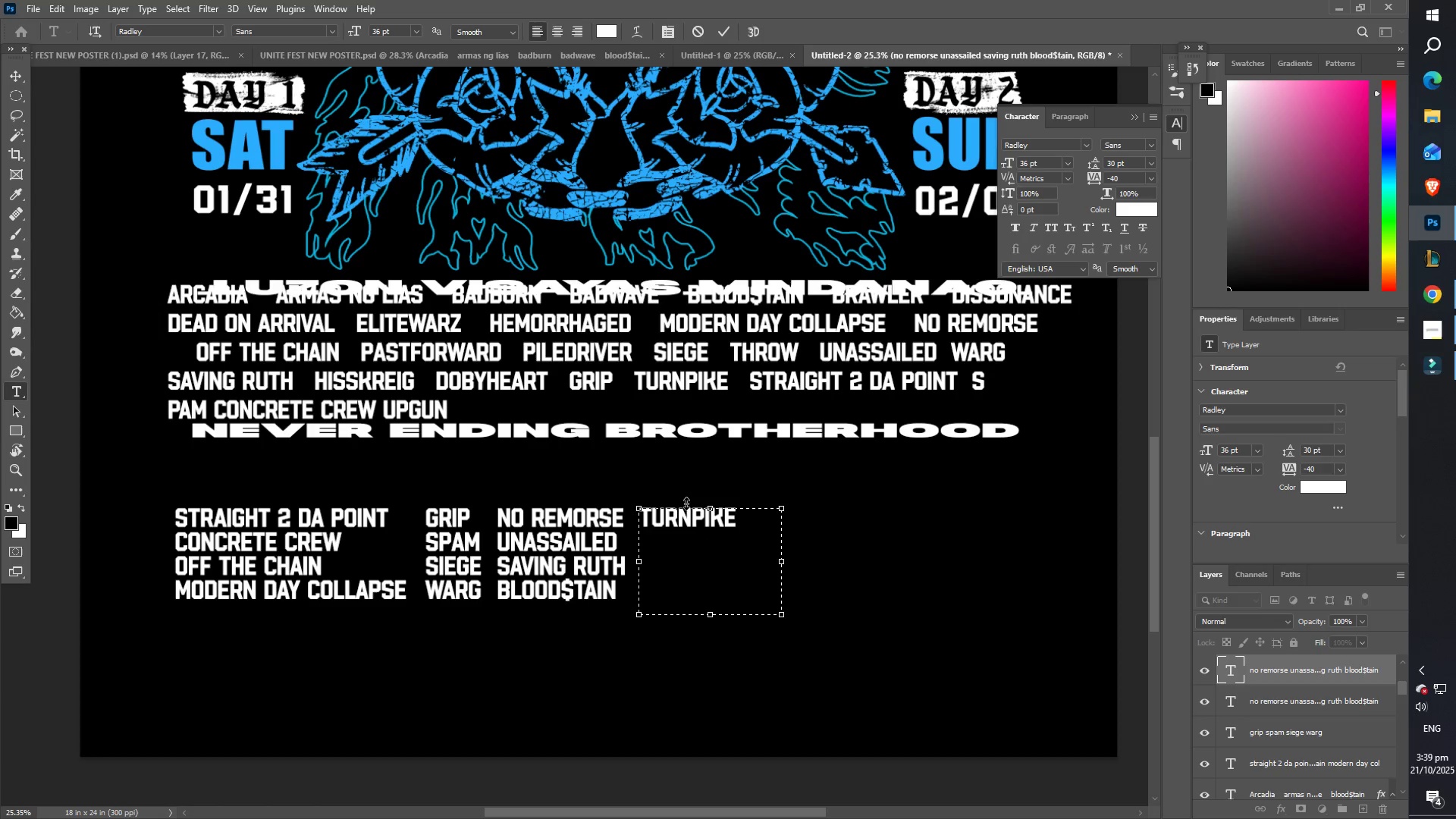 
type(piledriver)
 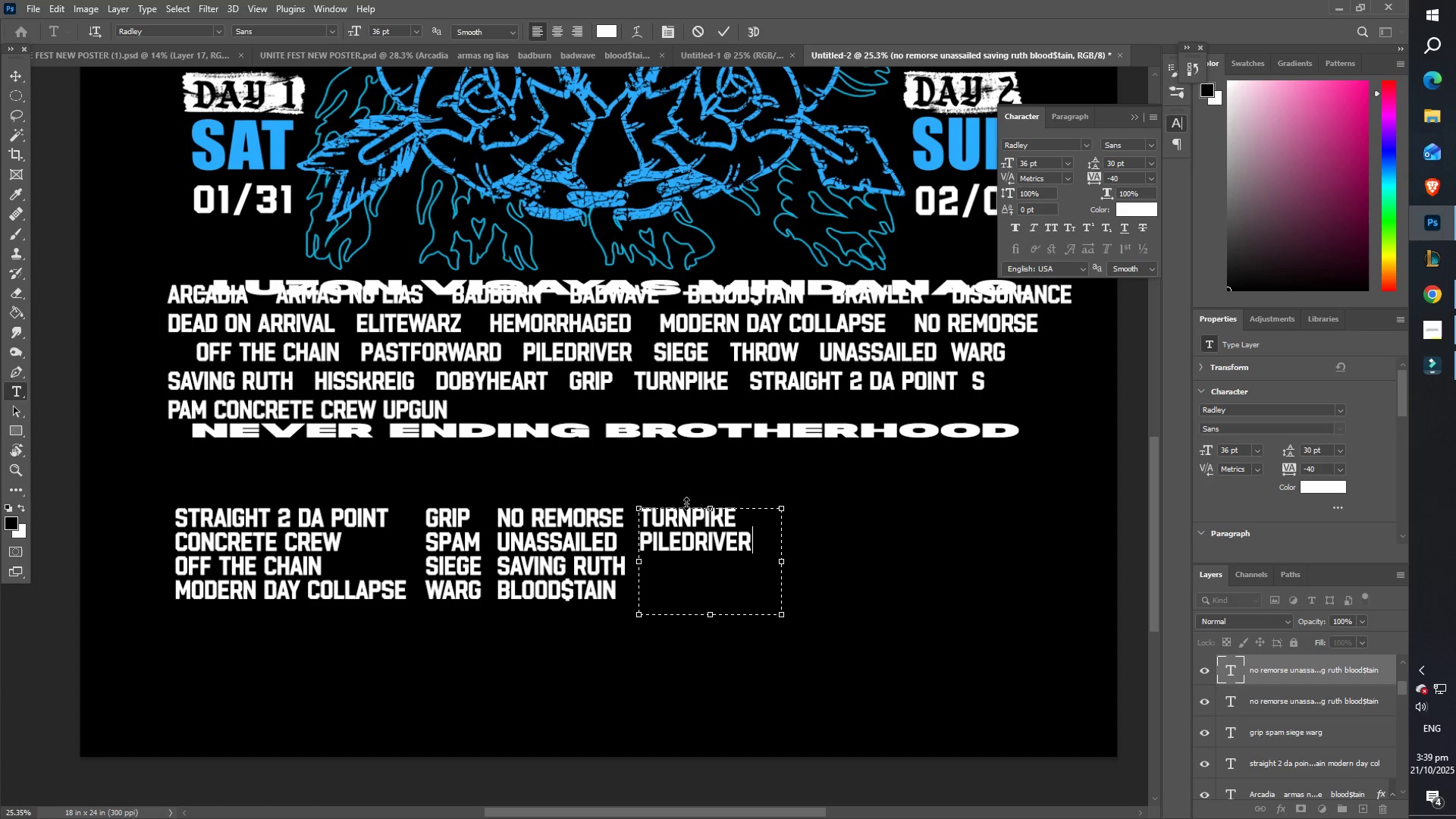 
key(Enter)
 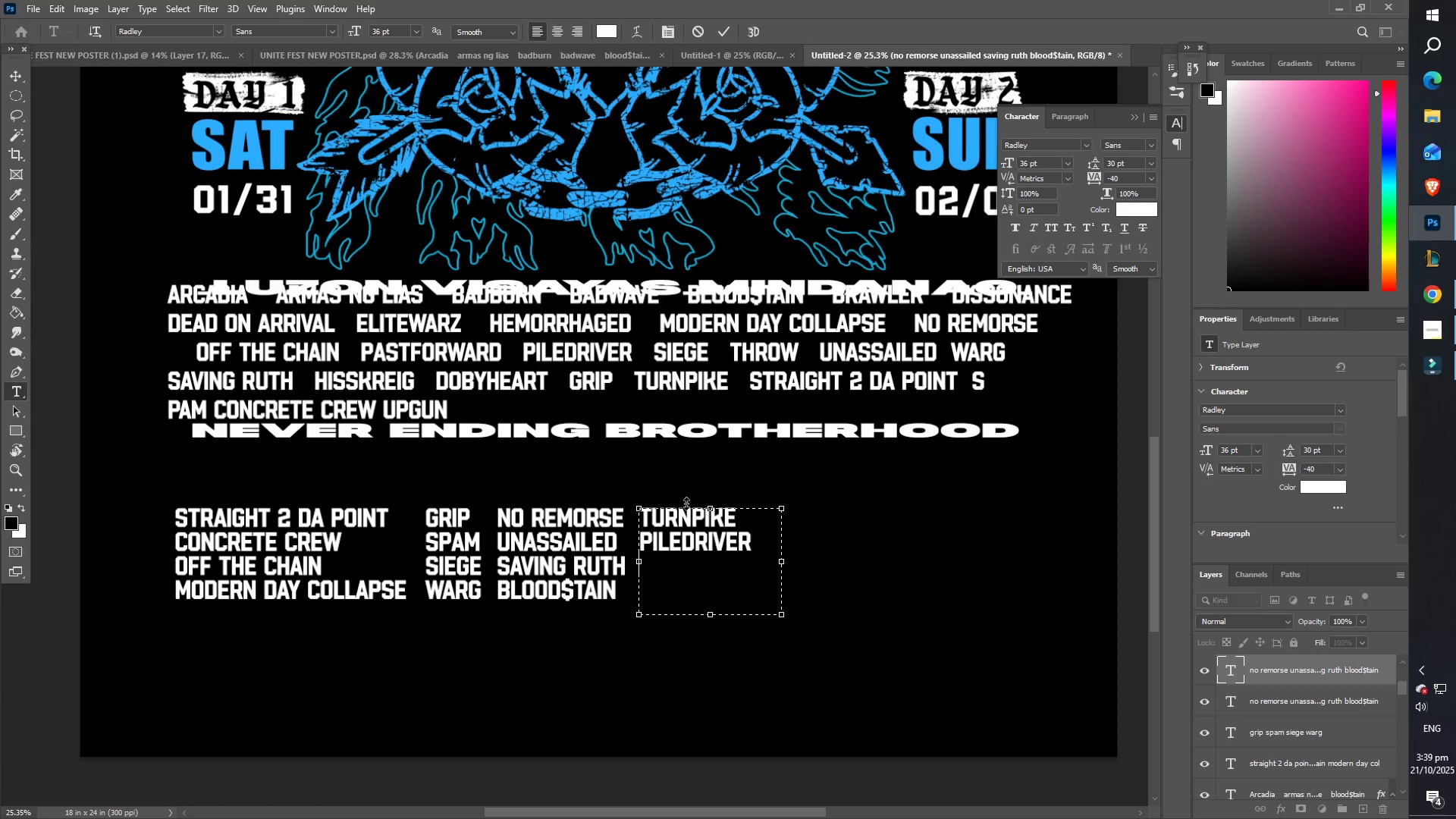 
type(hisskreig)
 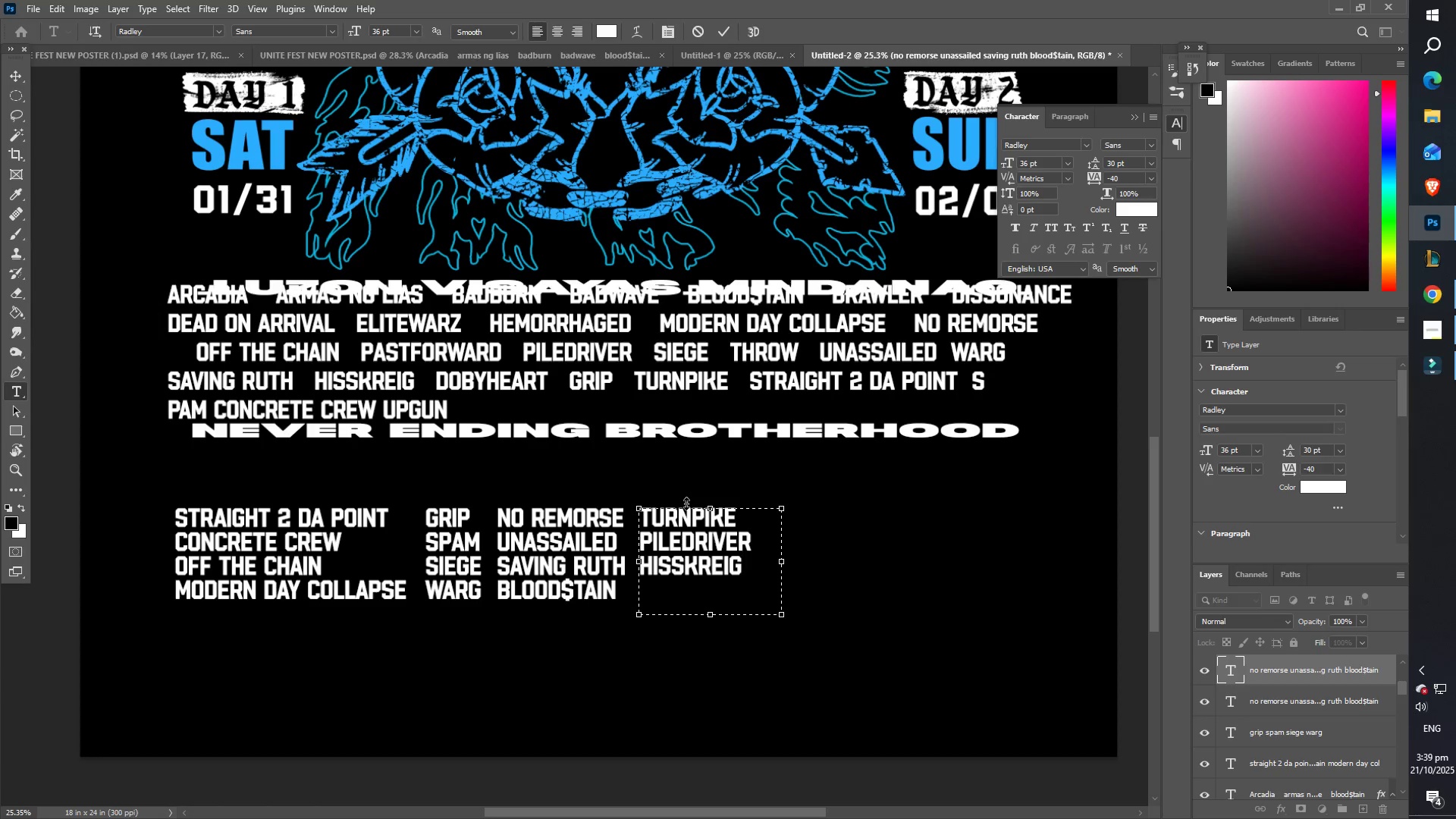 
key(Enter)
 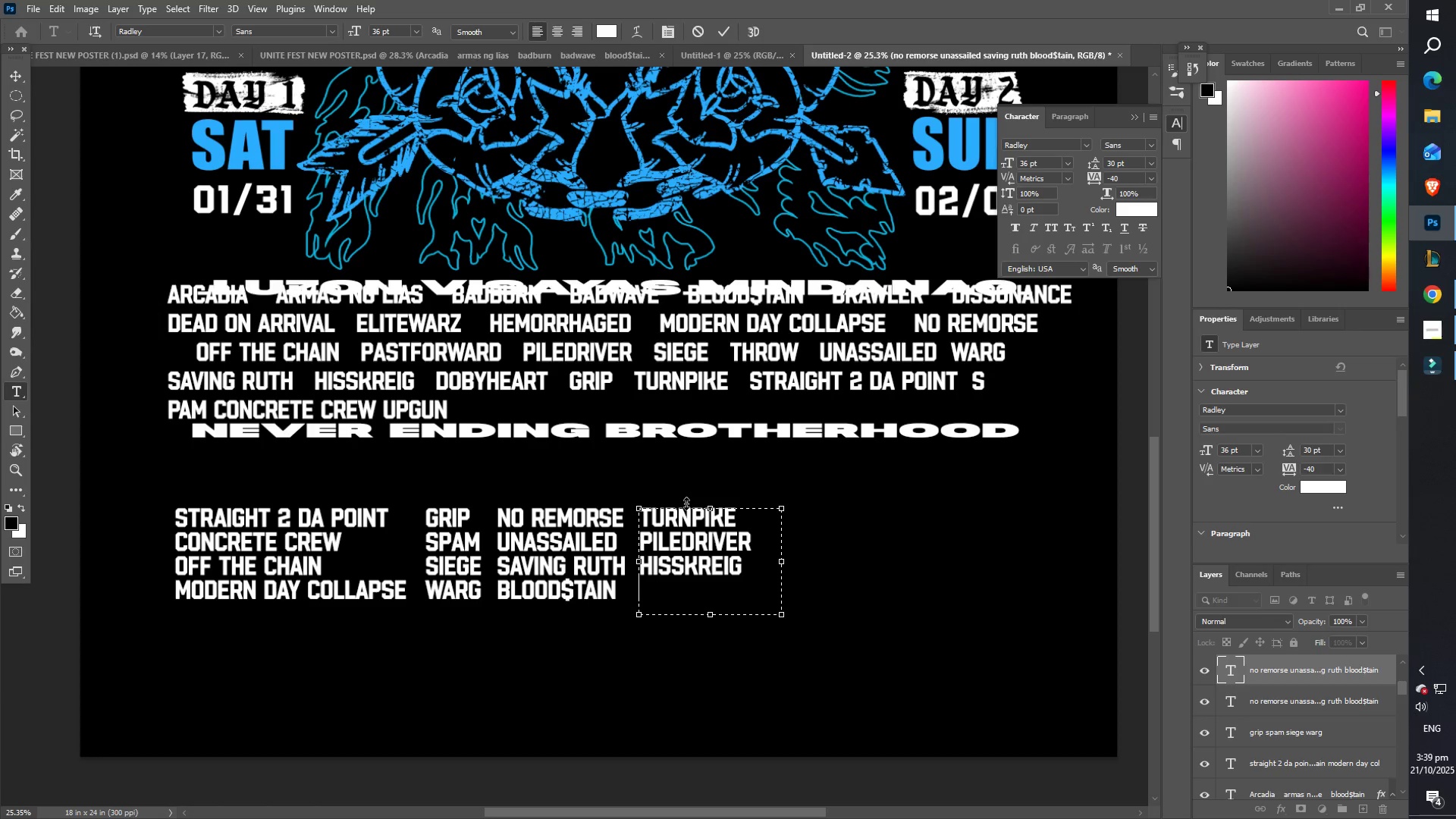 
type(dissonance)
 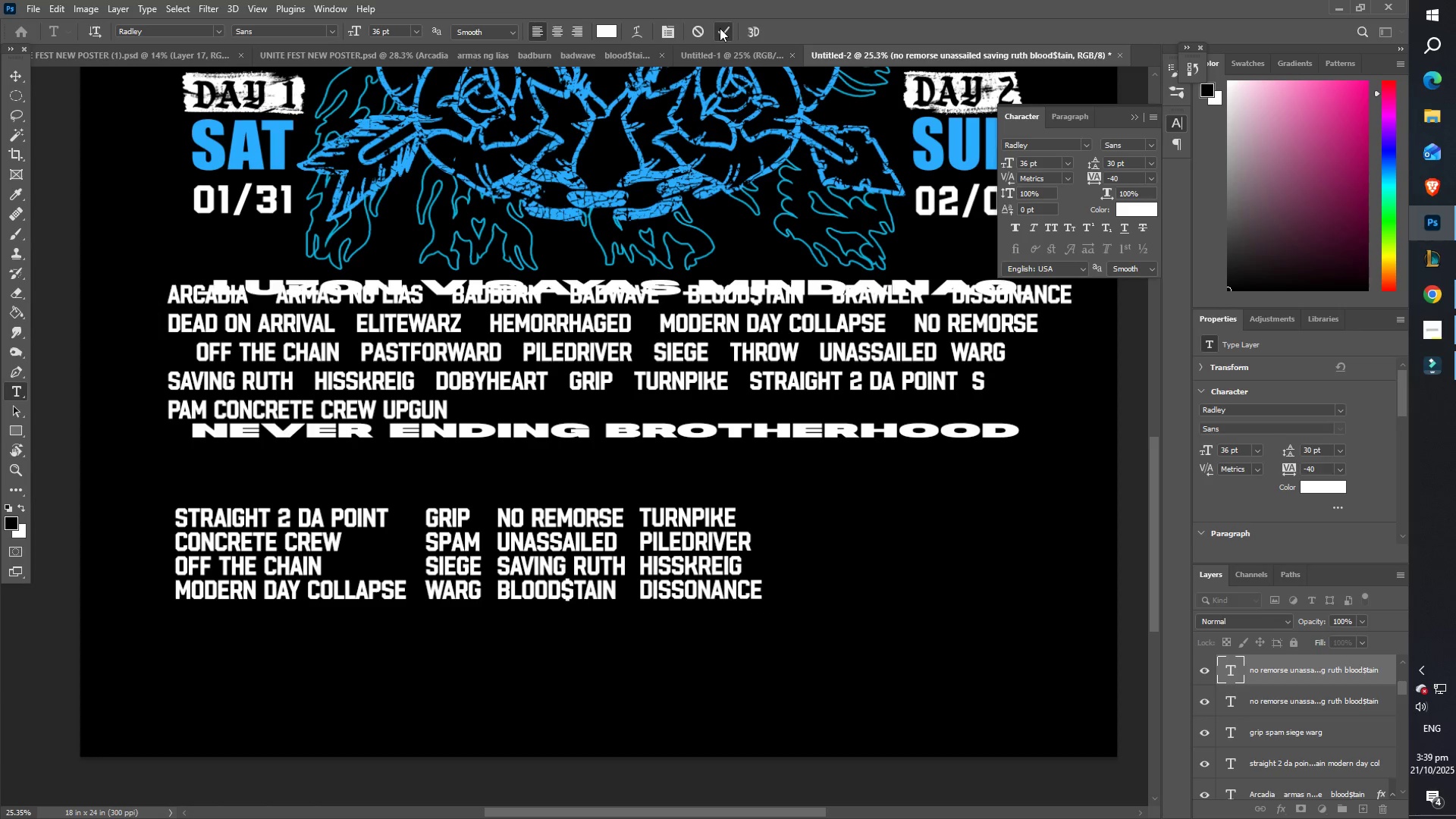 
left_click_drag(start_coordinate=[765, 513], to_coordinate=[1026, 593])
 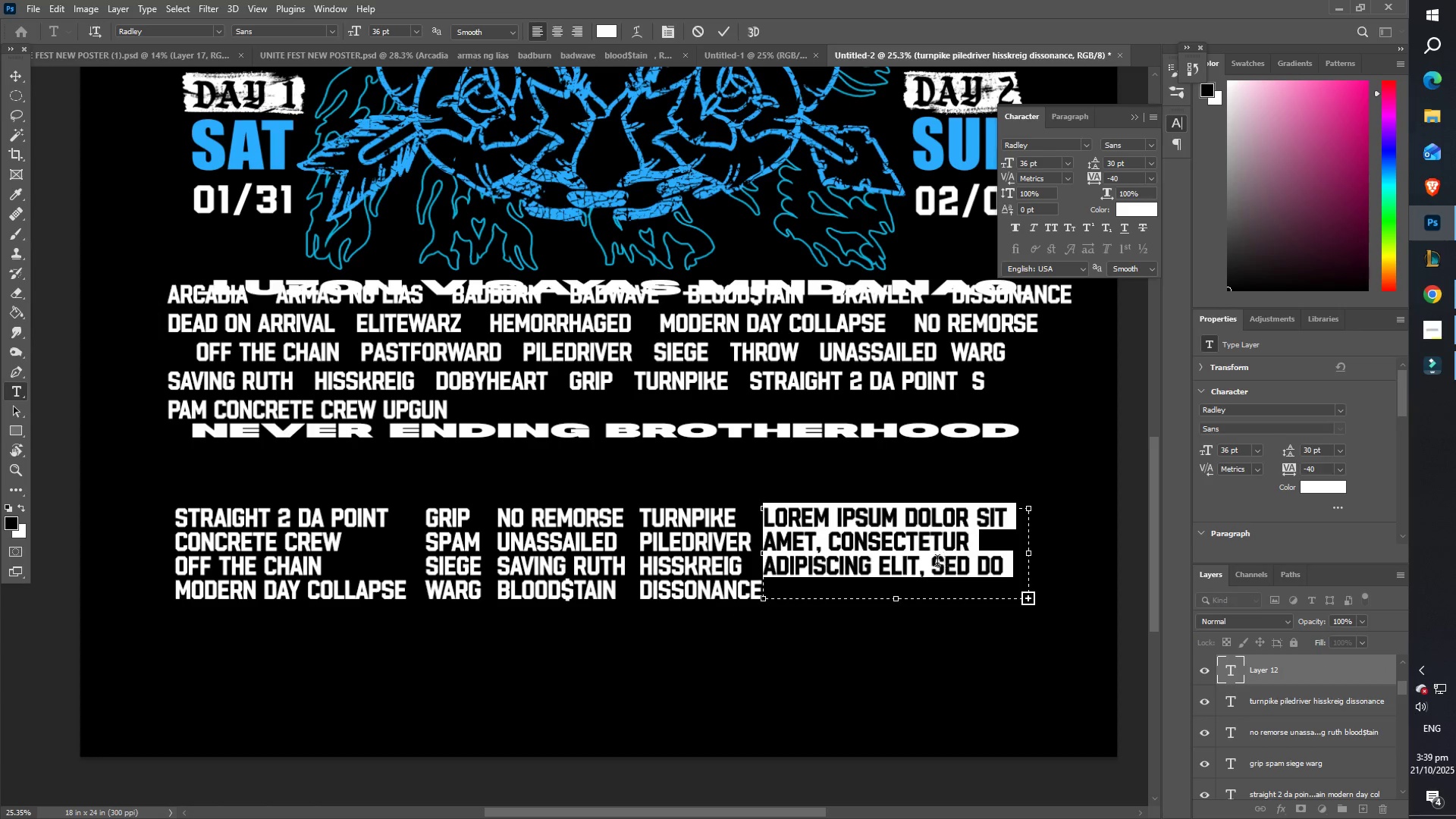 
key(Control+ControlLeft)
 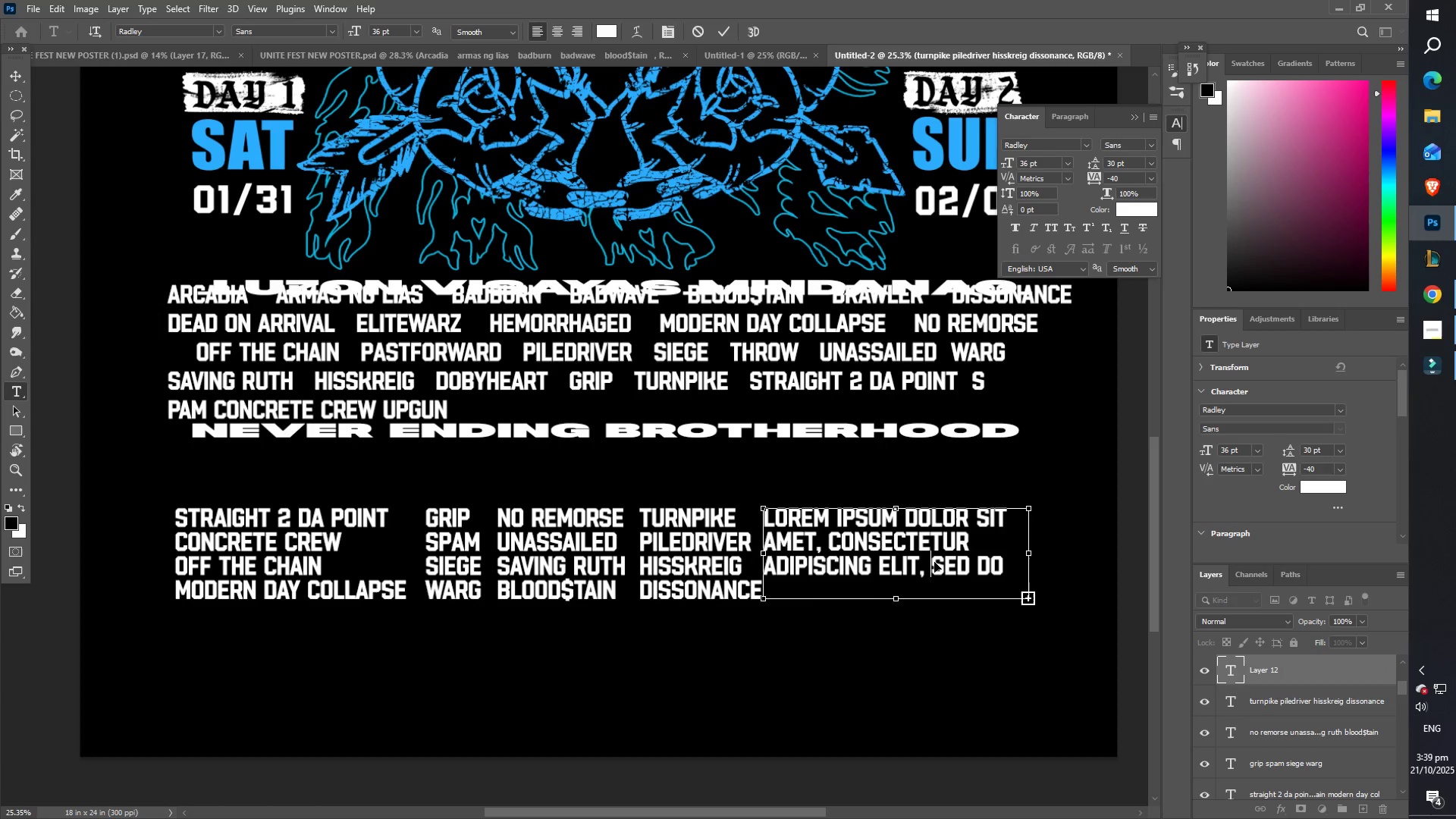 
key(Control+A)
 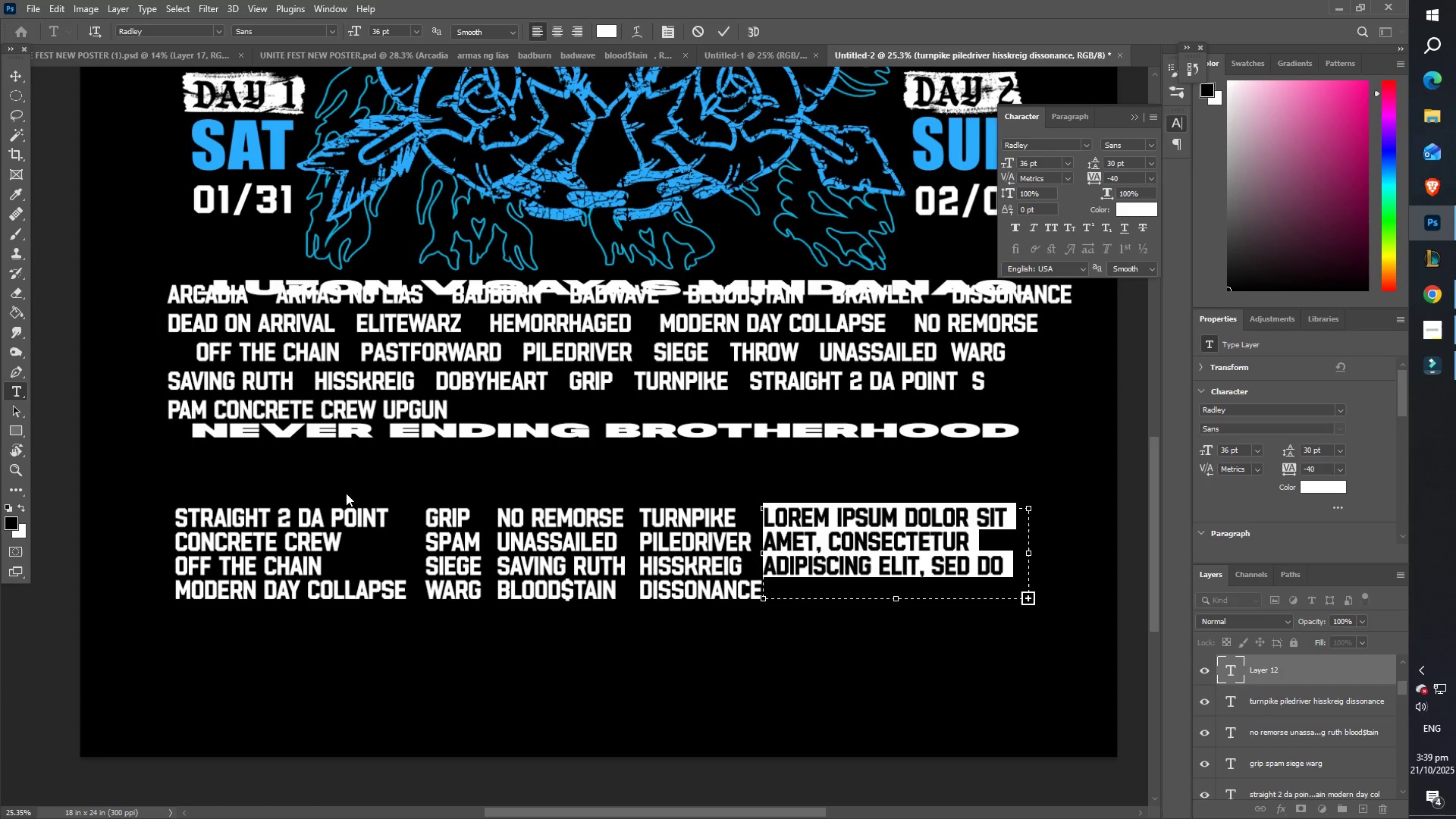 
left_click([284, 570])
 